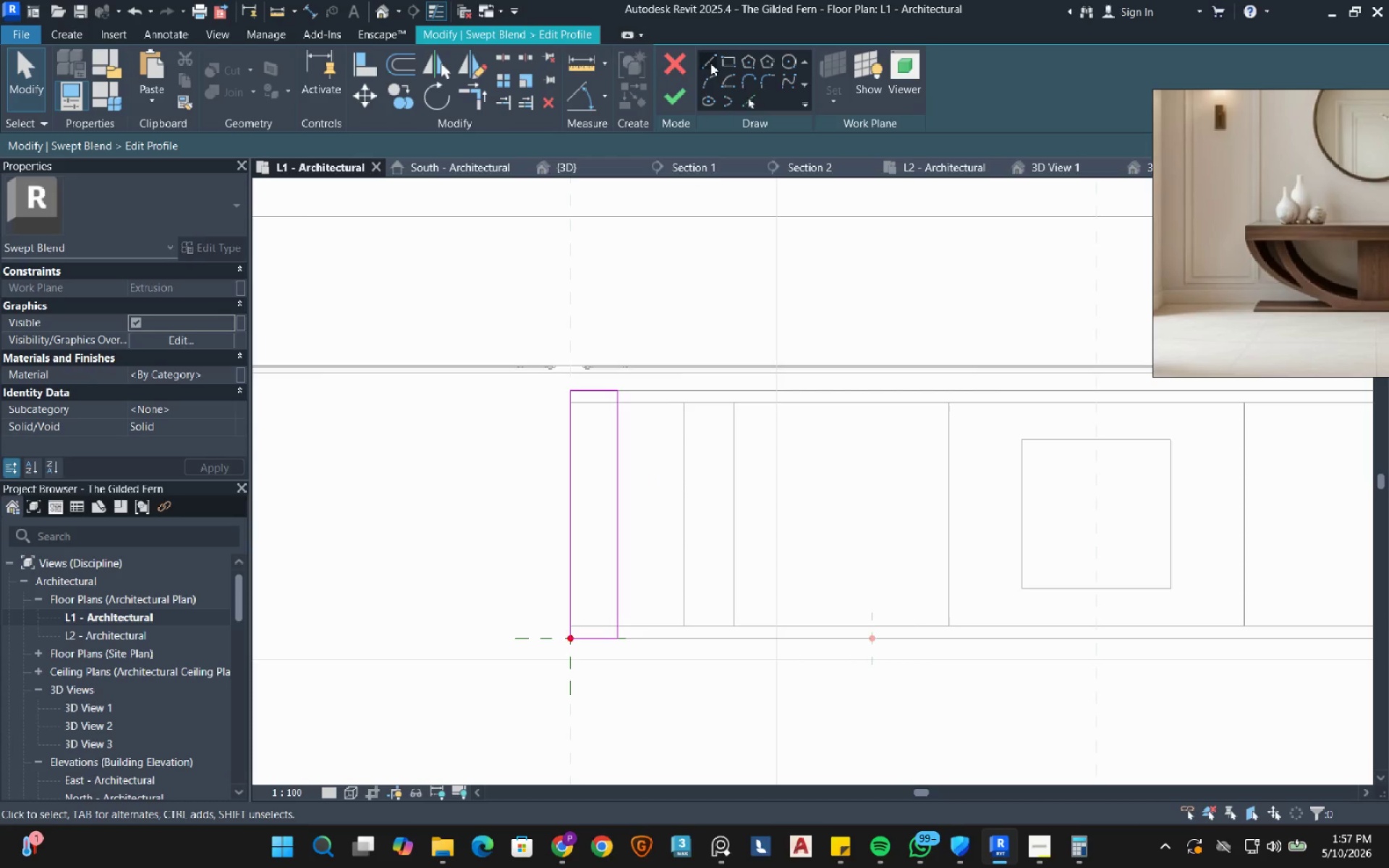 
left_click([710, 63])
 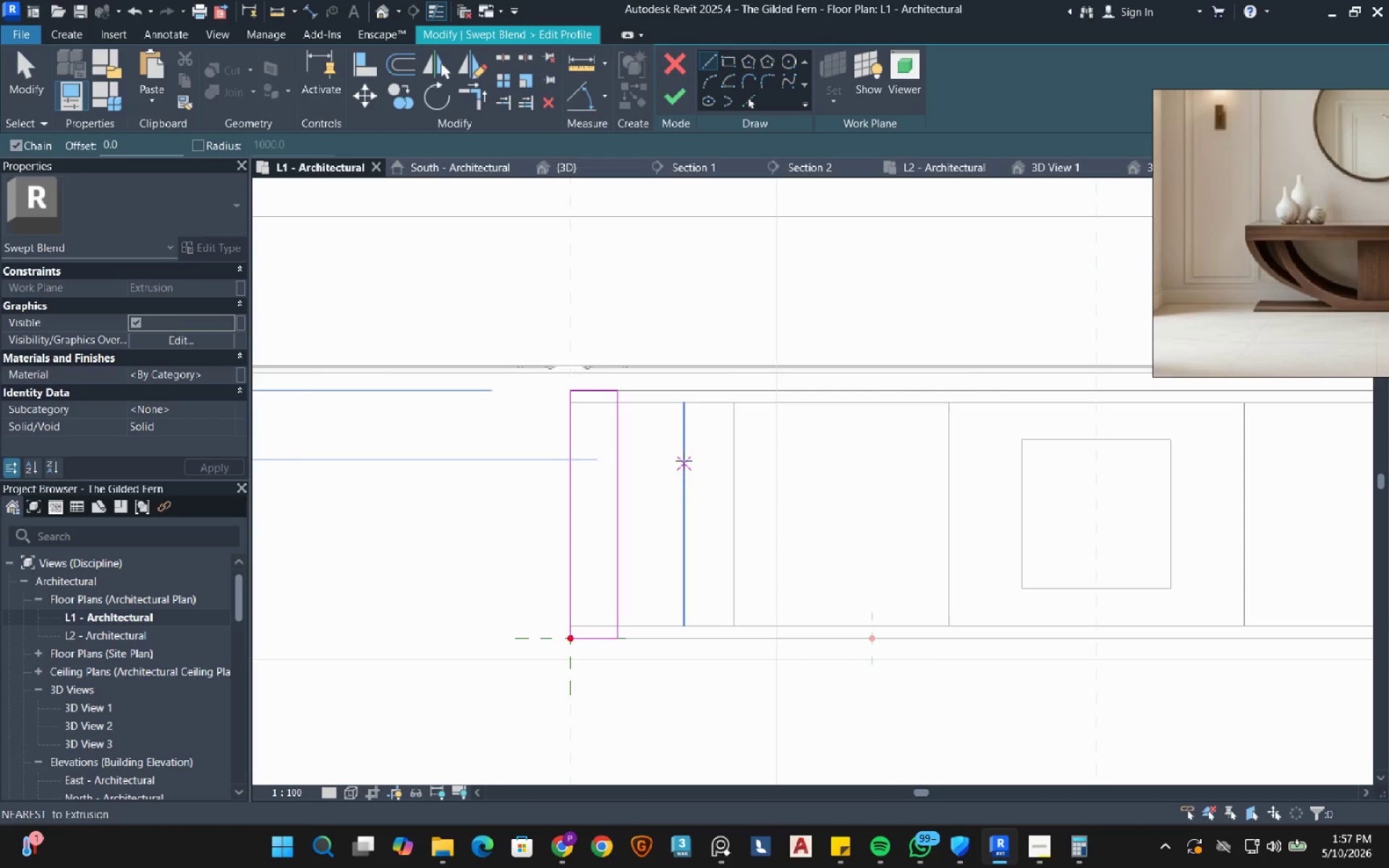 
left_click([681, 459])
 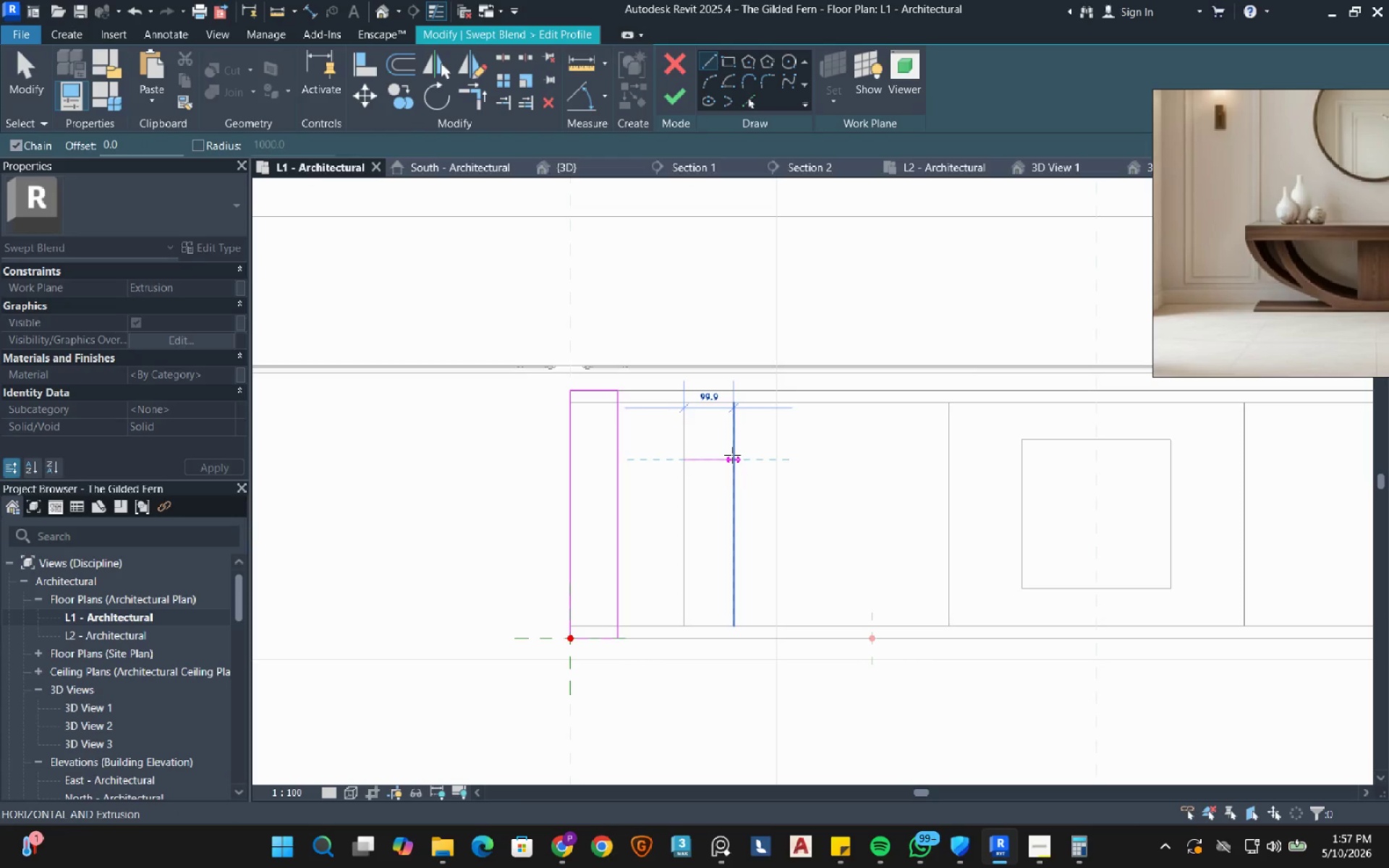 
key(Escape)
 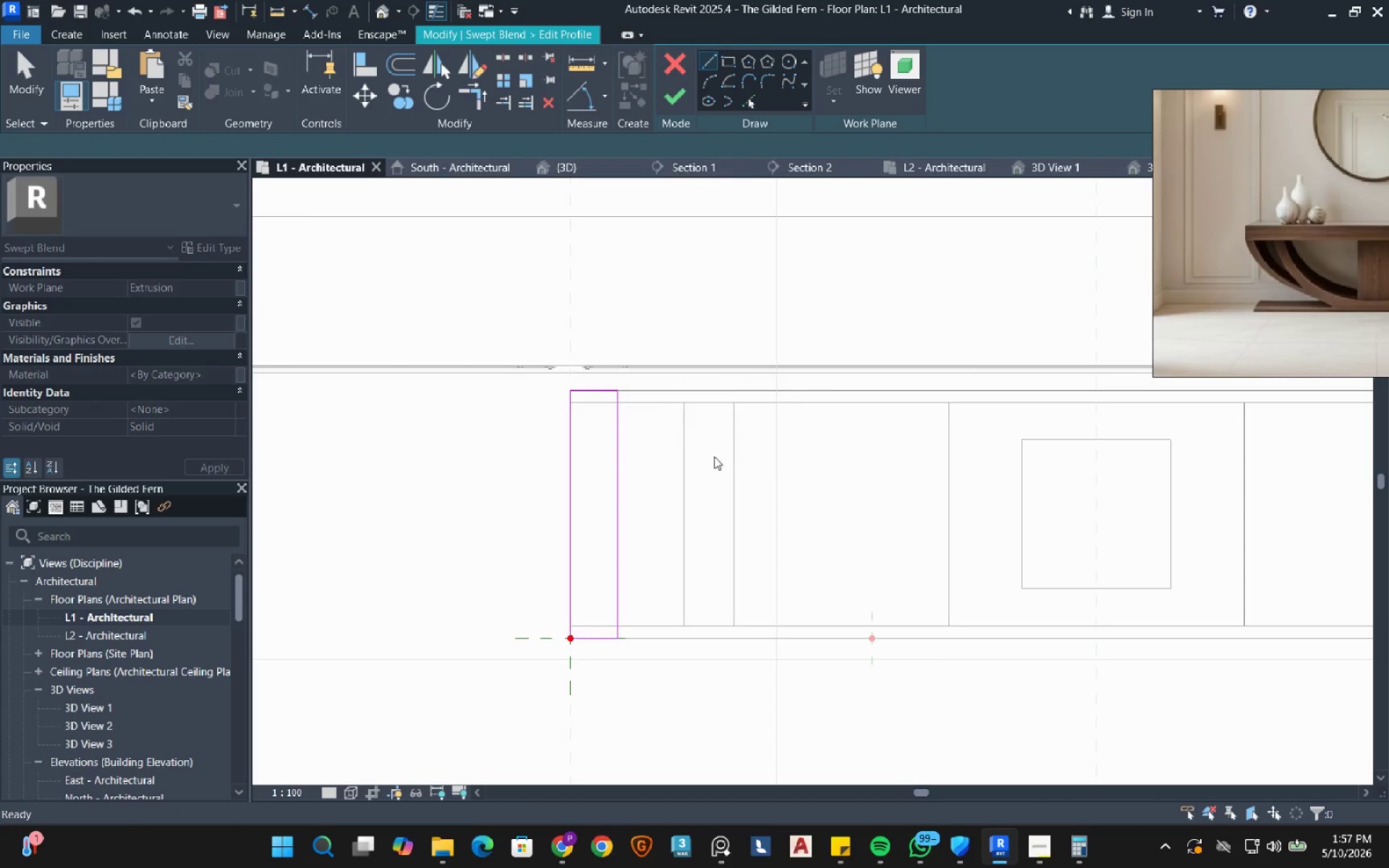 
key(Escape)
 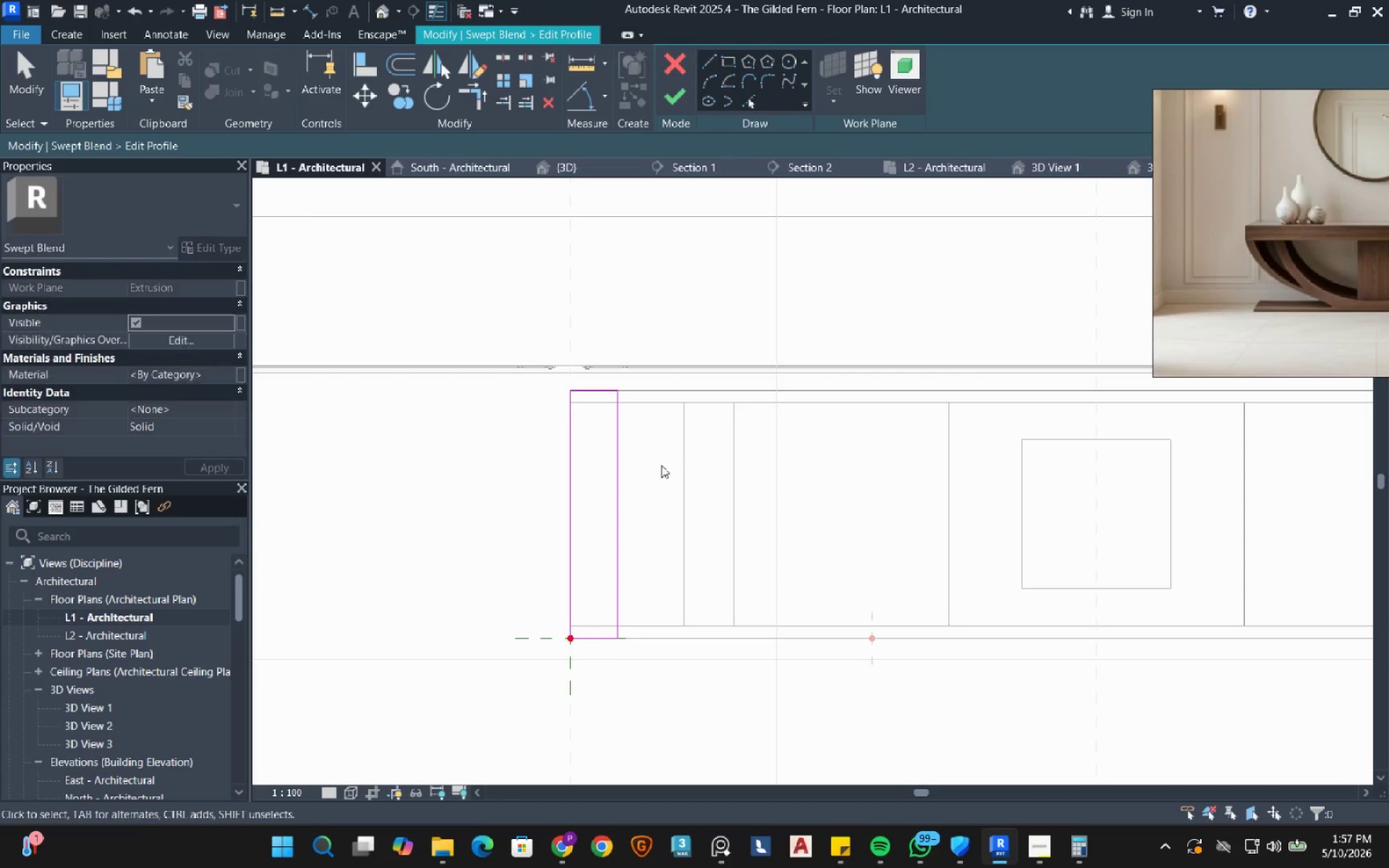 
key(Escape)
 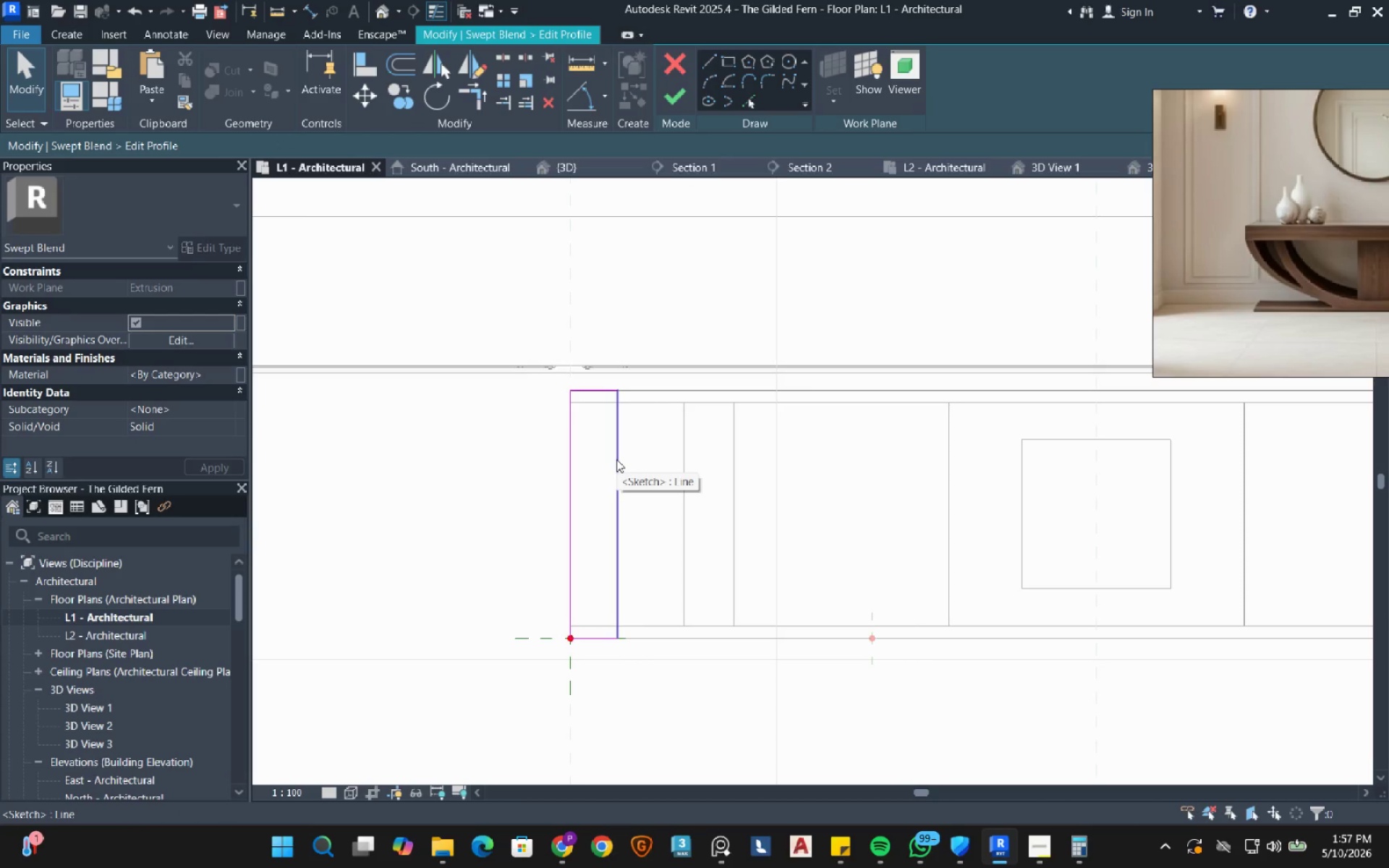 
left_click([616, 459])
 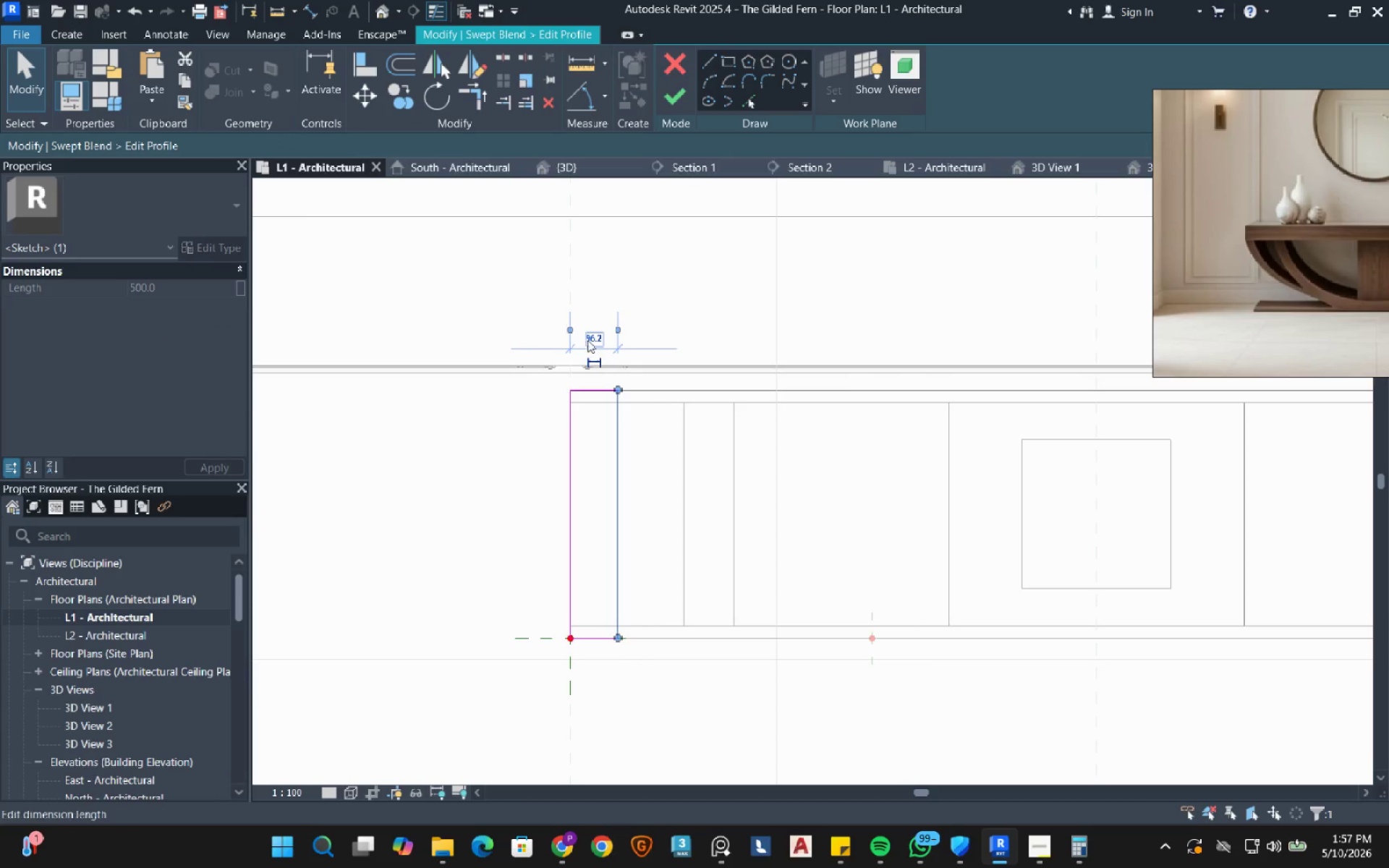 
left_click([591, 336])
 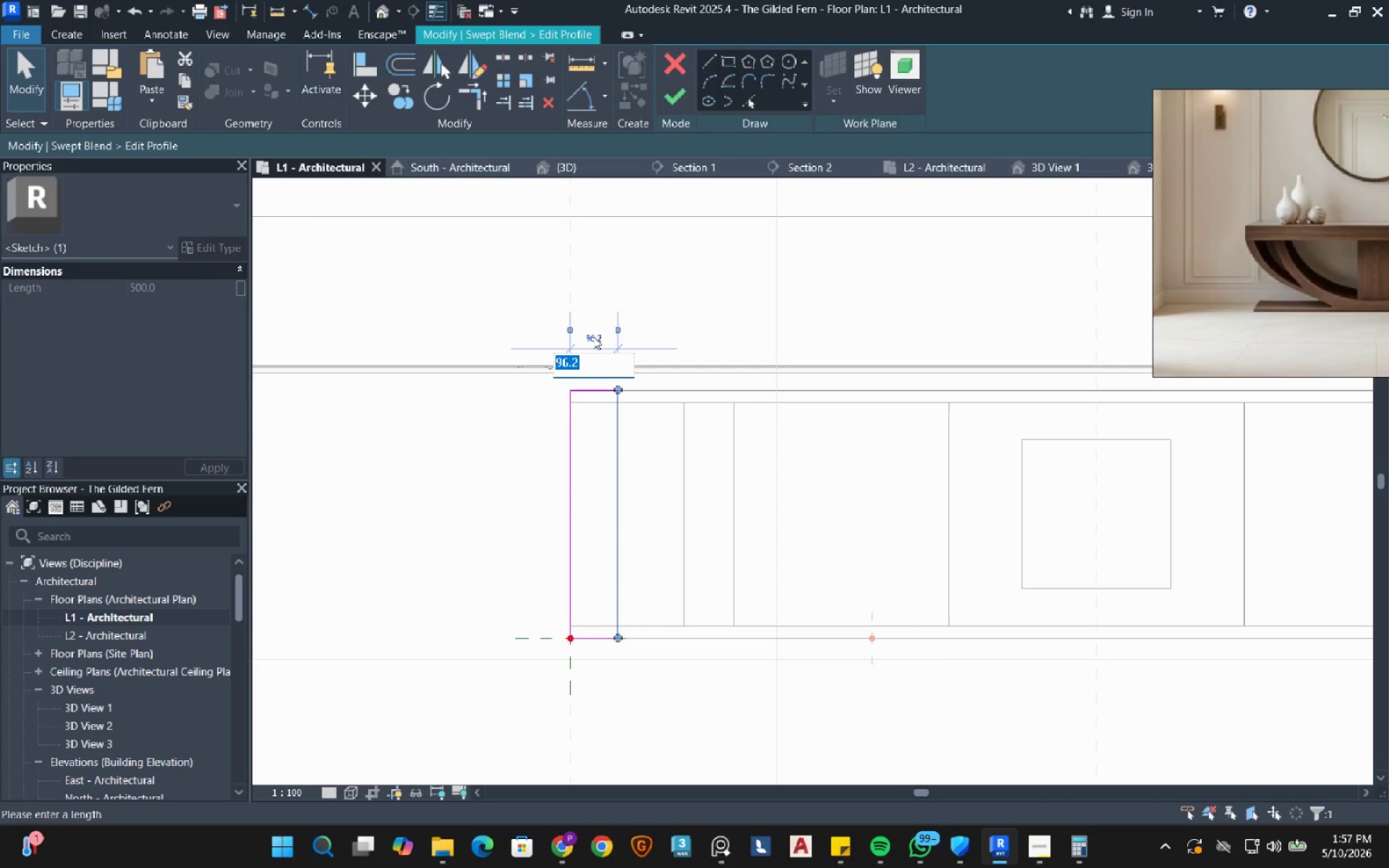 
key(Numpad7)
 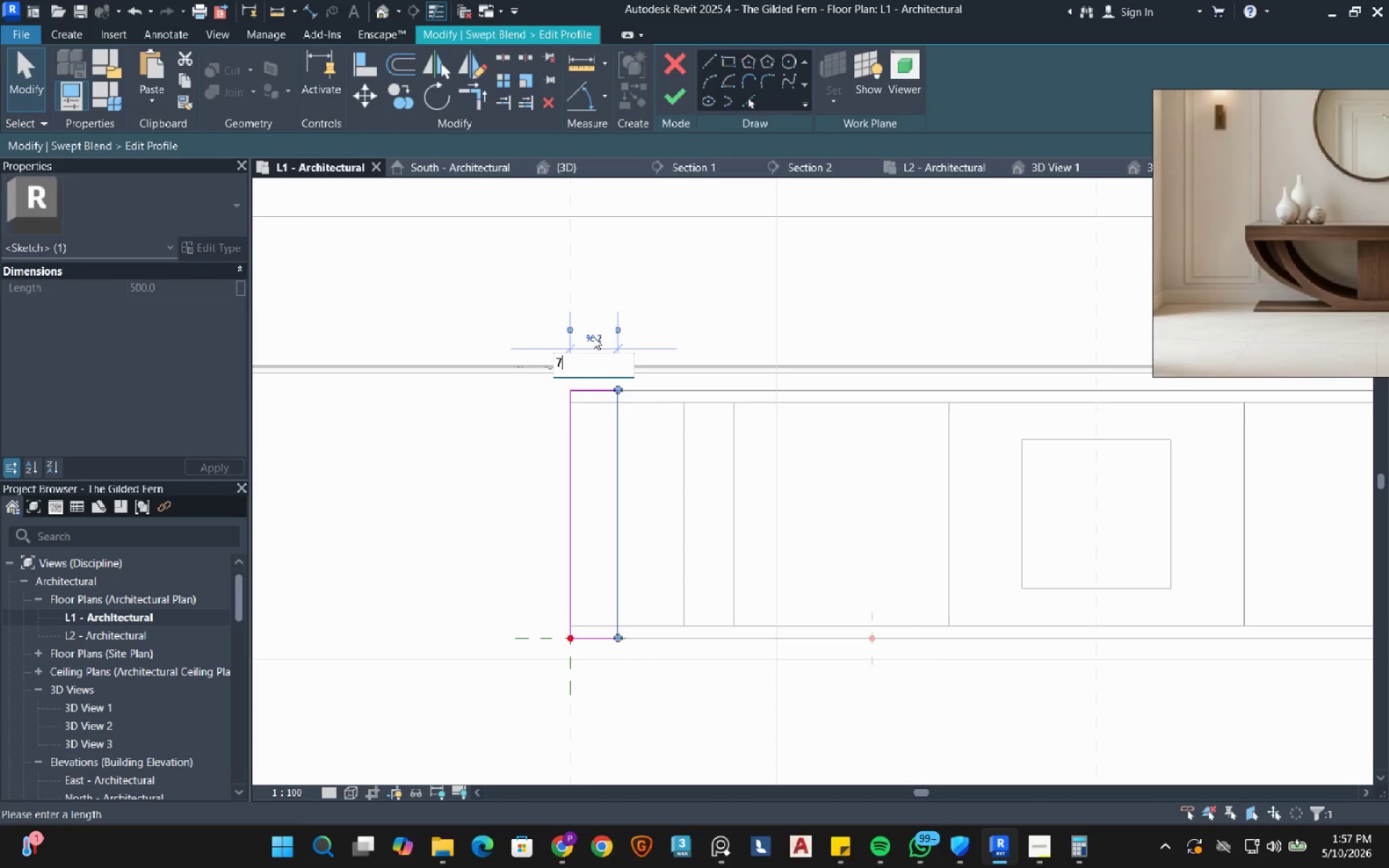 
key(Numpad5)
 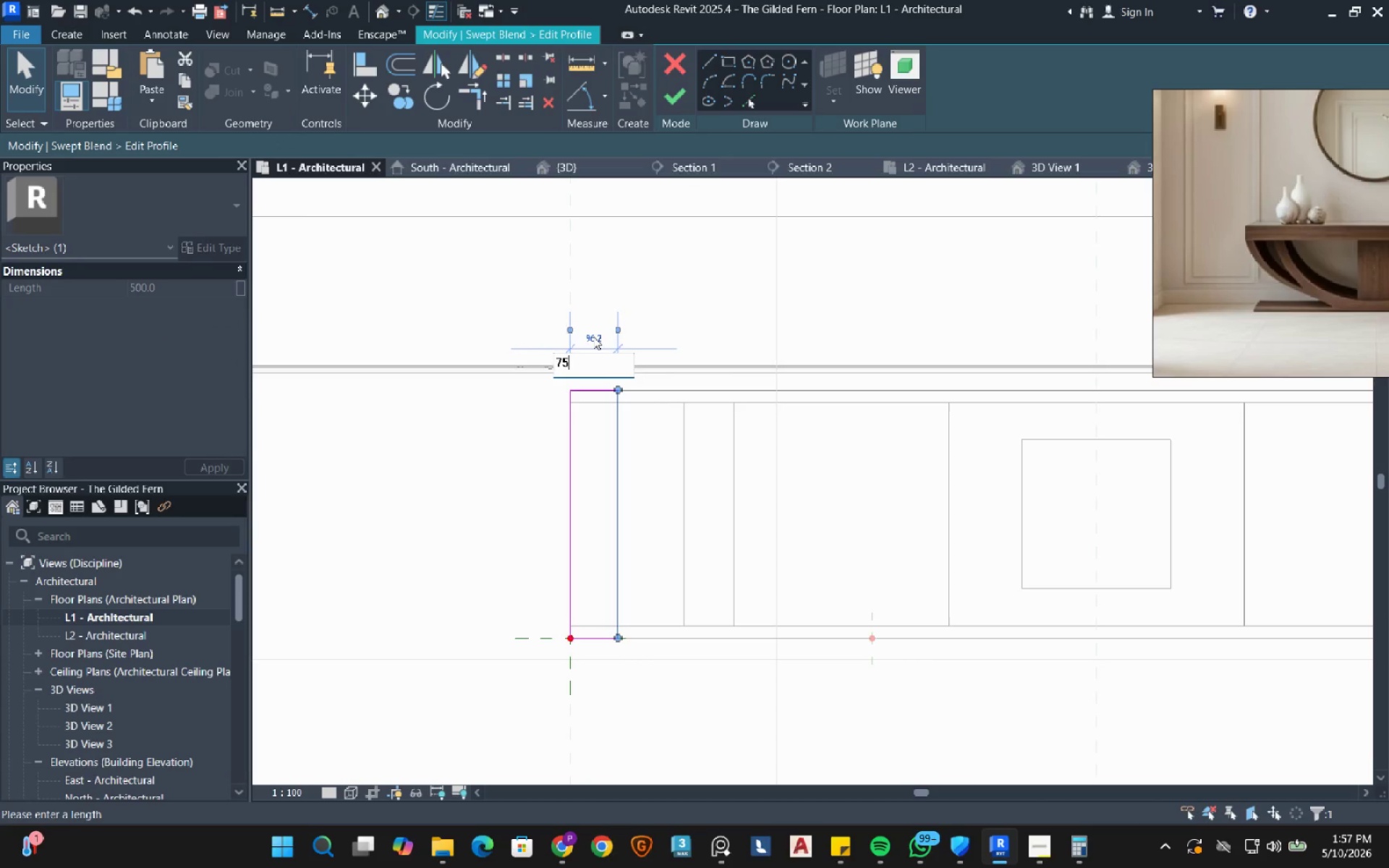 
key(NumpadEnter)
 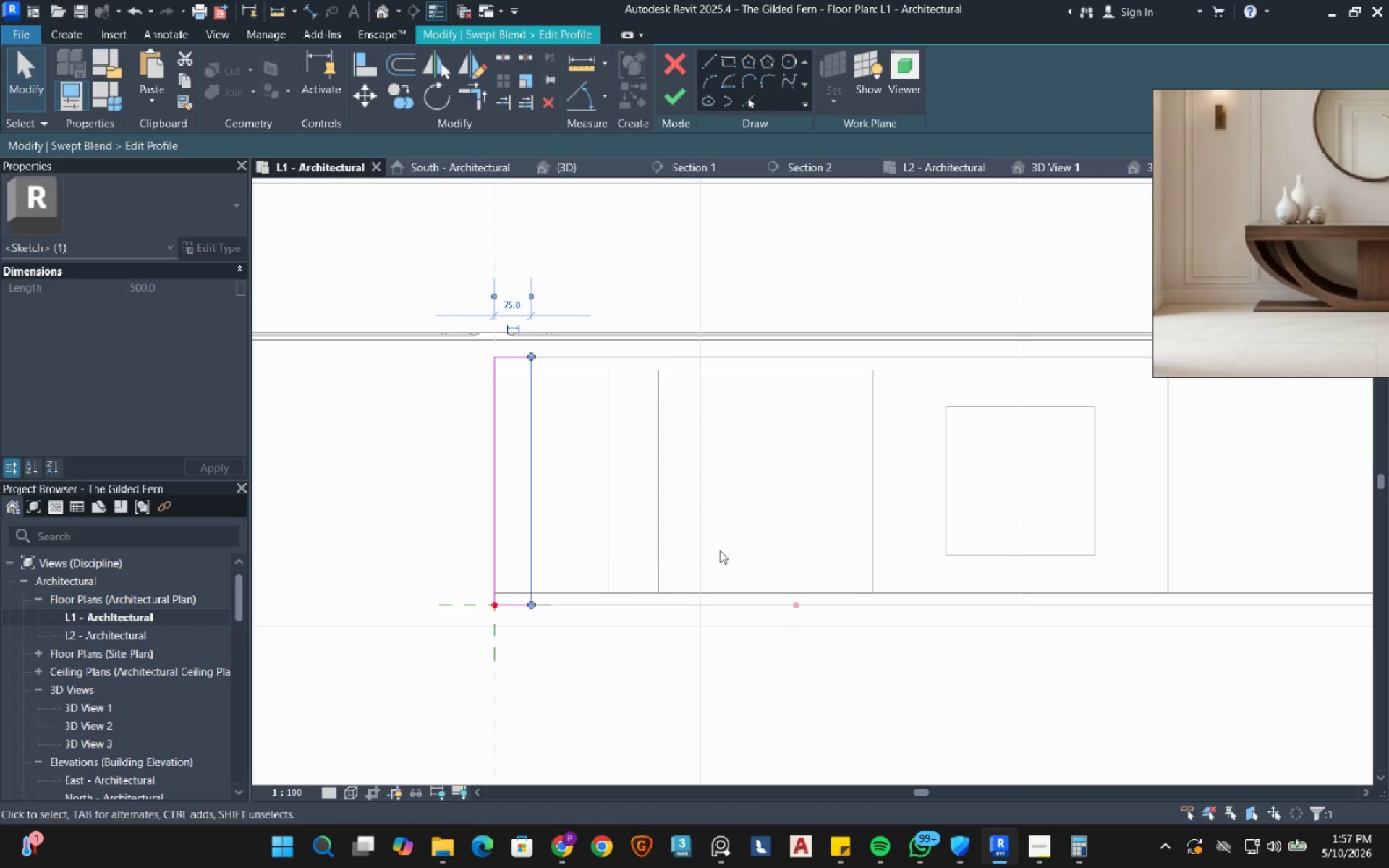 
left_click([723, 545])
 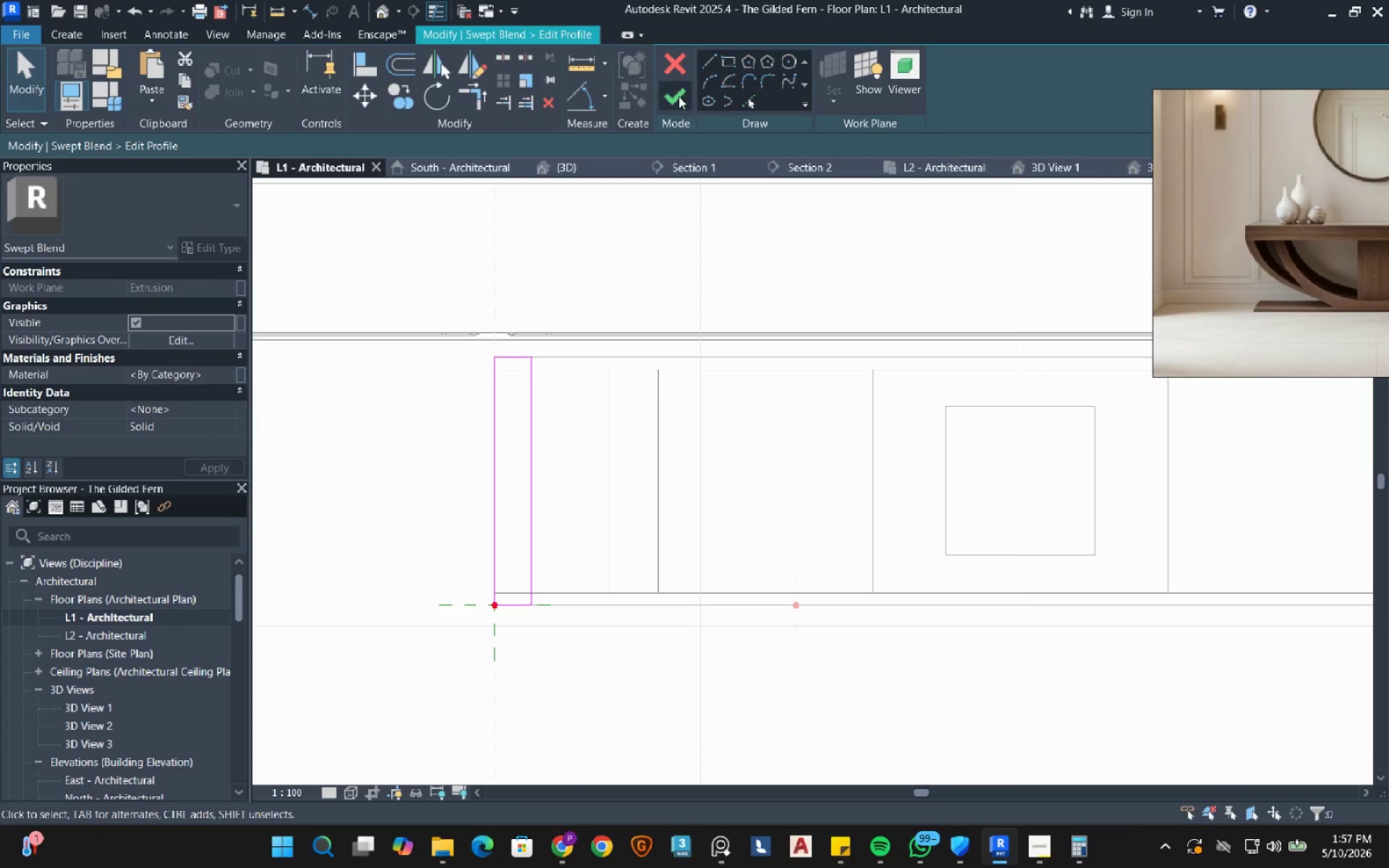 
left_click([677, 95])
 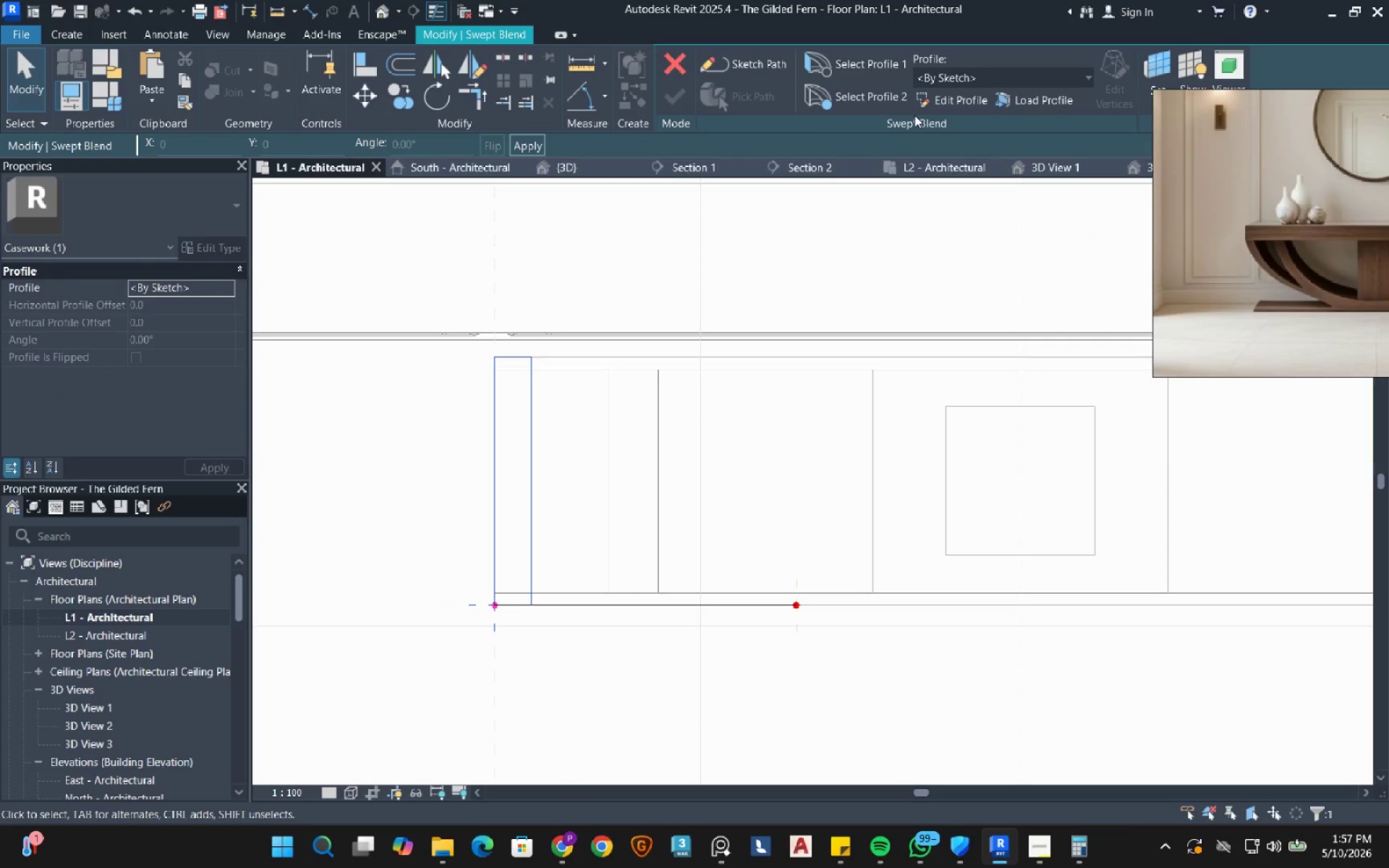 
left_click([872, 99])
 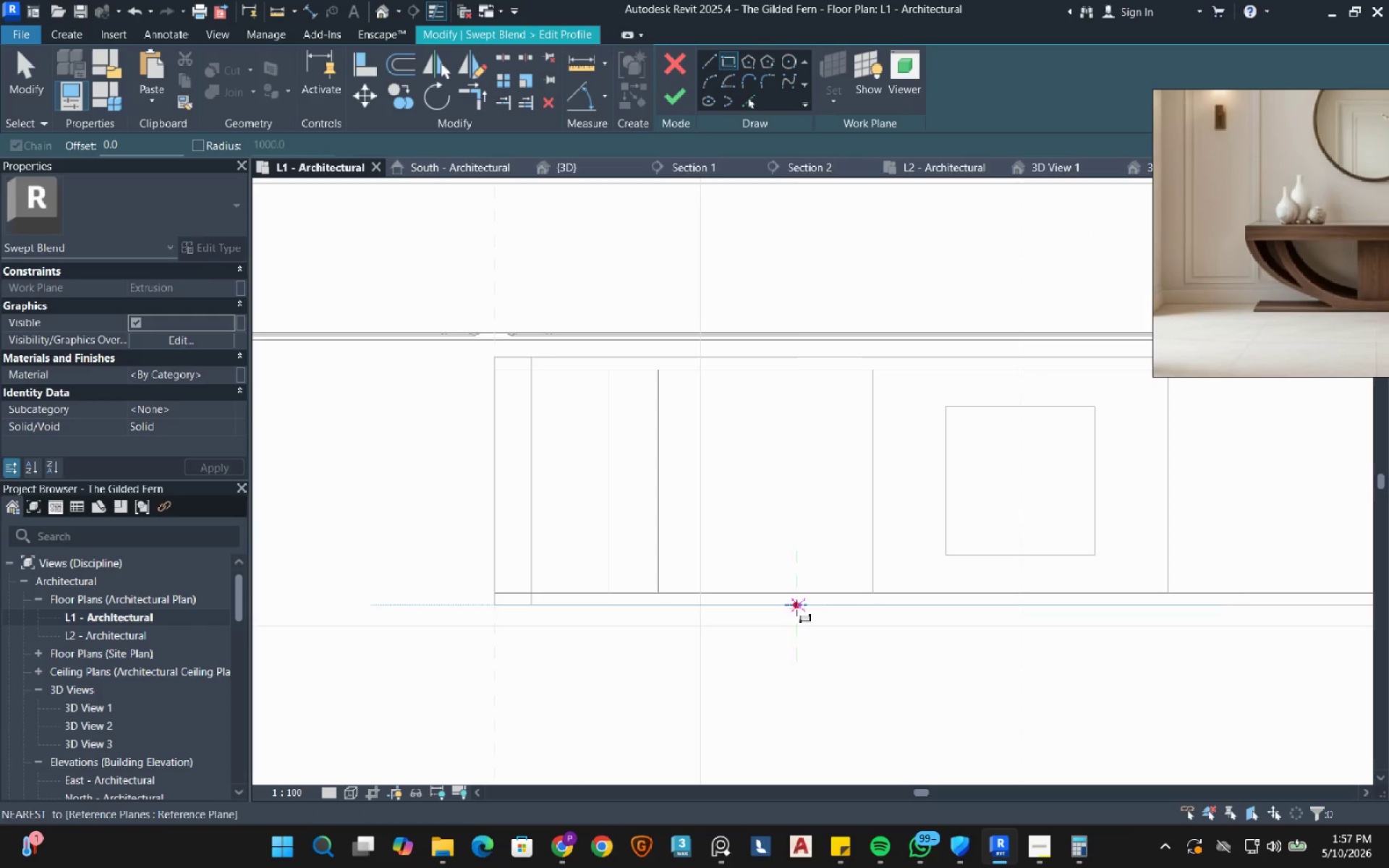 
wait(5.06)
 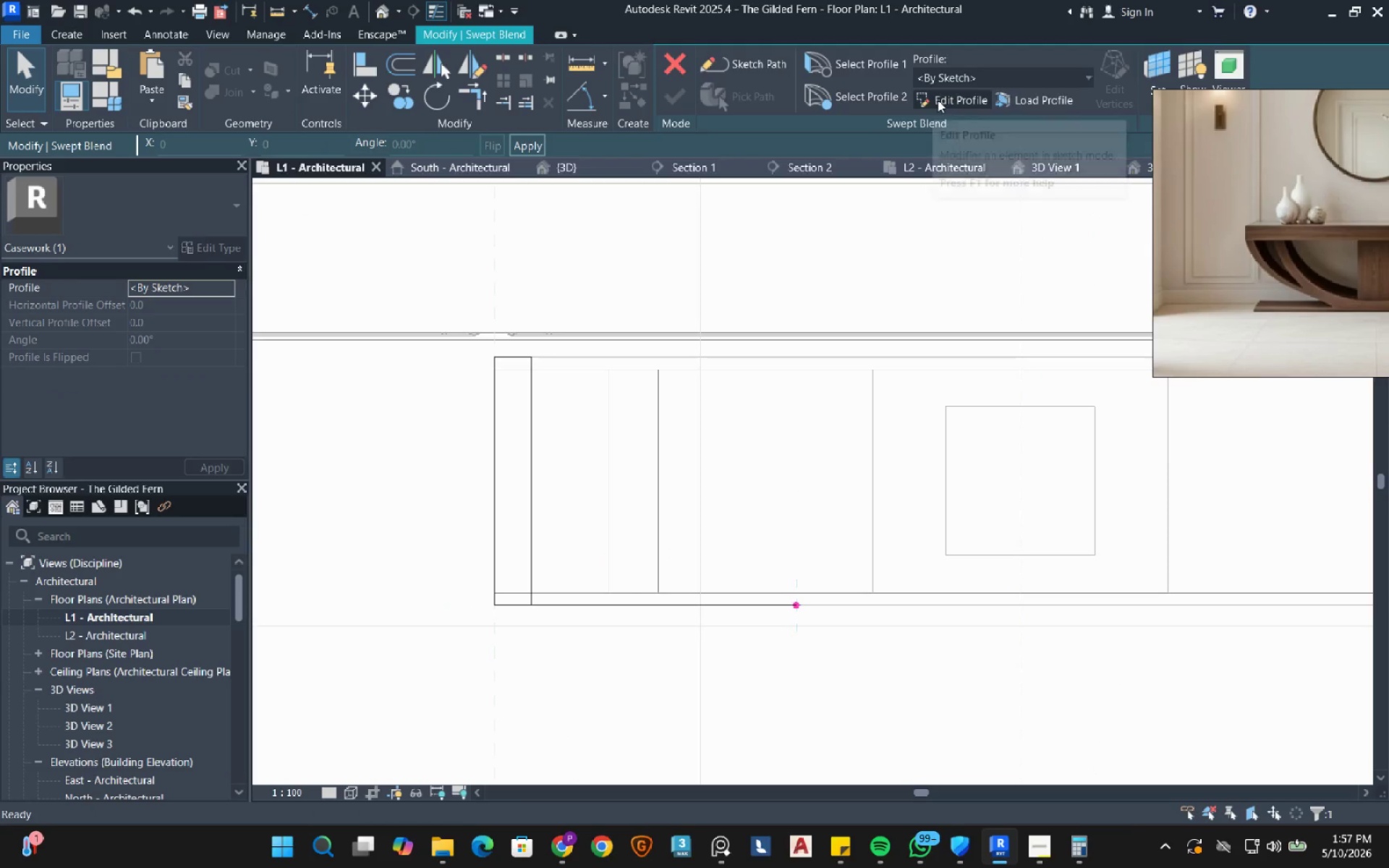 
left_click([795, 608])
 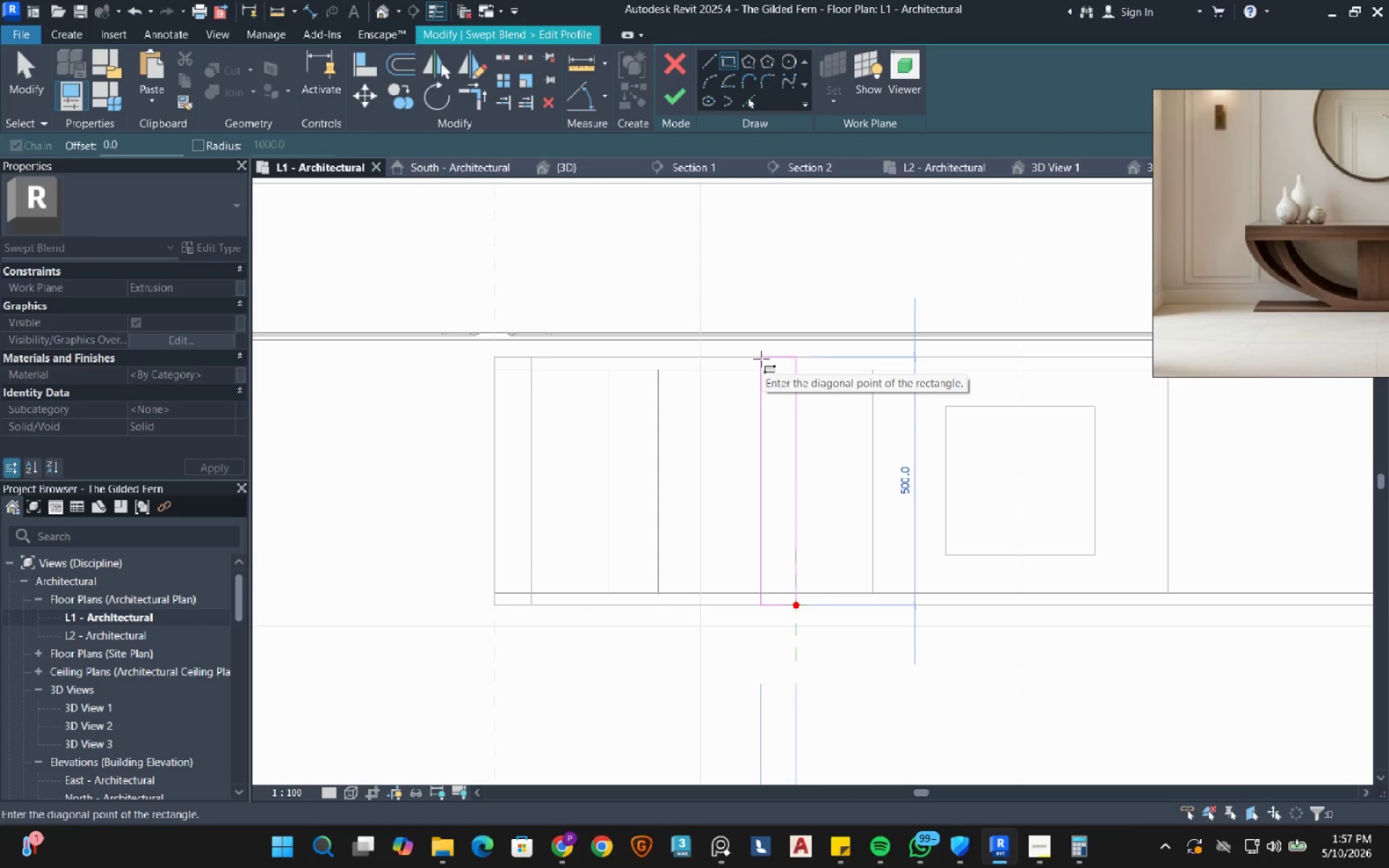 
wait(5.28)
 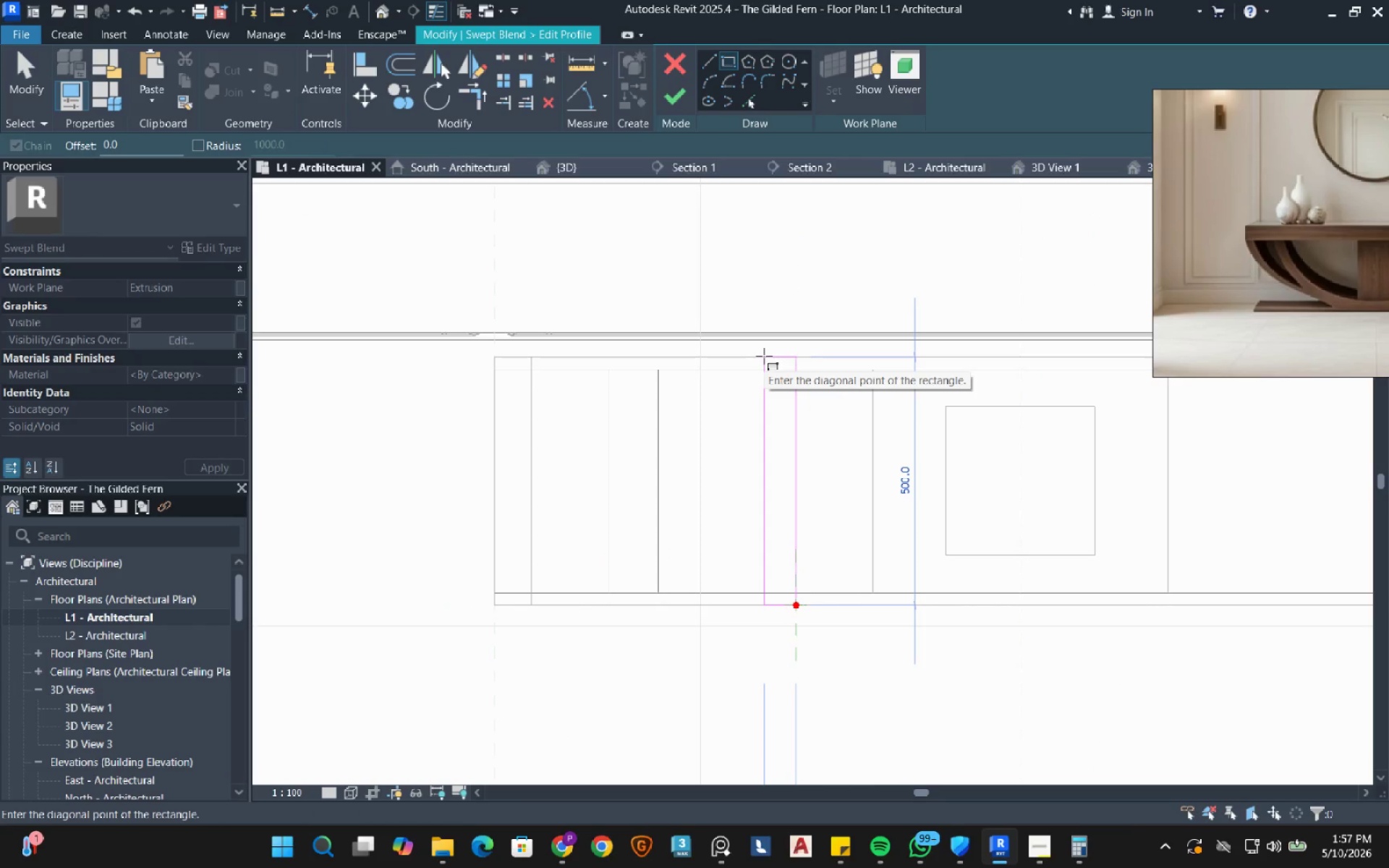 
left_click([760, 357])
 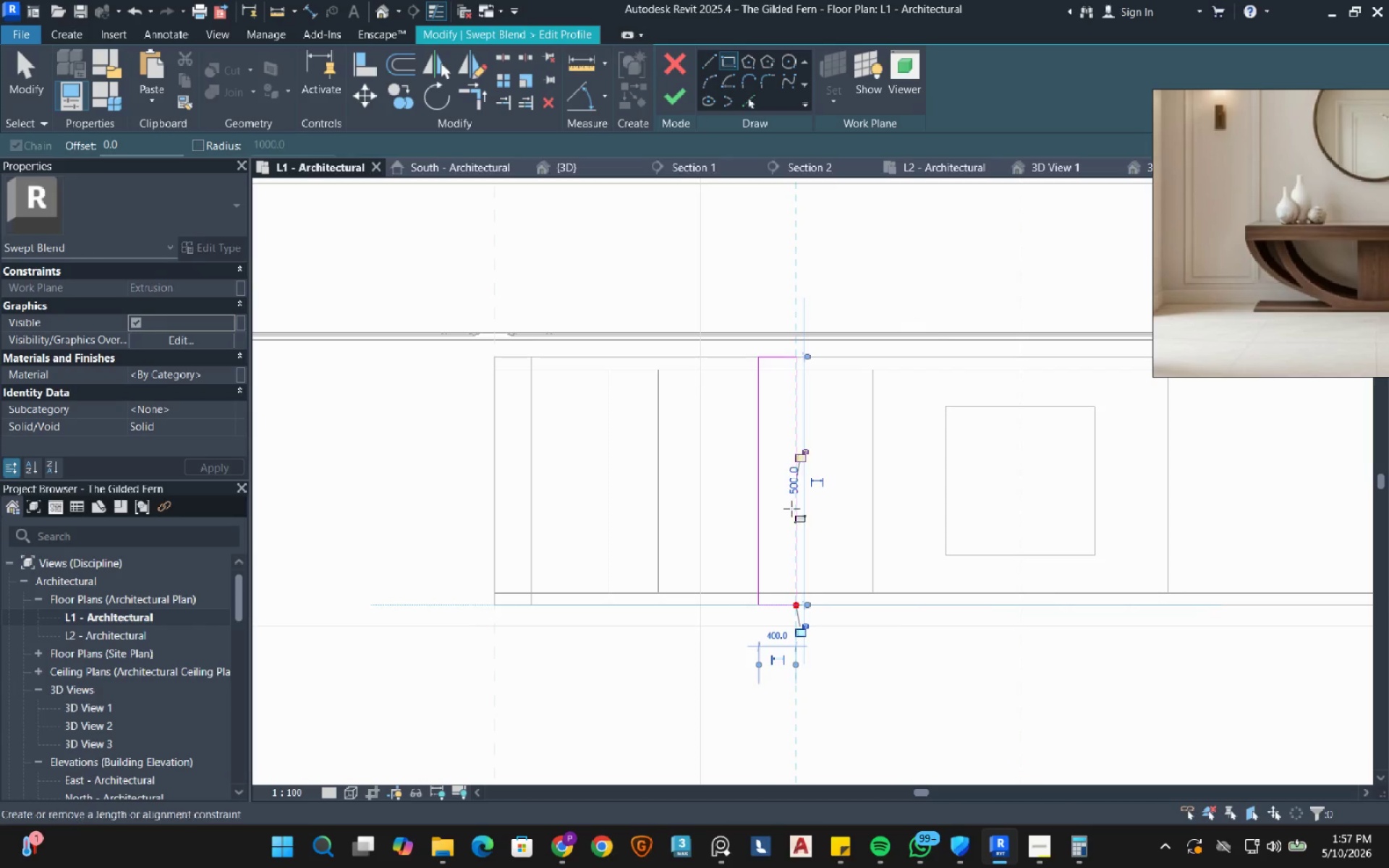 
key(Escape)
 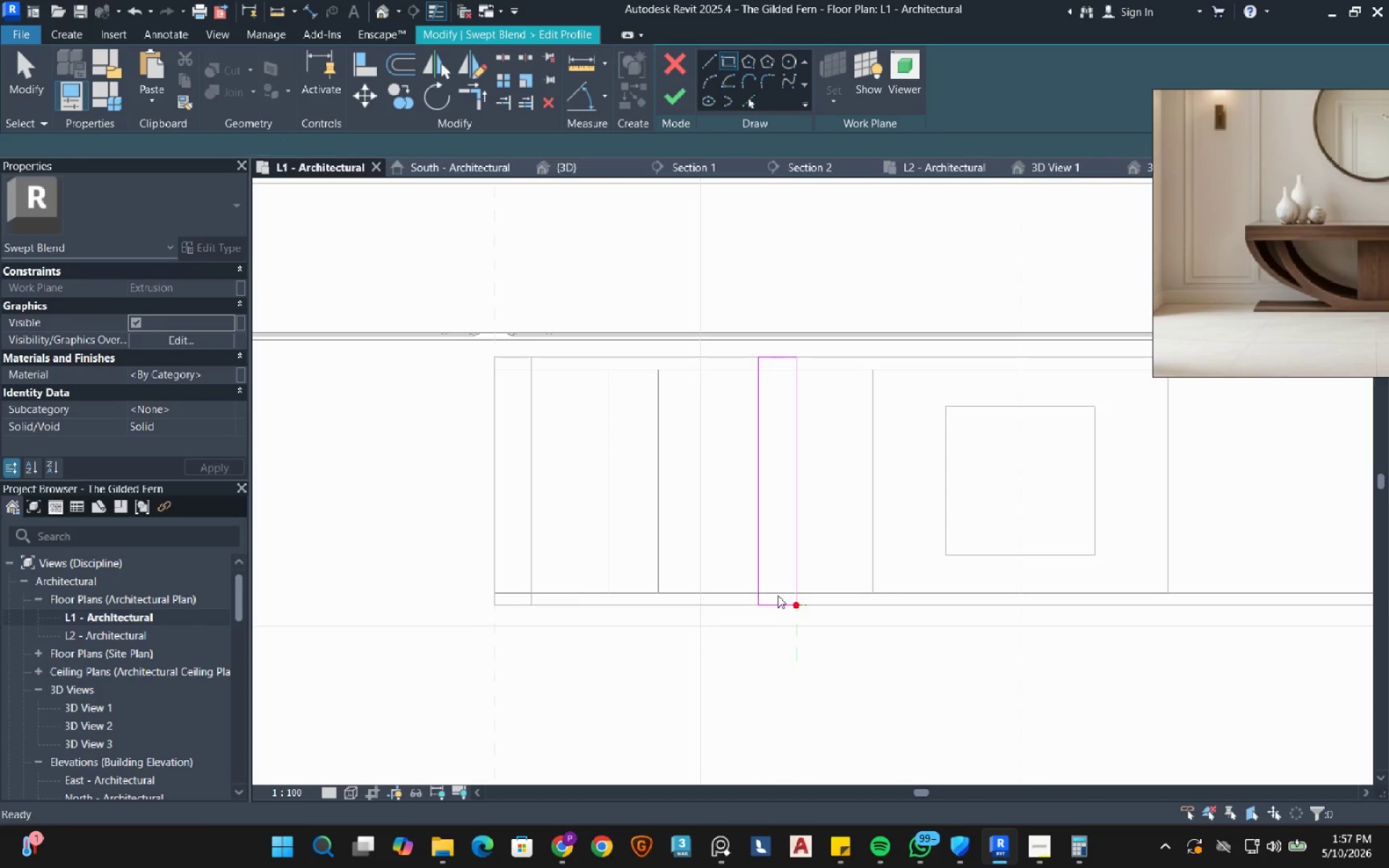 
left_click([776, 610])
 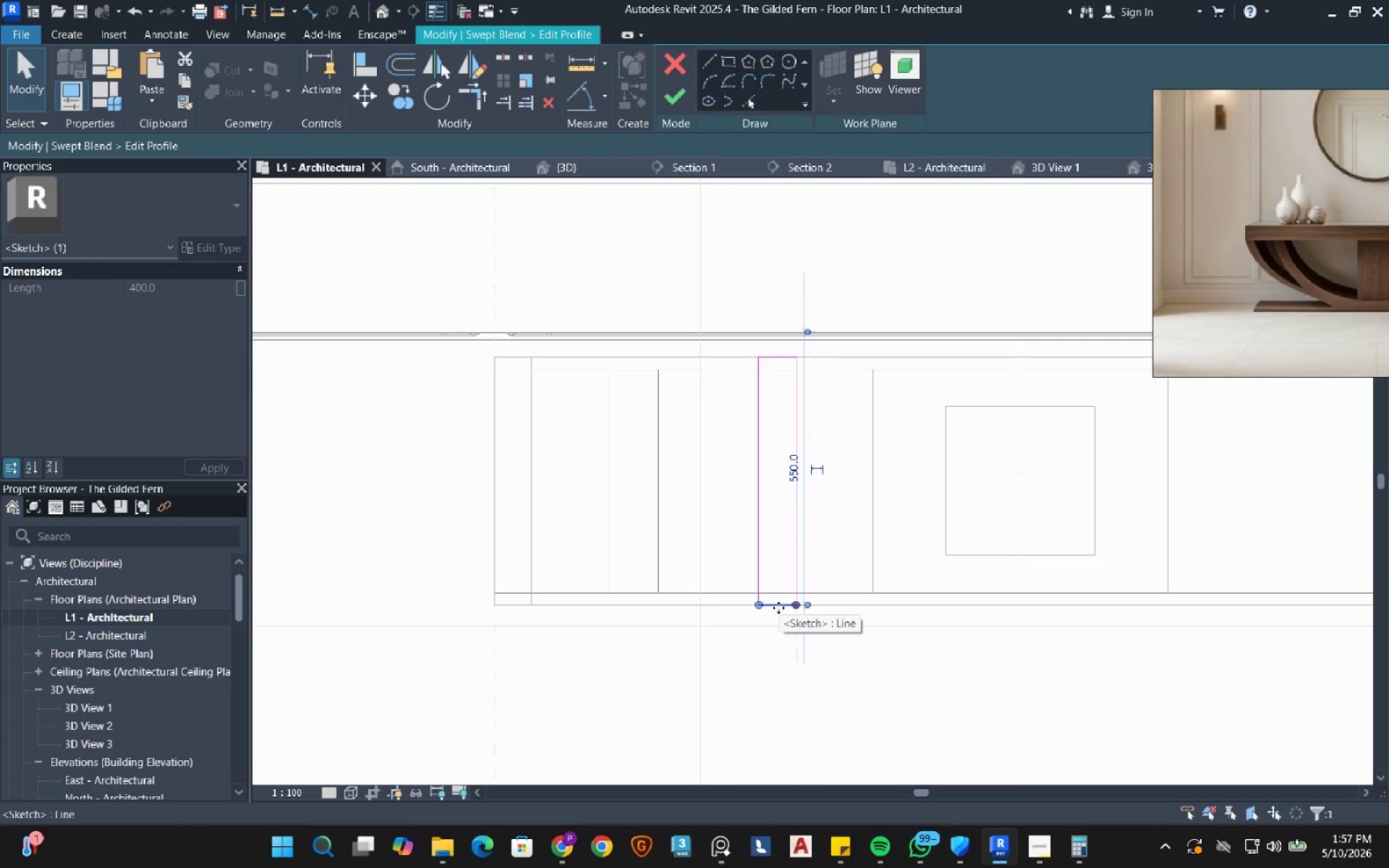 
left_click_drag(start_coordinate=[778, 608], to_coordinate=[783, 596])
 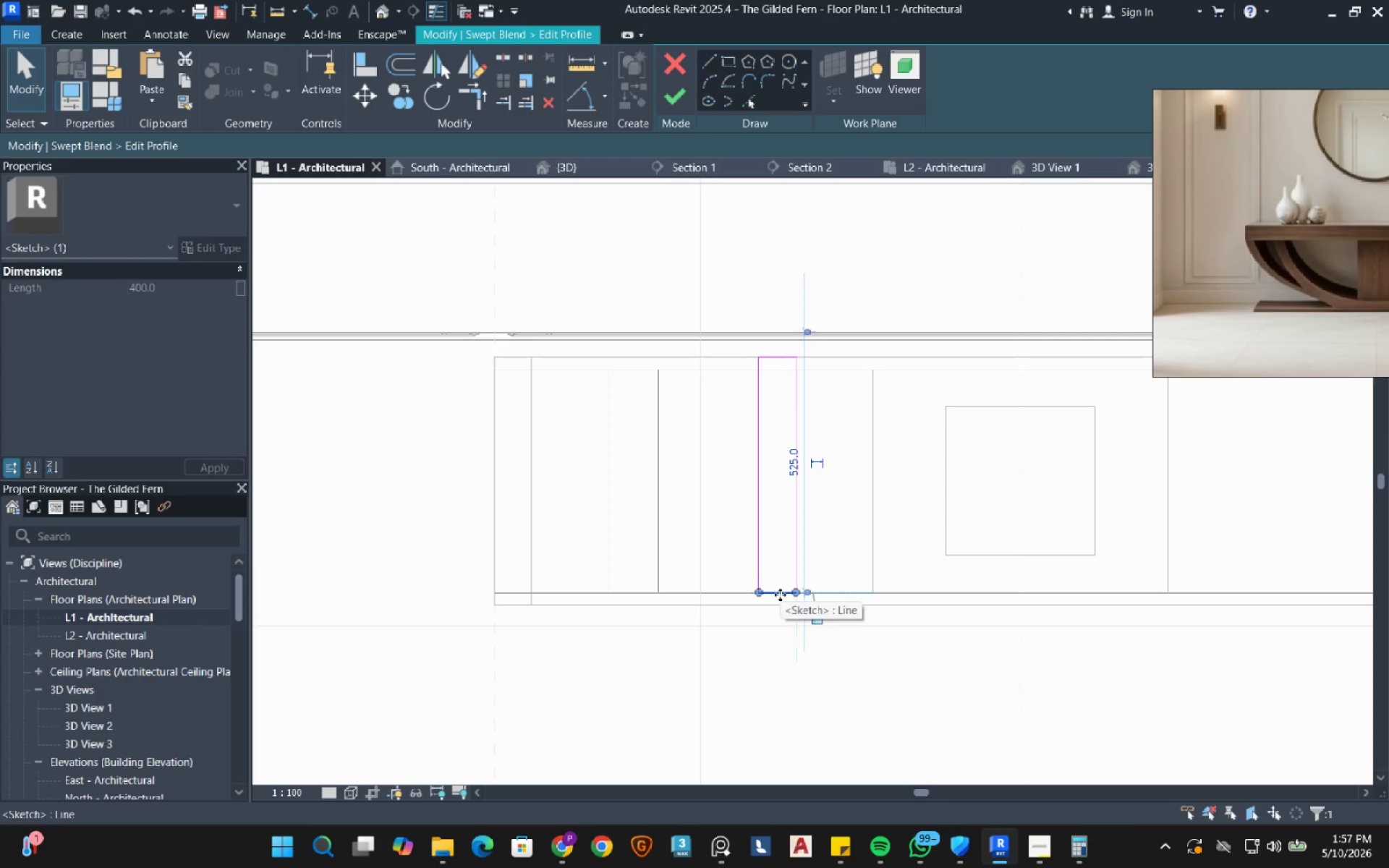 
wait(7.5)
 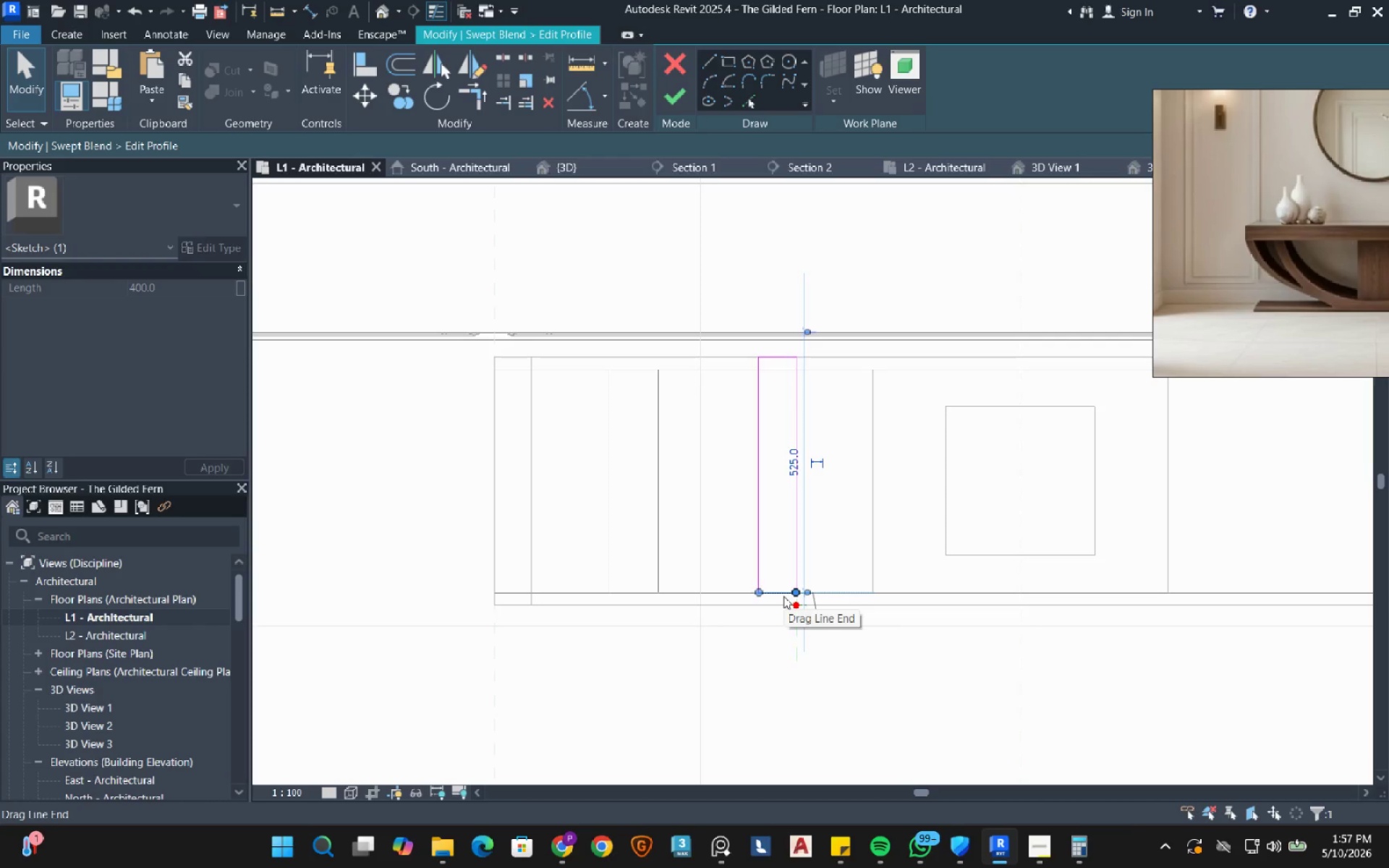 
scroll: coordinate [779, 405], scroll_direction: up, amount: 3.0
 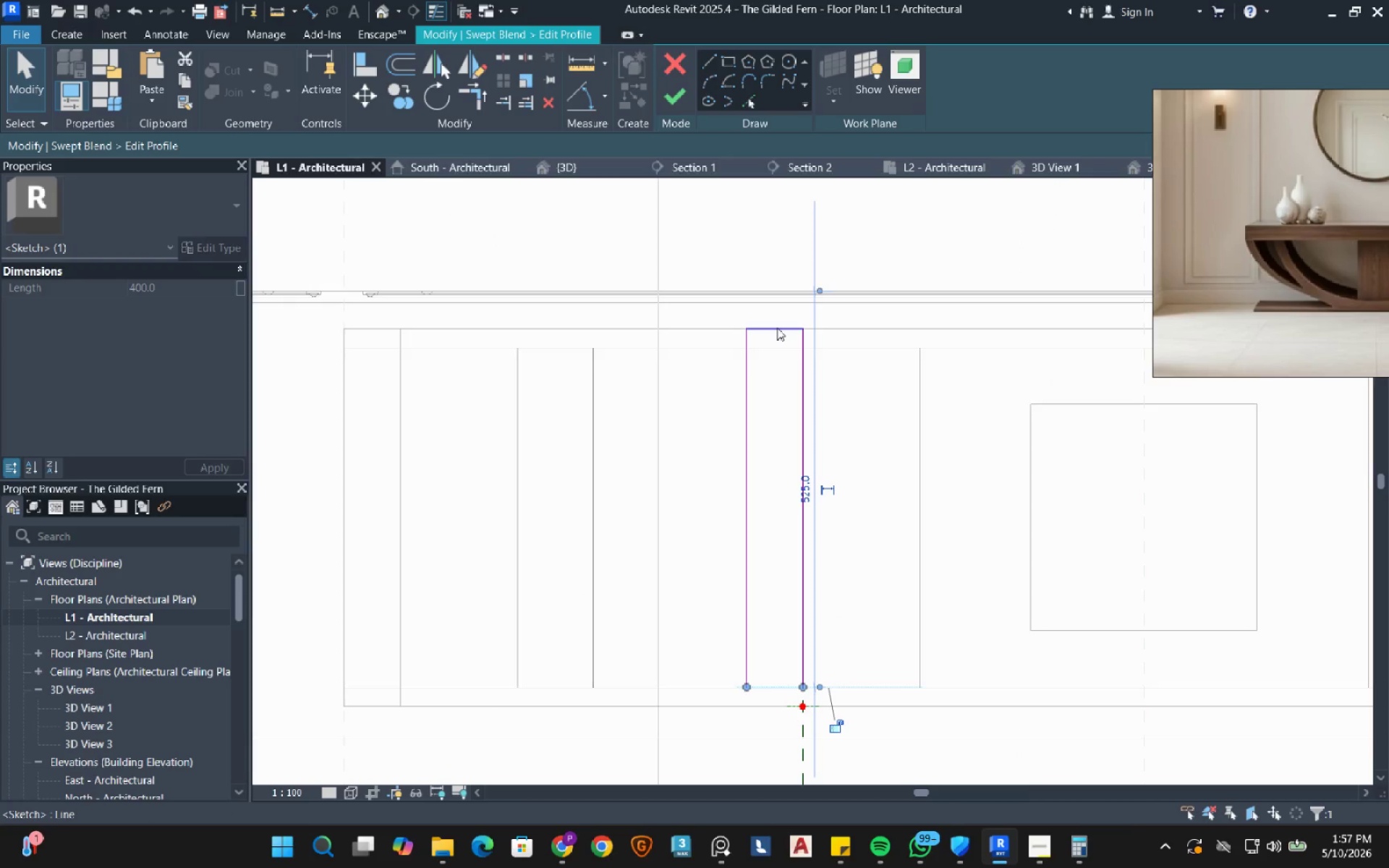 
left_click_drag(start_coordinate=[777, 328], to_coordinate=[777, 345])
 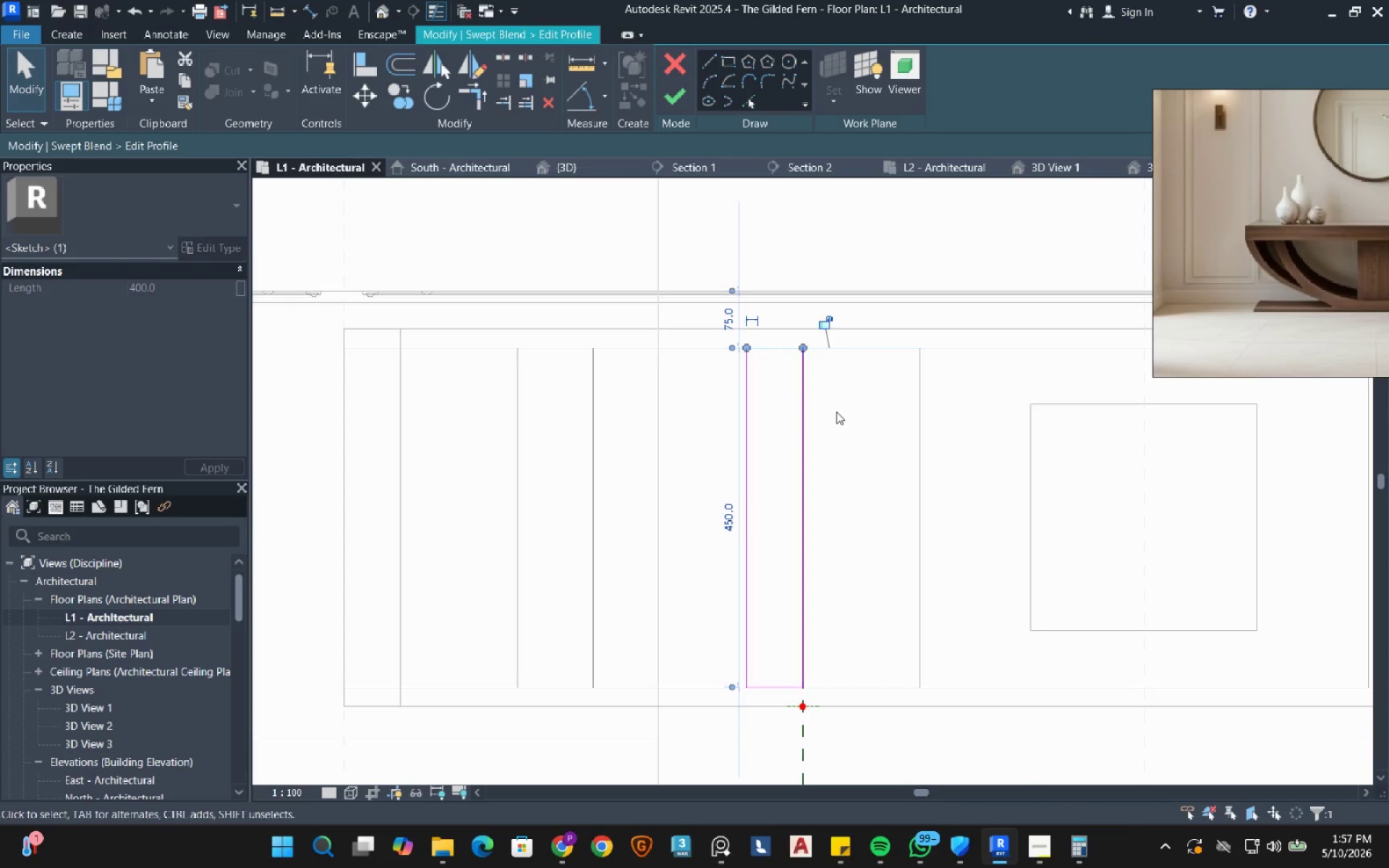 
left_click([840, 412])
 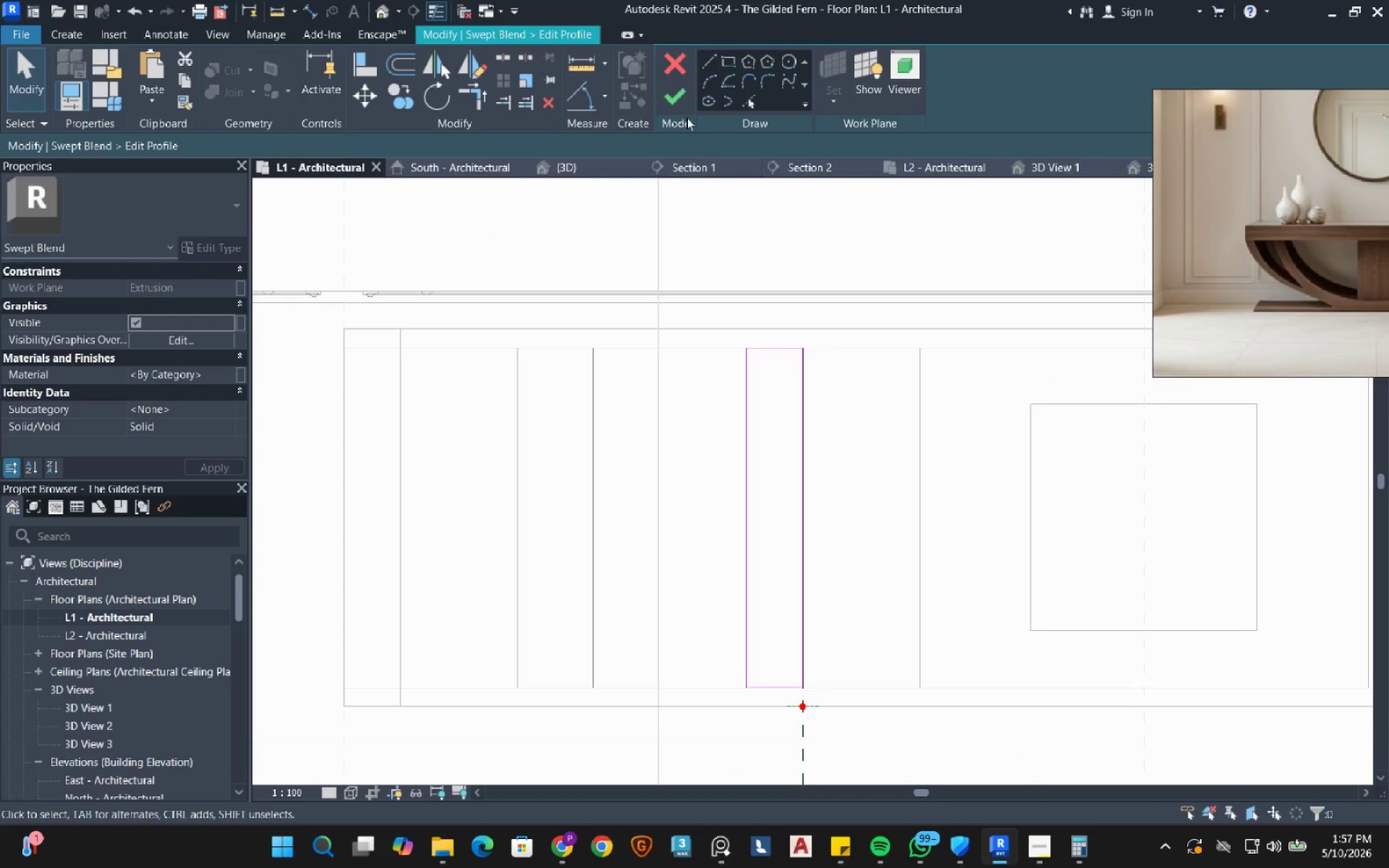 
left_click([676, 99])
 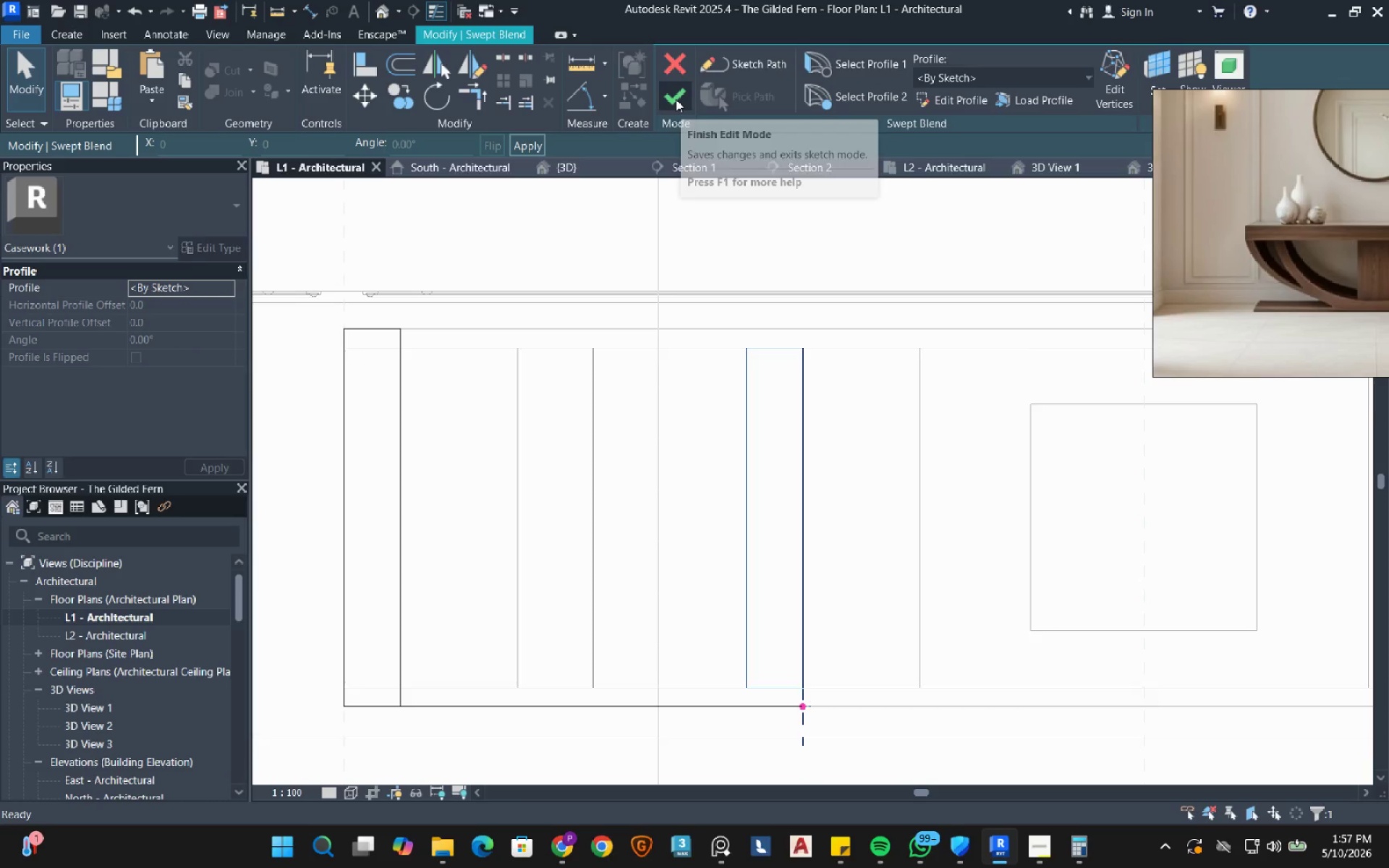 
left_click([676, 99])
 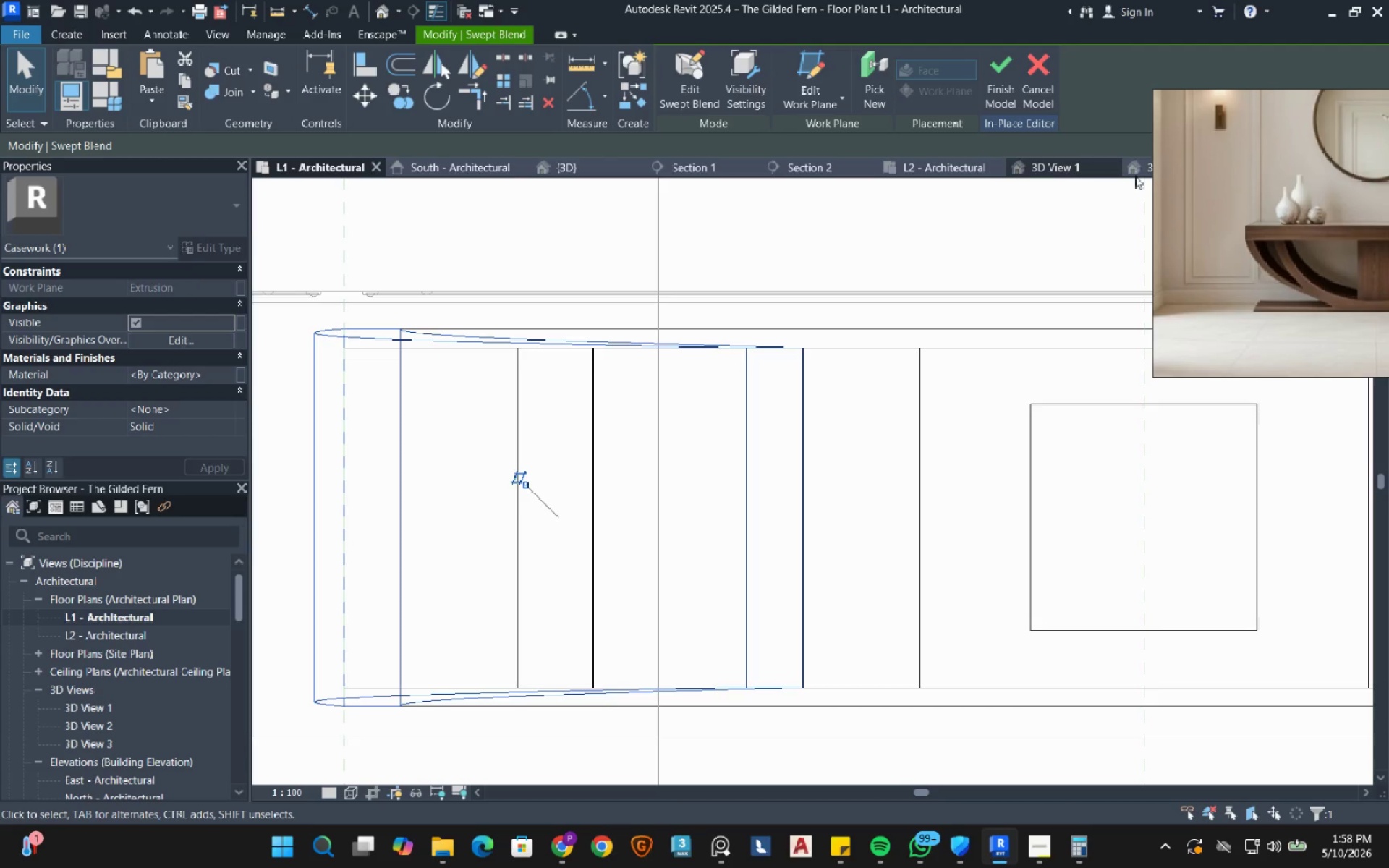 
left_click([1092, 173])
 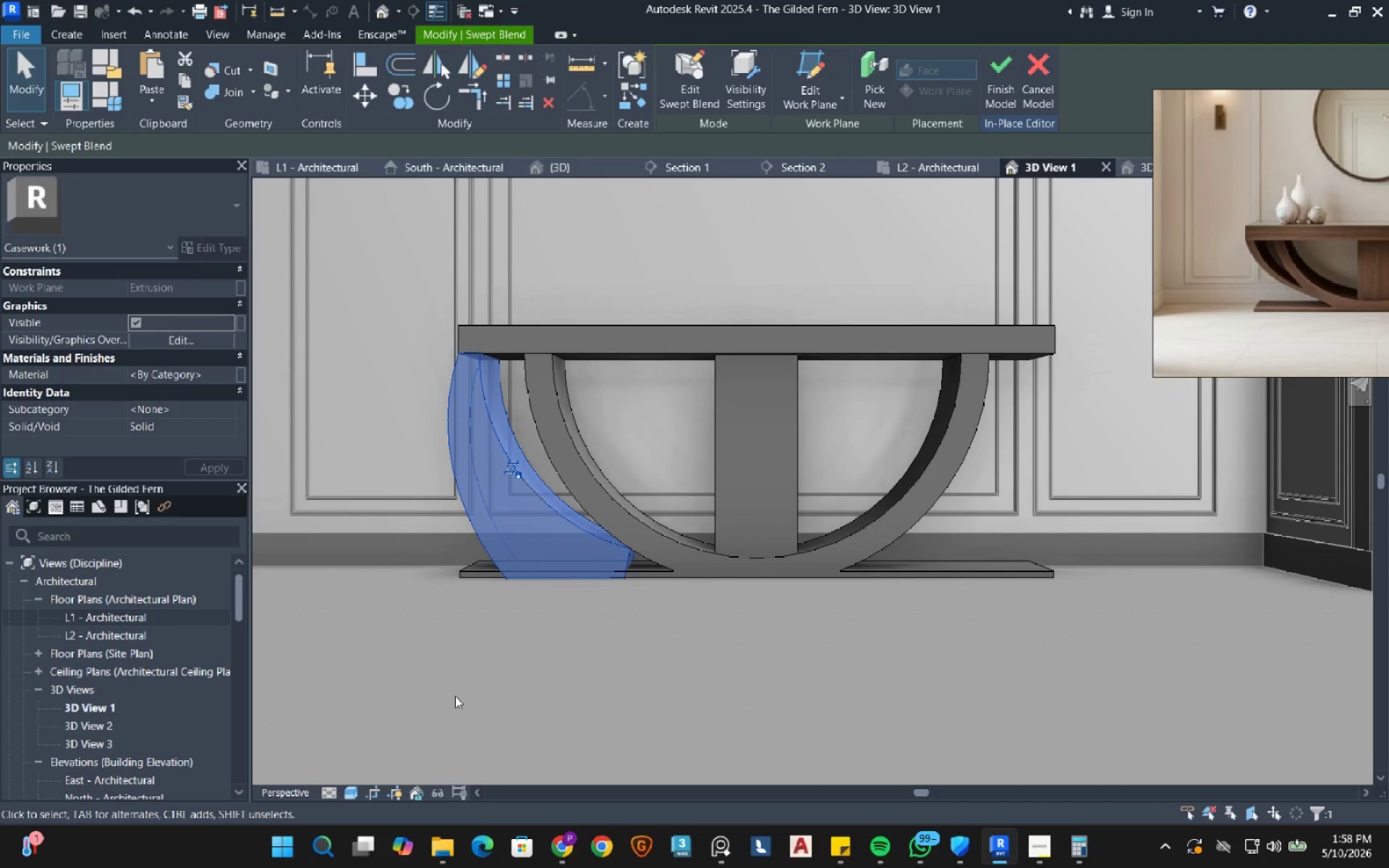 
wait(16.94)
 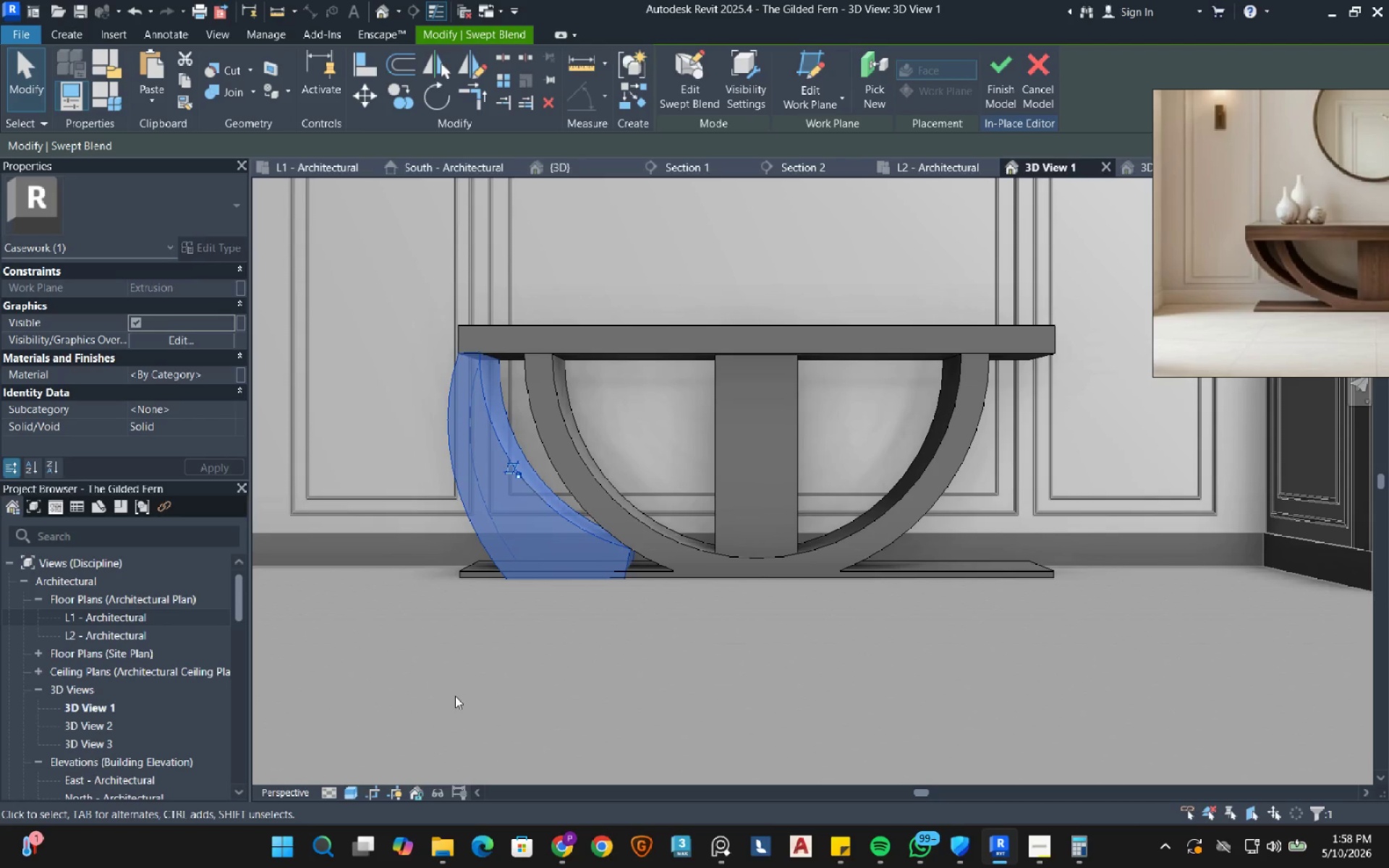 
double_click([558, 162])
 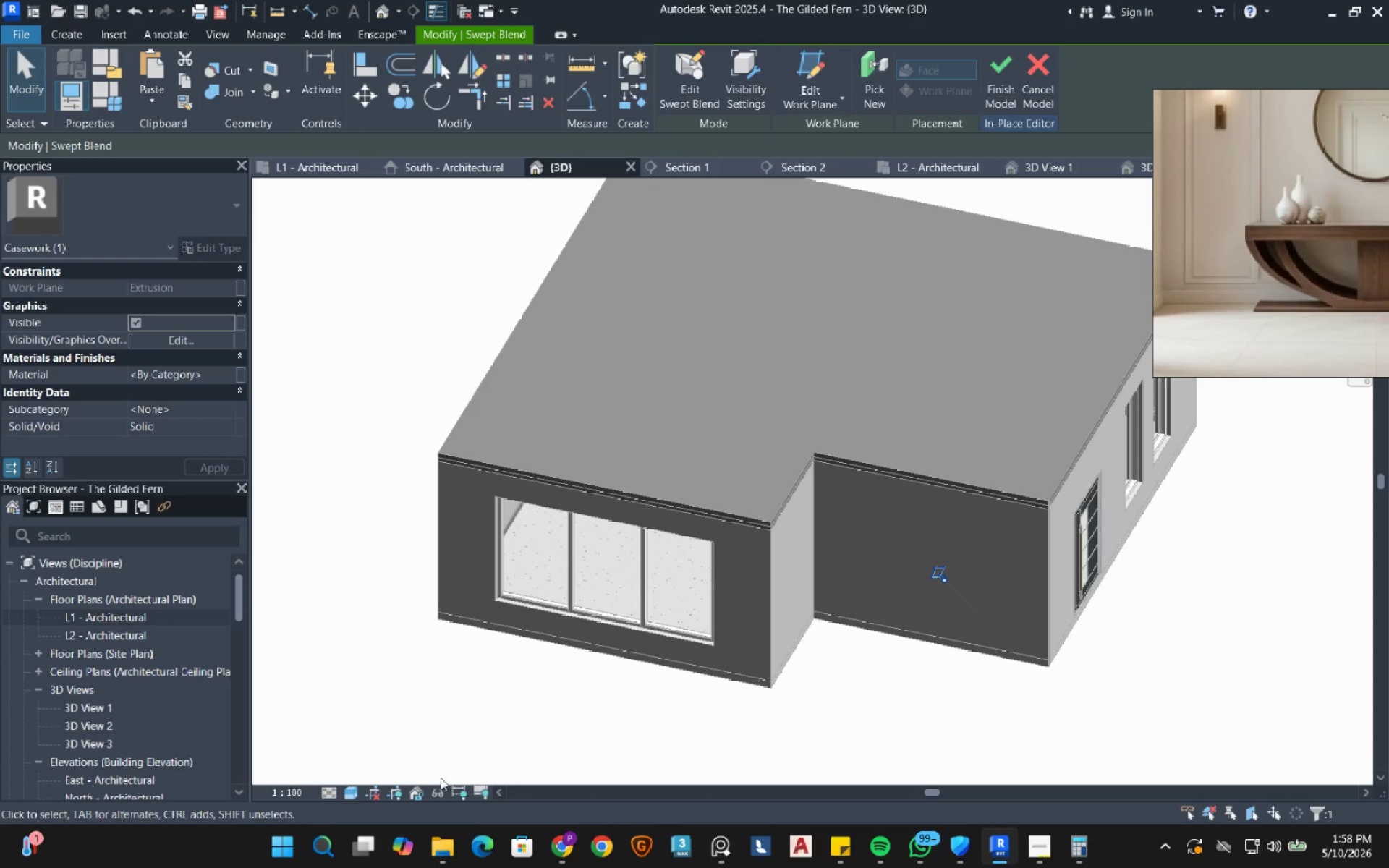 
left_click([439, 788])
 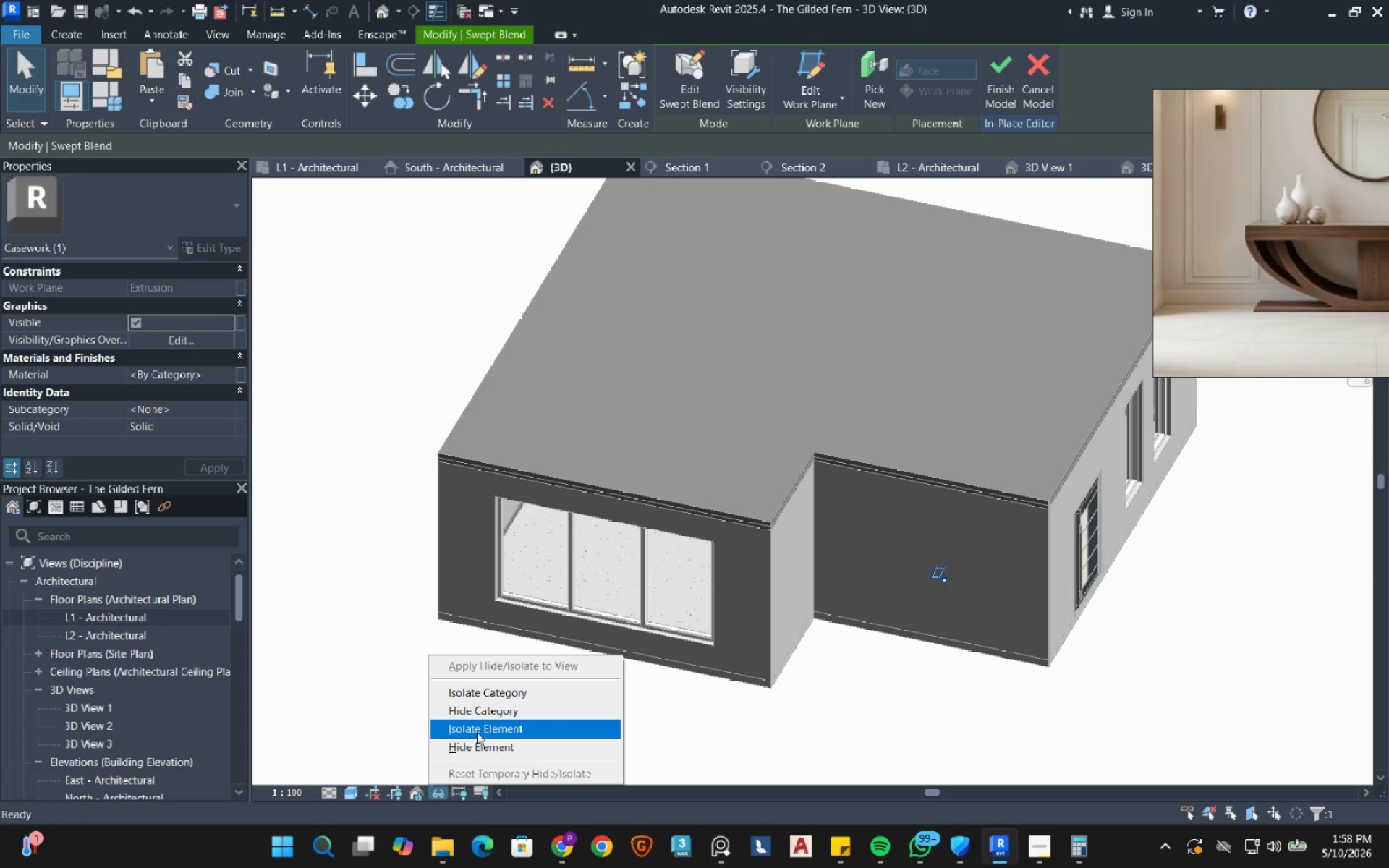 
left_click([477, 732])
 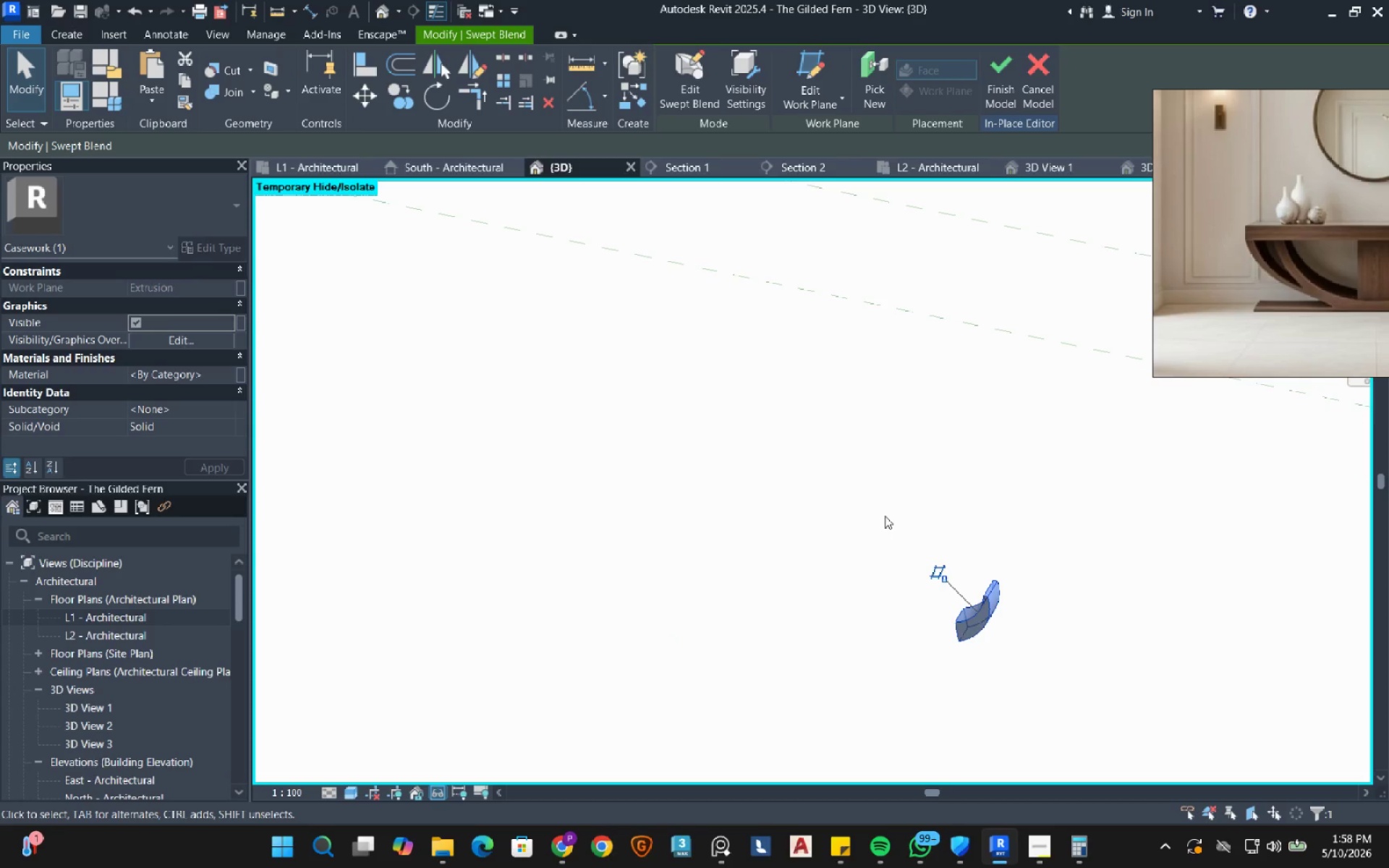 
hold_key(key=ShiftRight, duration=0.64)
 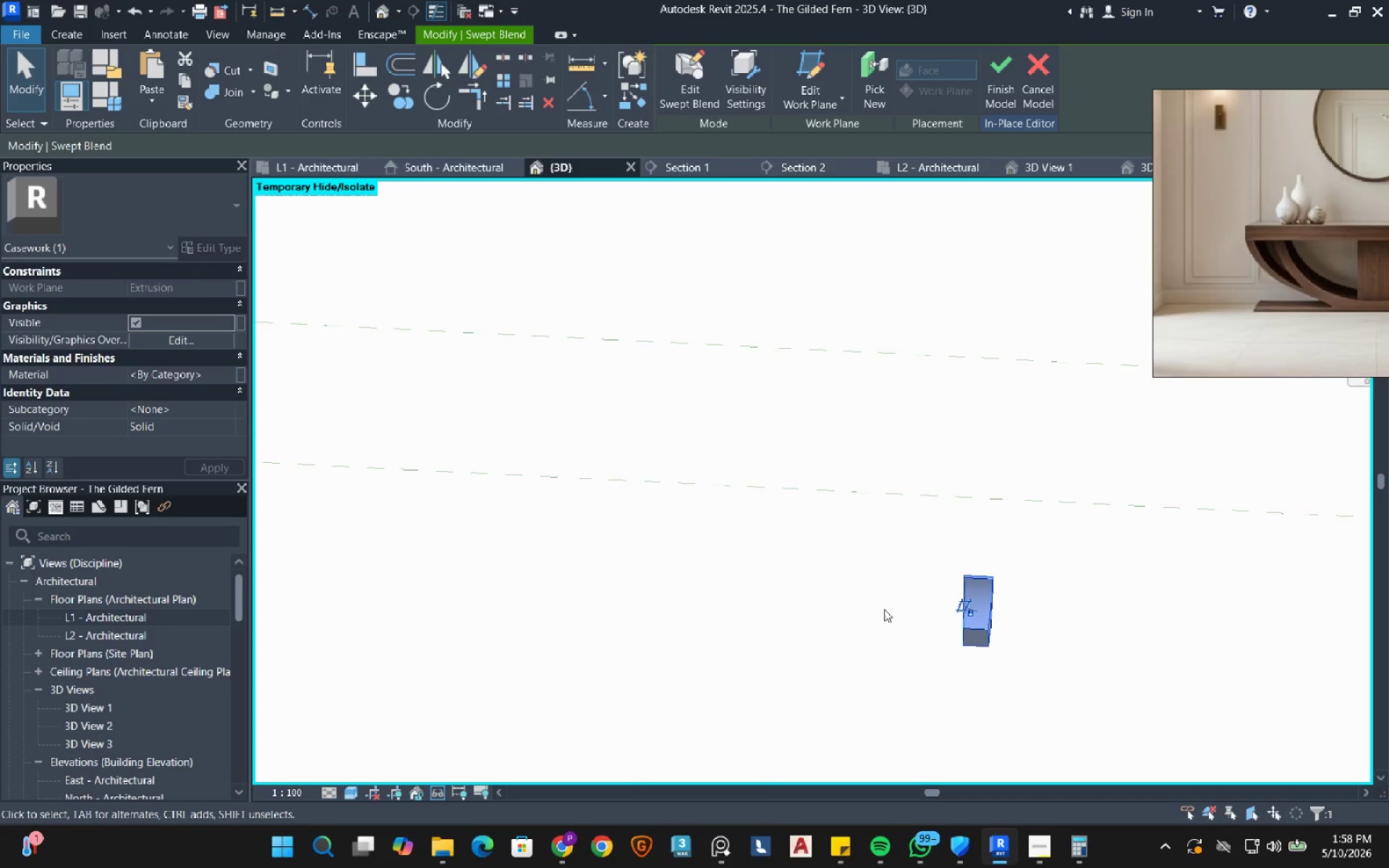 
hold_key(key=ShiftRight, duration=0.59)
 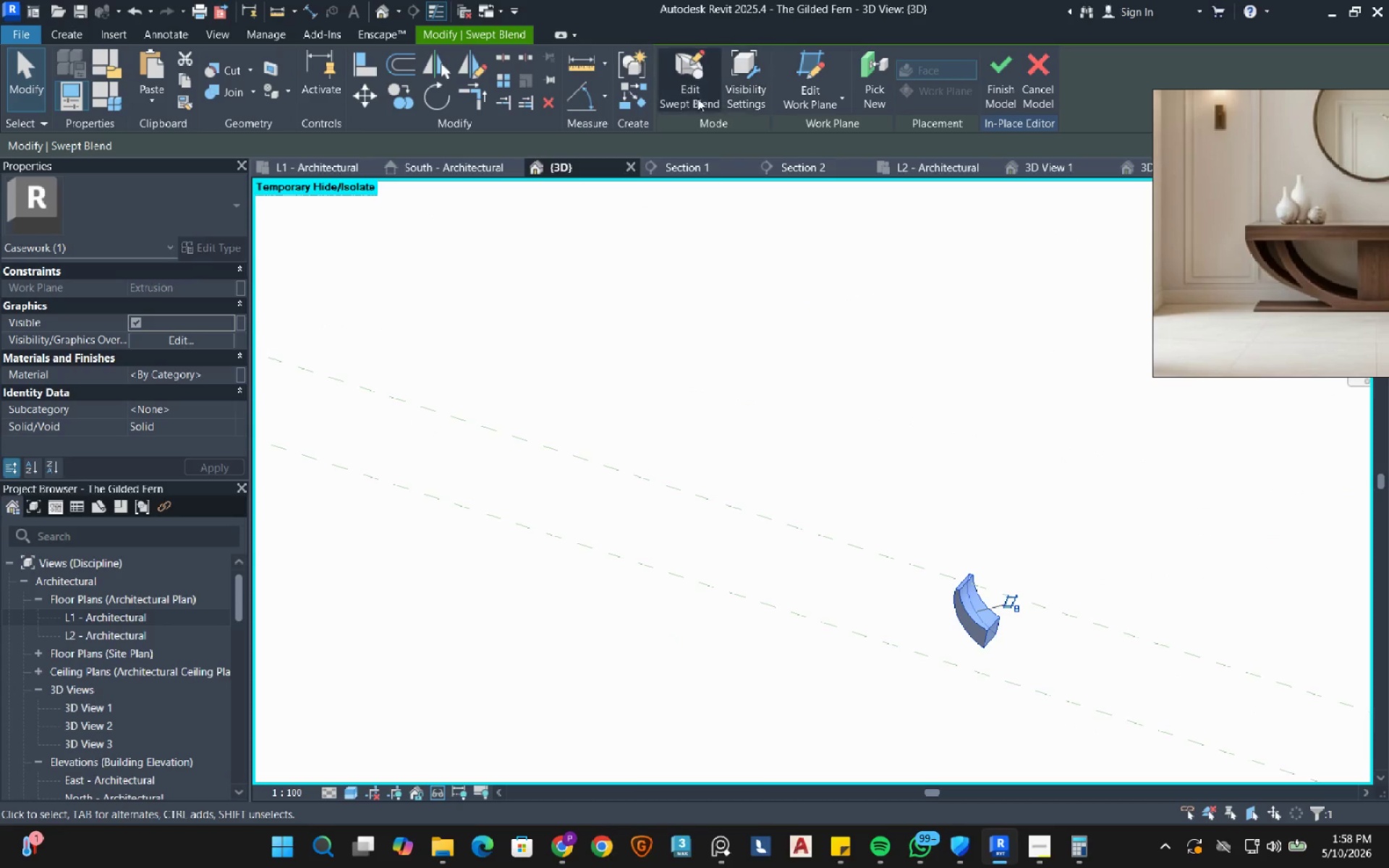 
left_click([682, 97])
 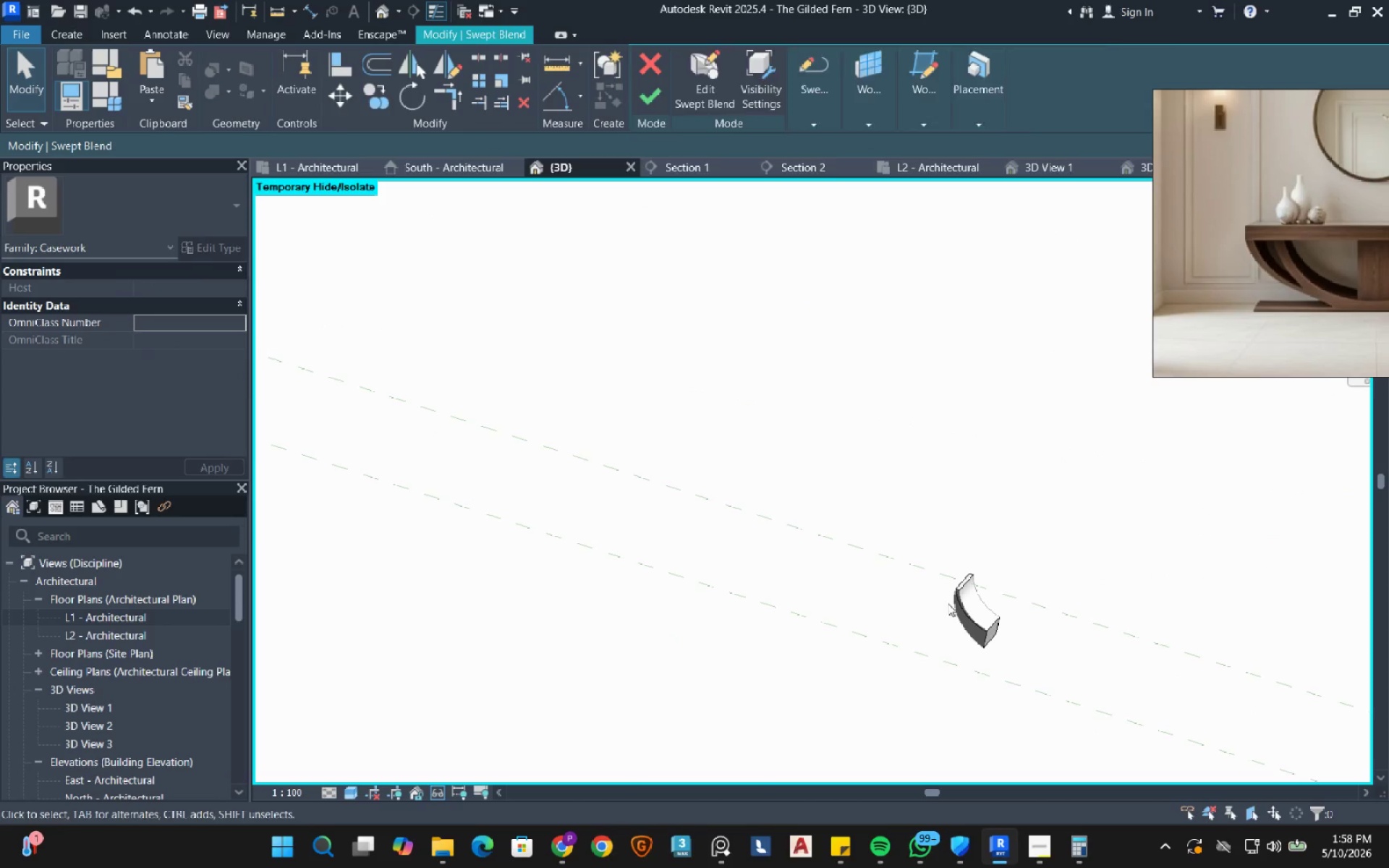 
scroll: coordinate [880, 626], scroll_direction: up, amount: 12.0
 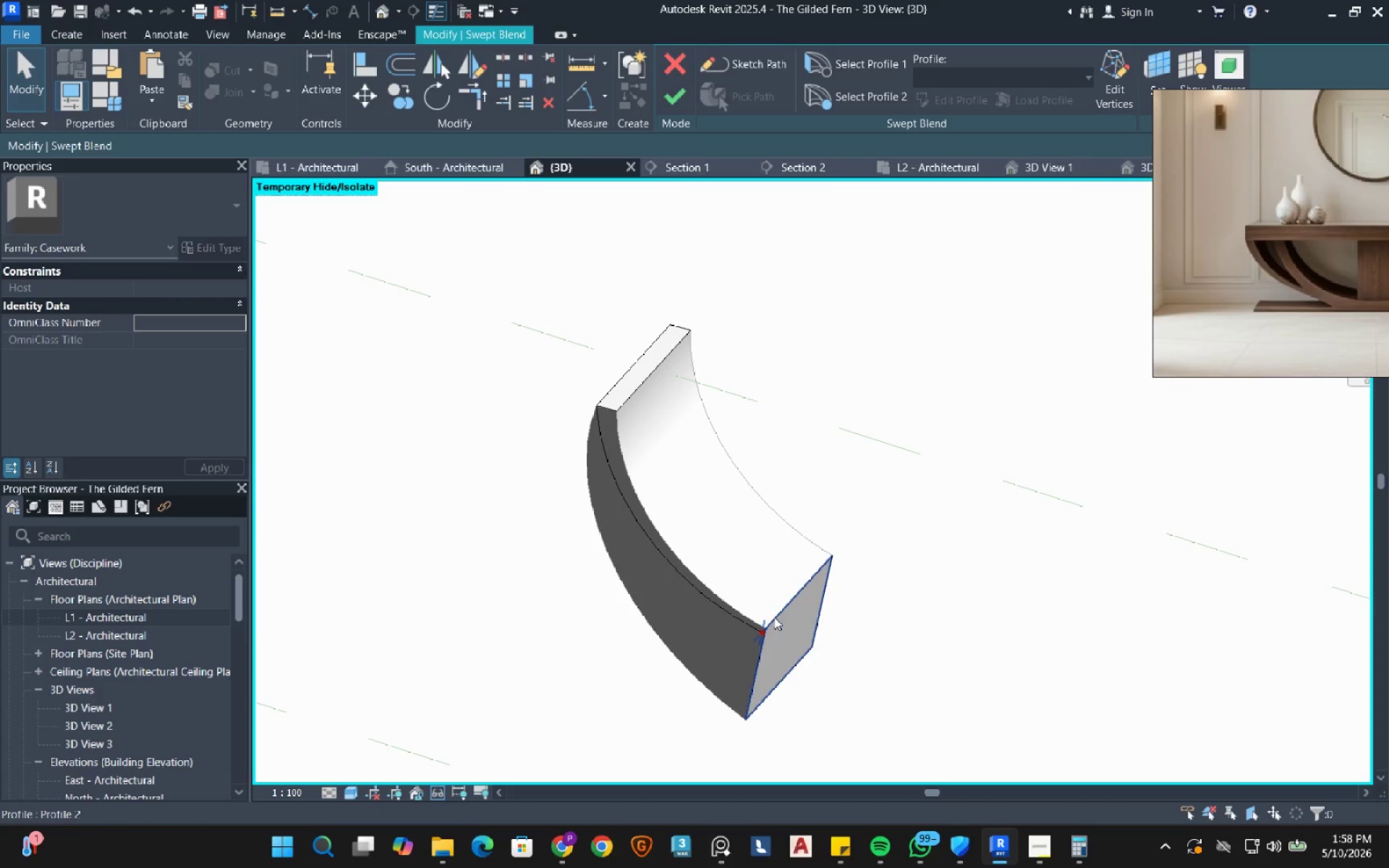 
mouse_move([838, 90])
 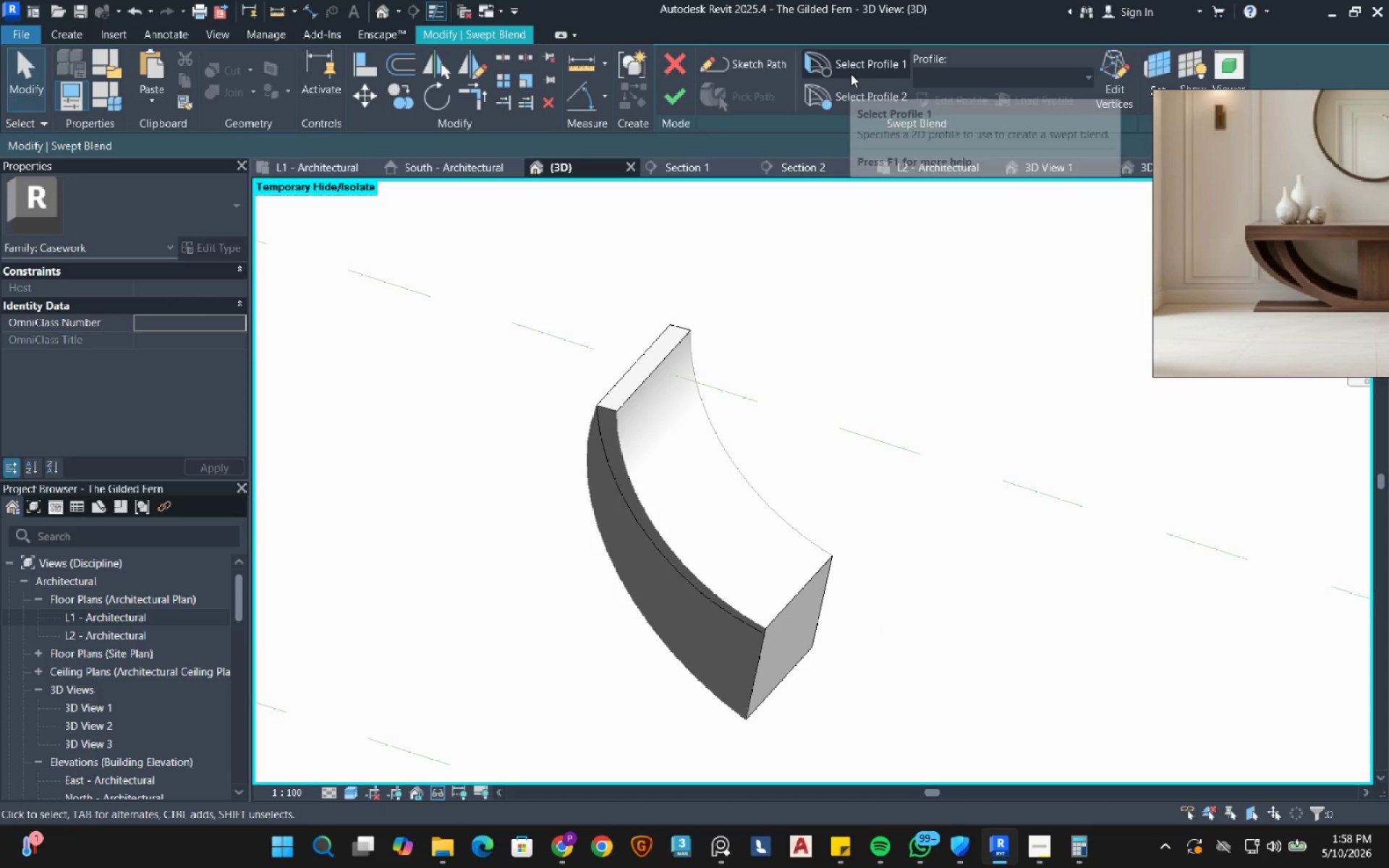 
left_click([851, 74])
 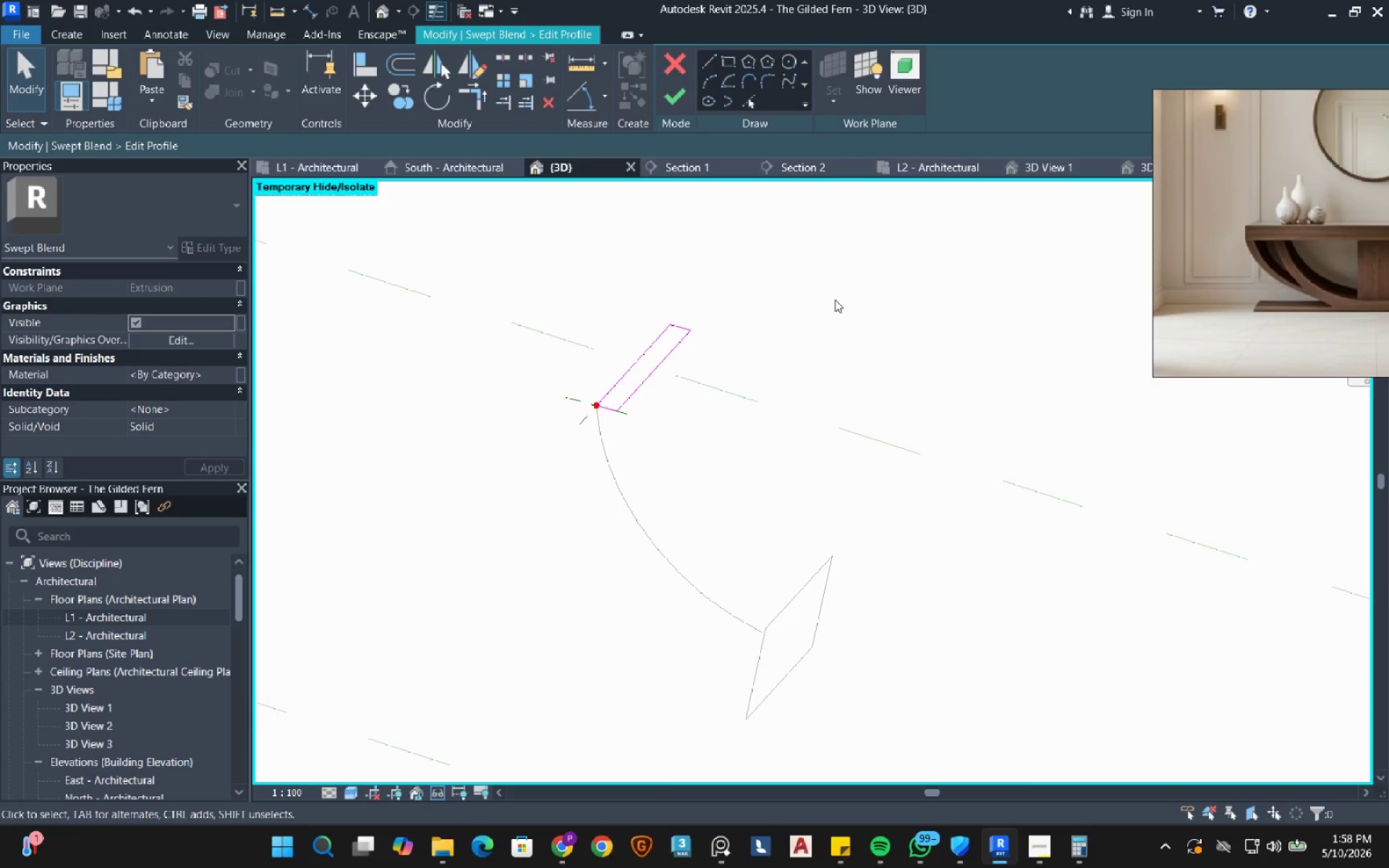 
left_click([684, 96])
 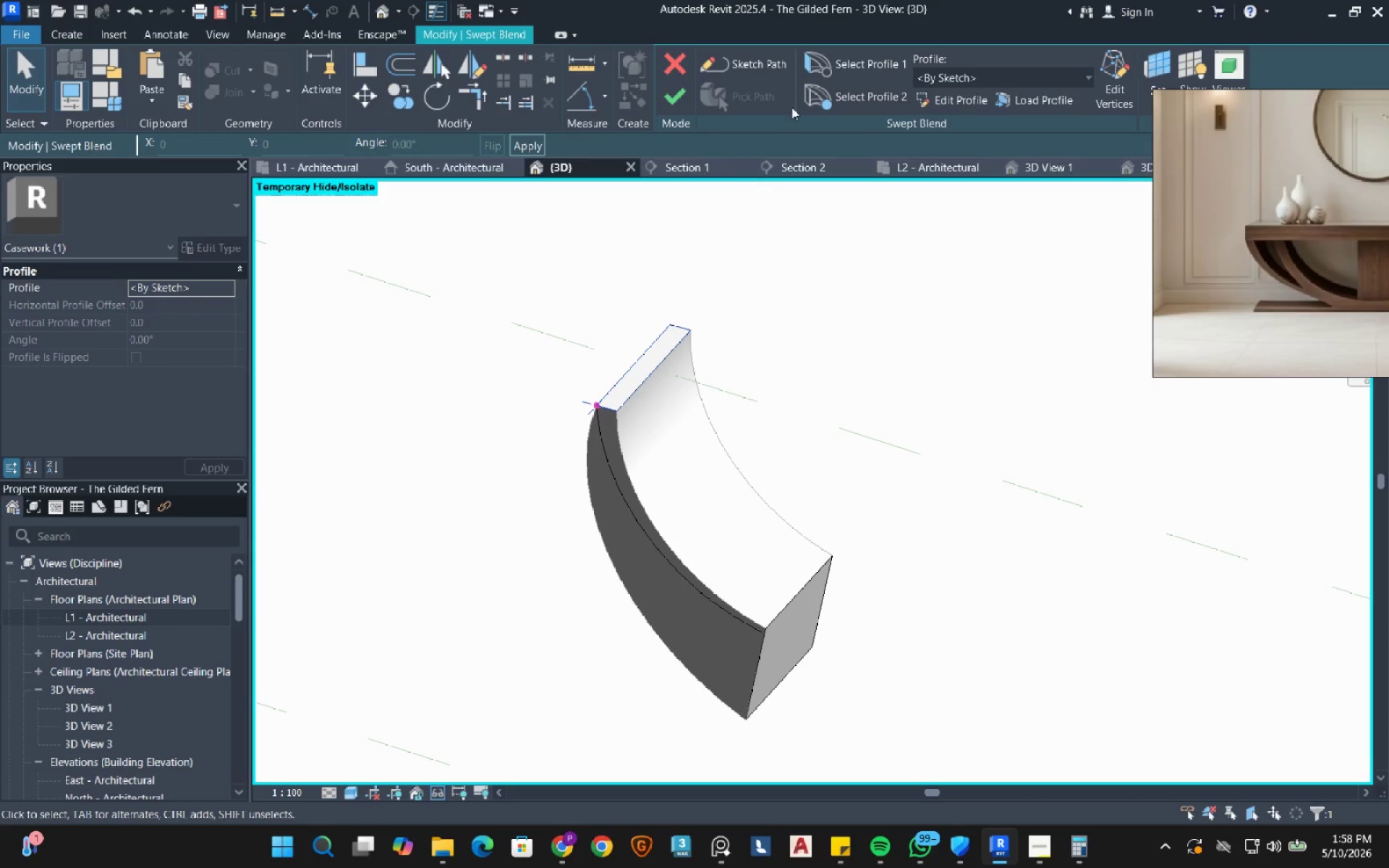 
left_click([841, 95])
 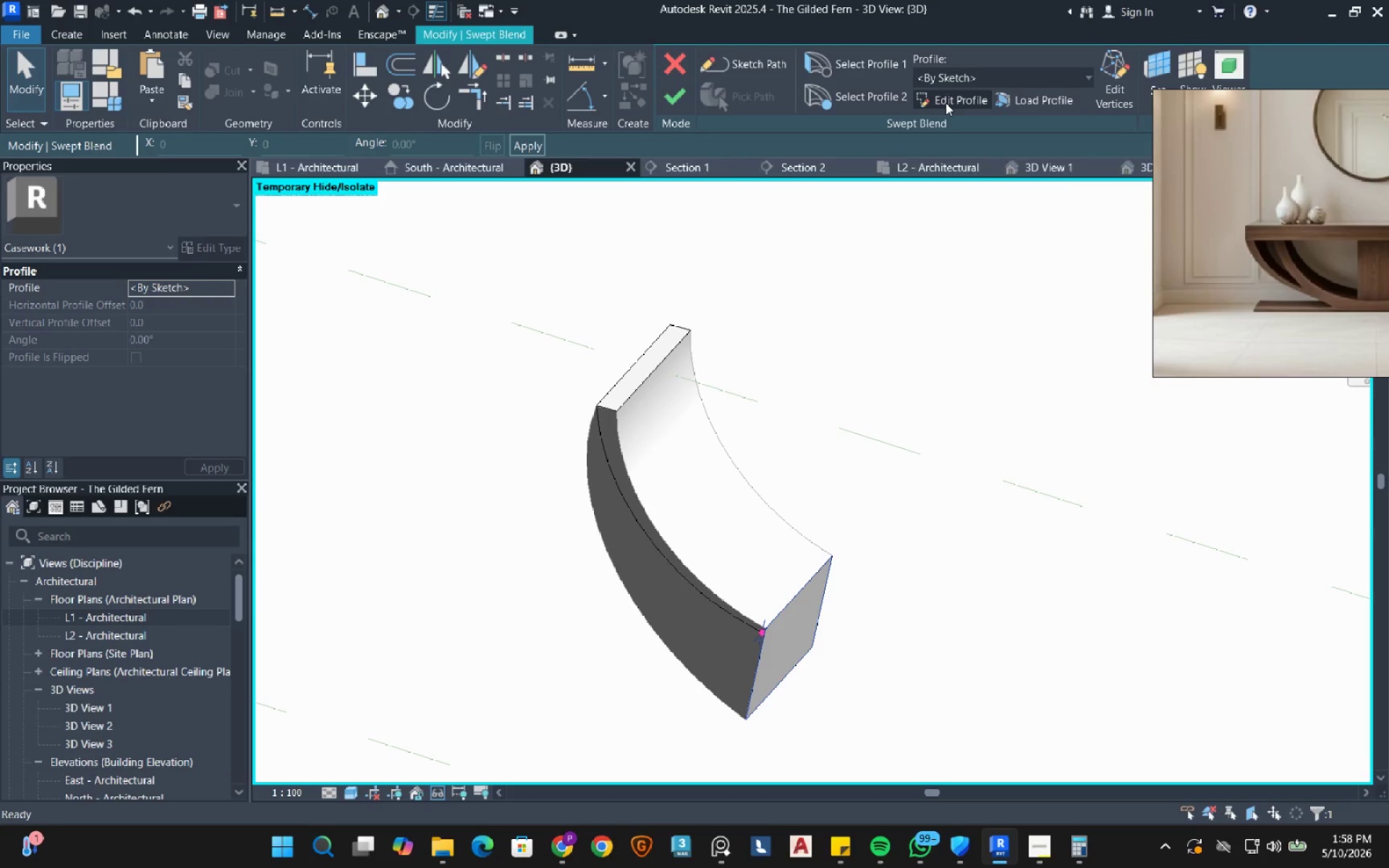 
left_click([950, 102])
 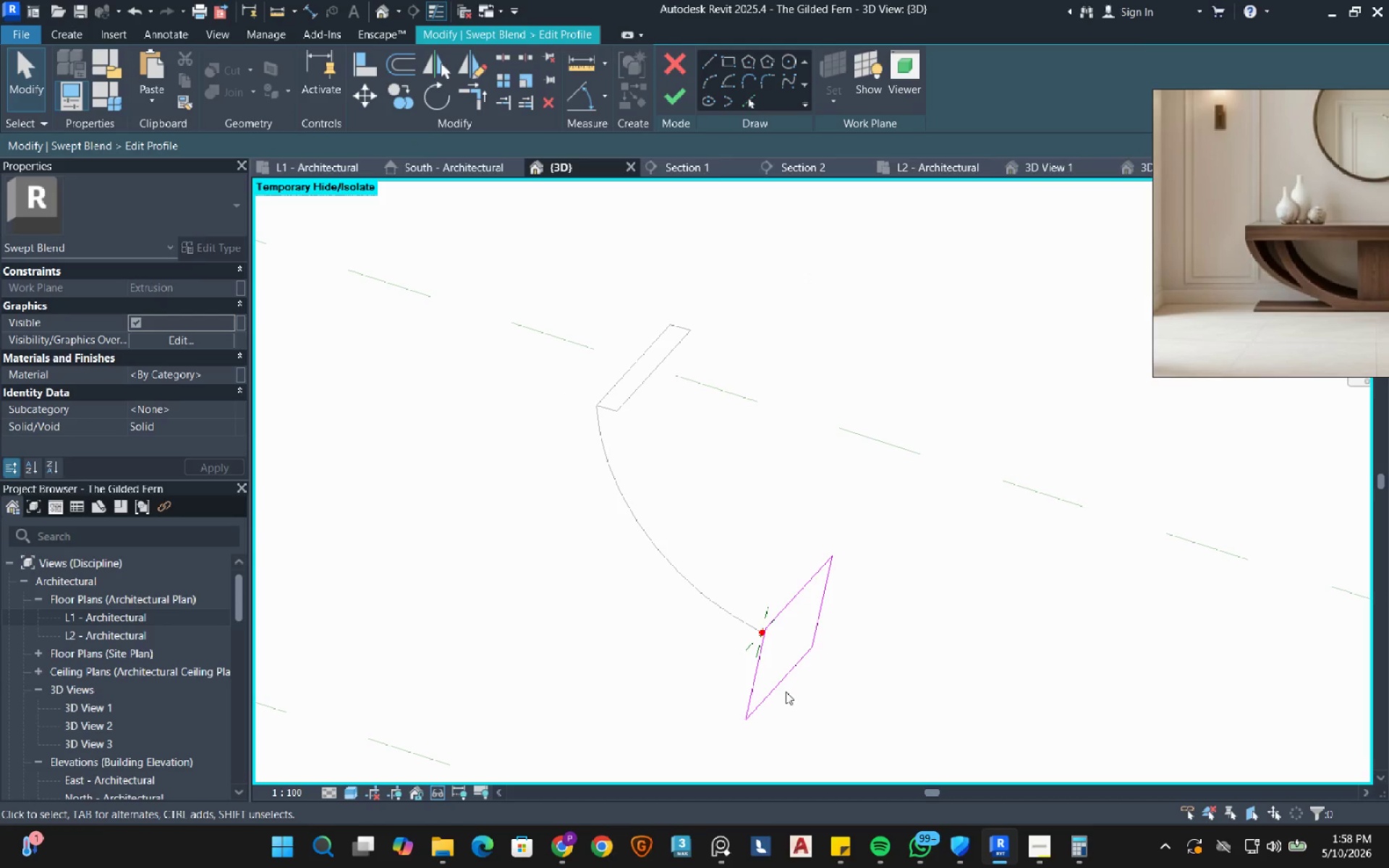 
left_click([785, 679])
 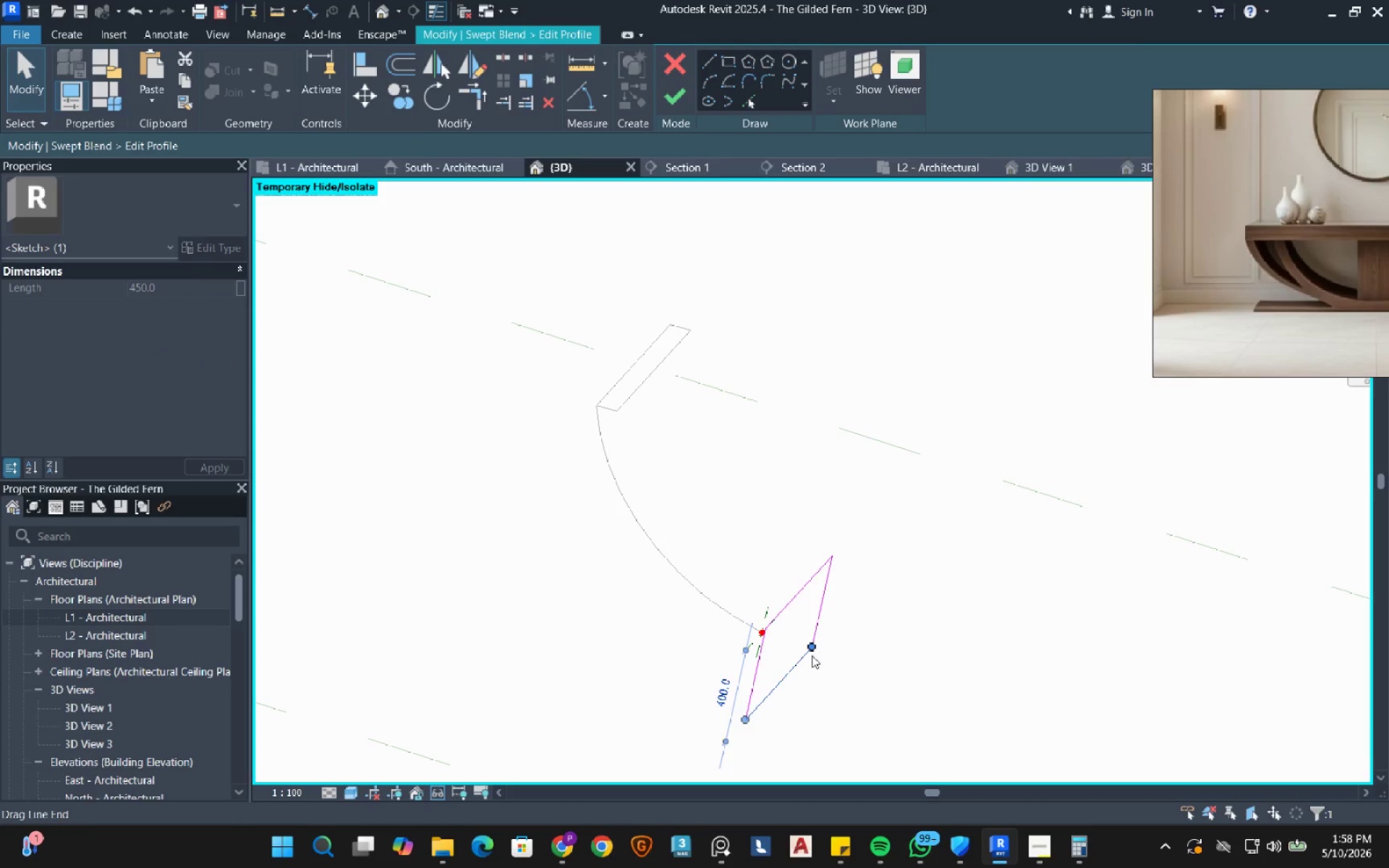 
hold_key(key=ShiftRight, duration=2.39)
 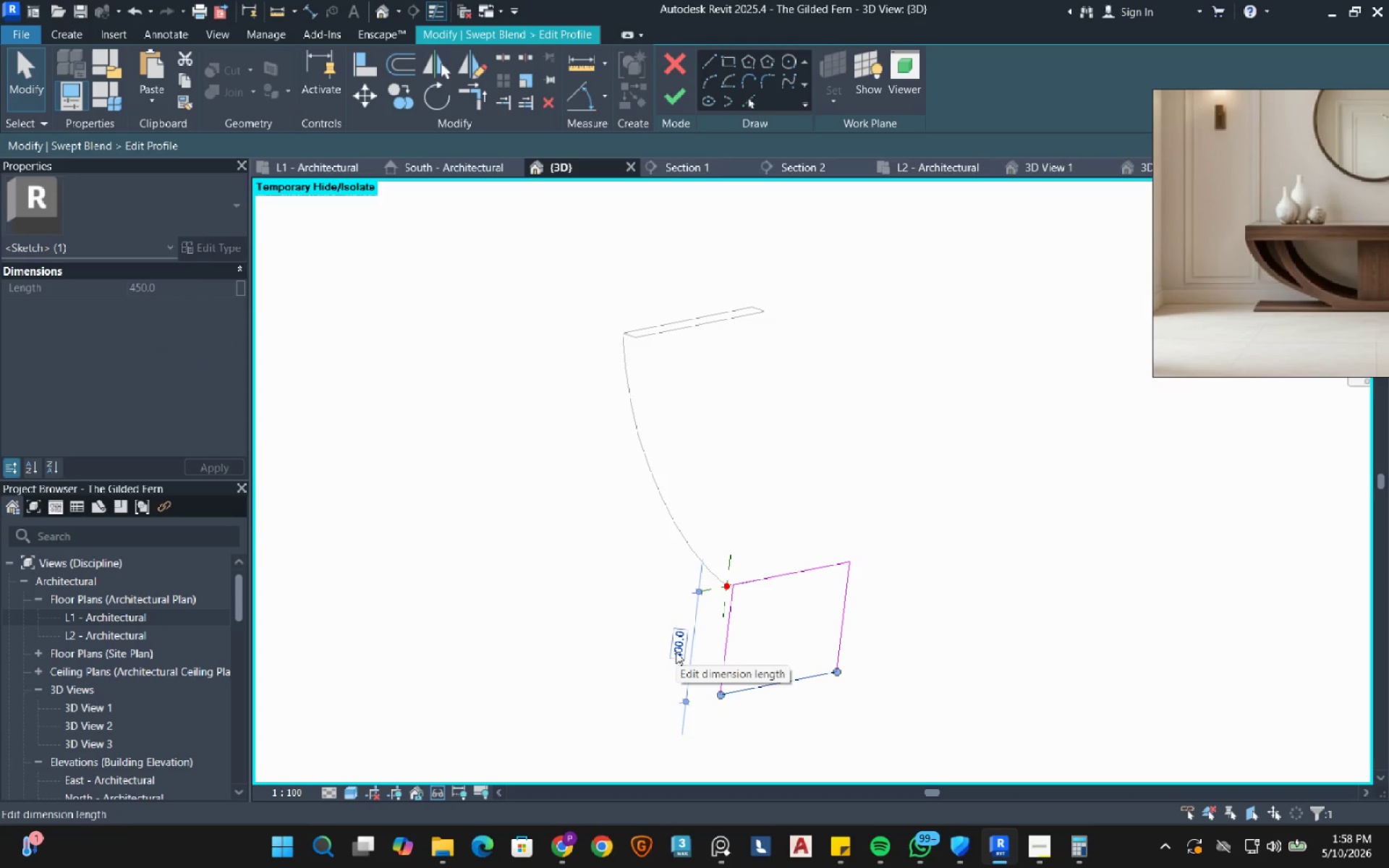 
left_click([676, 652])
 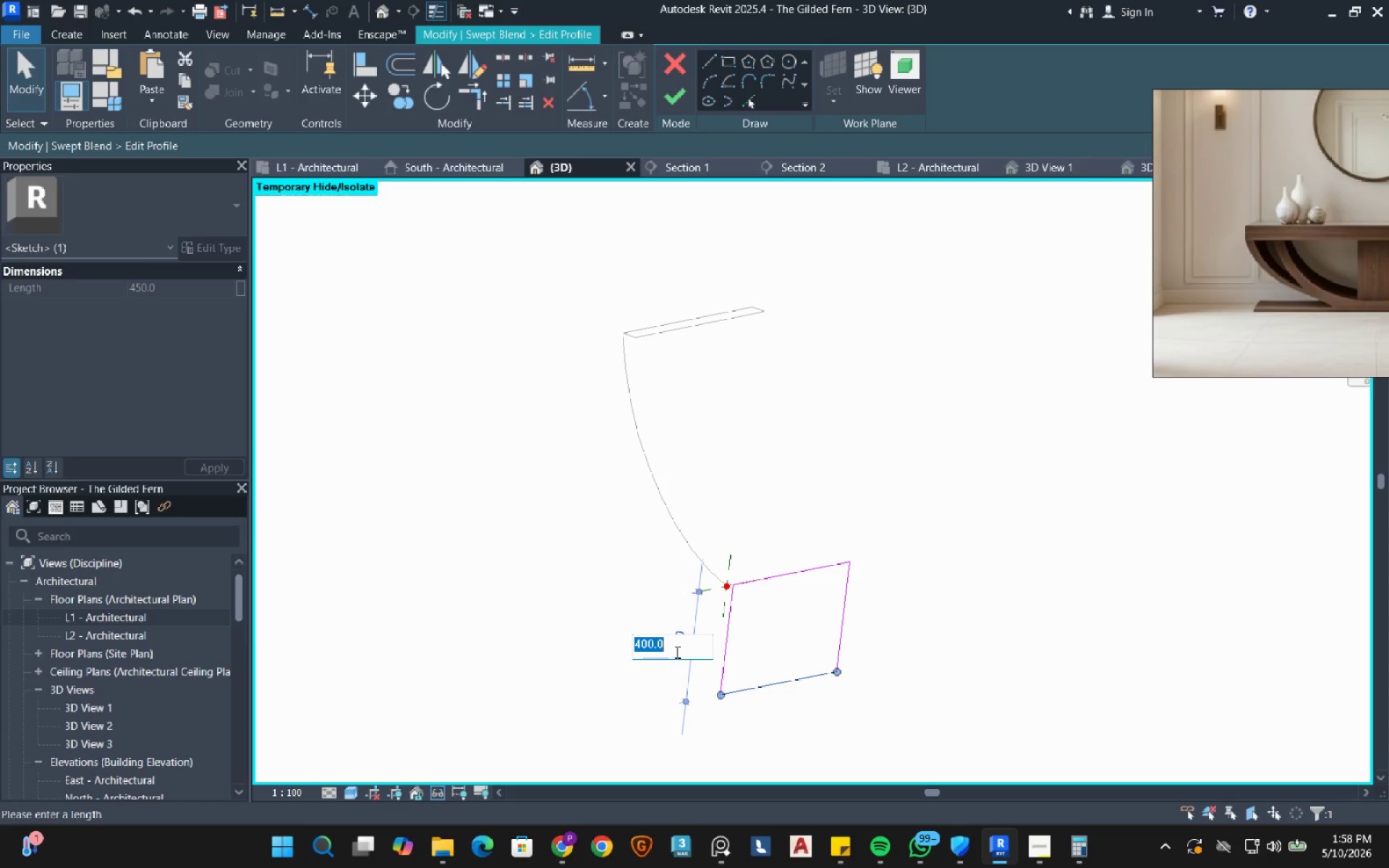 
wait(7.78)
 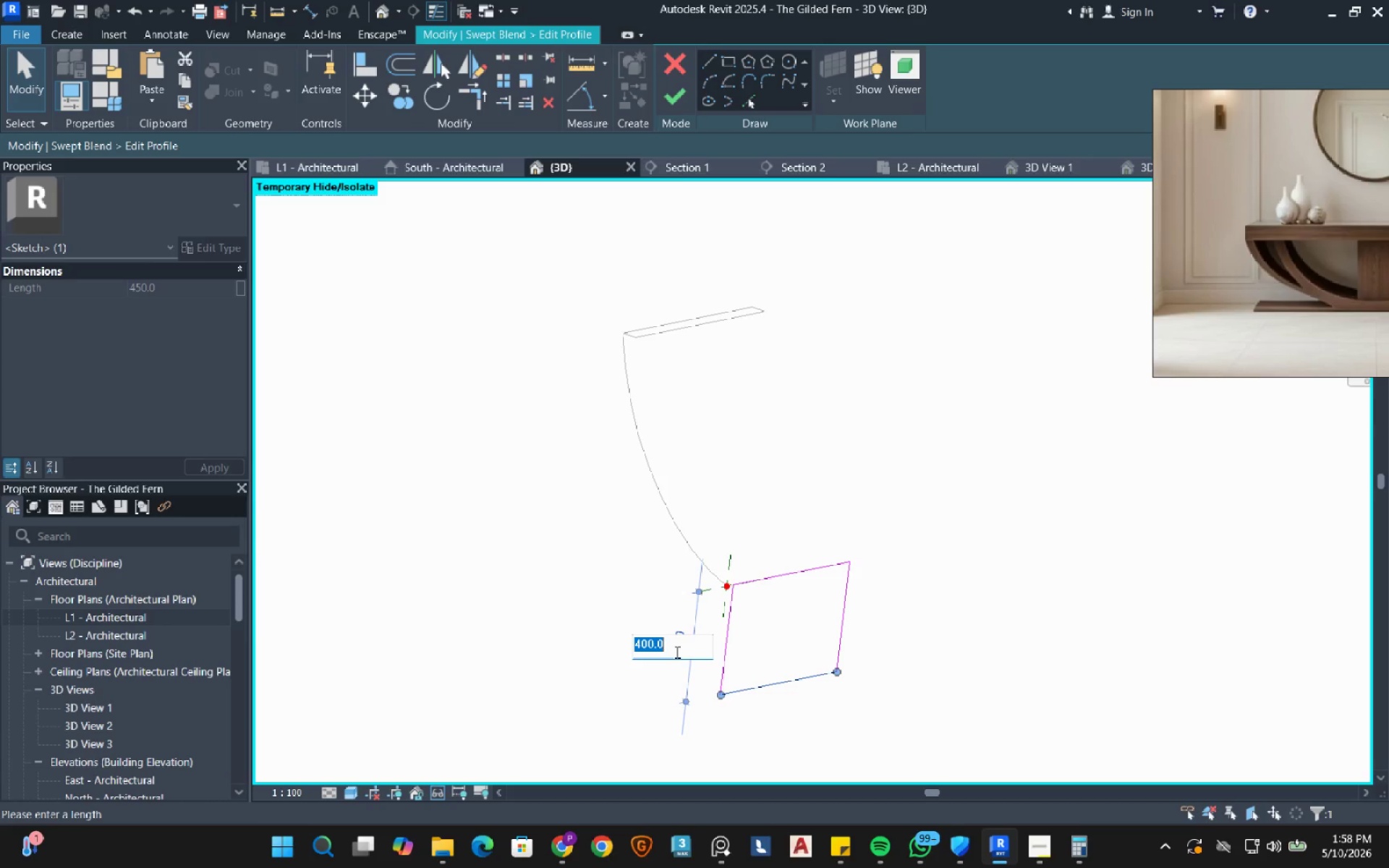 
key(Numpad3)
 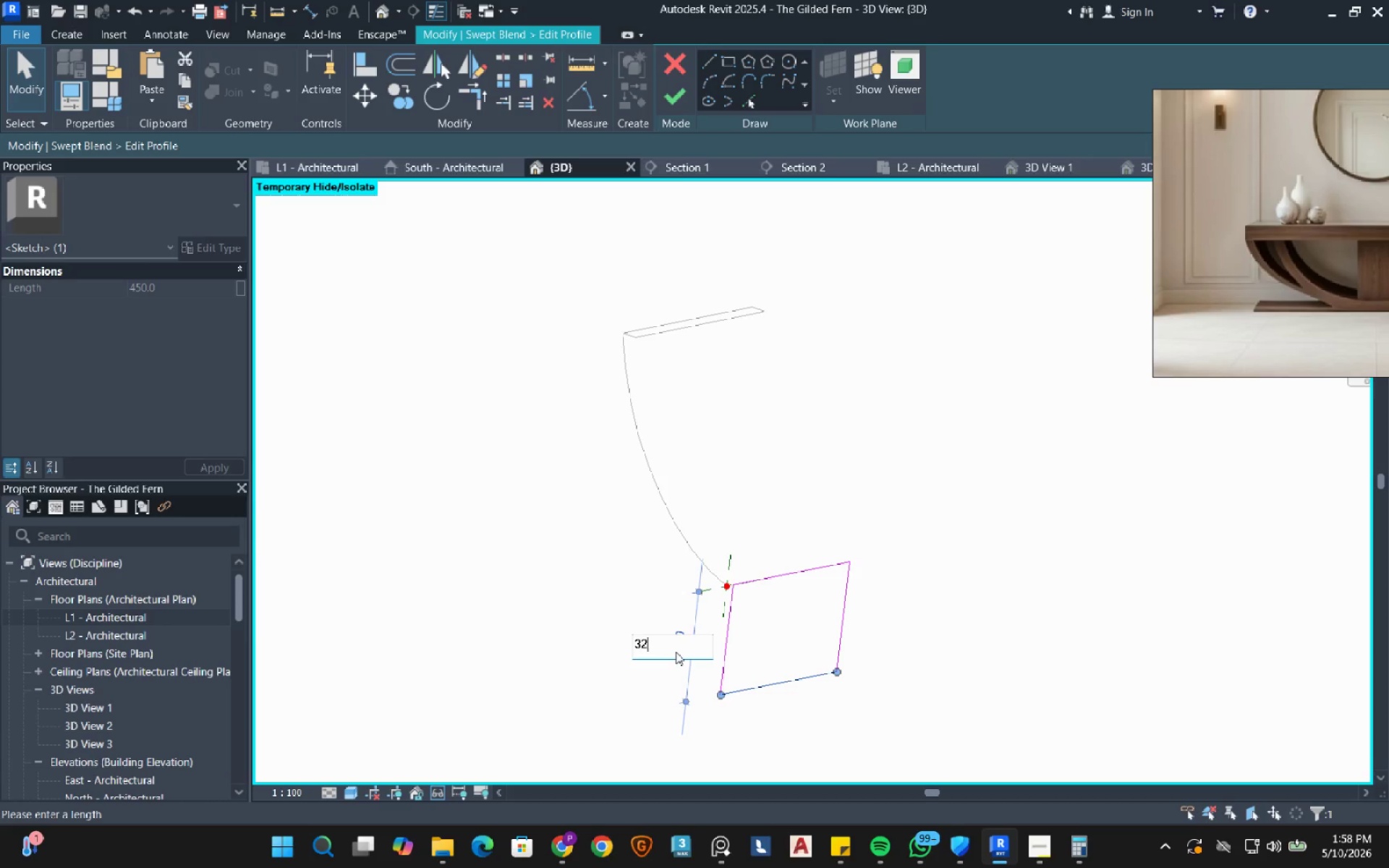 
key(Numpad2)
 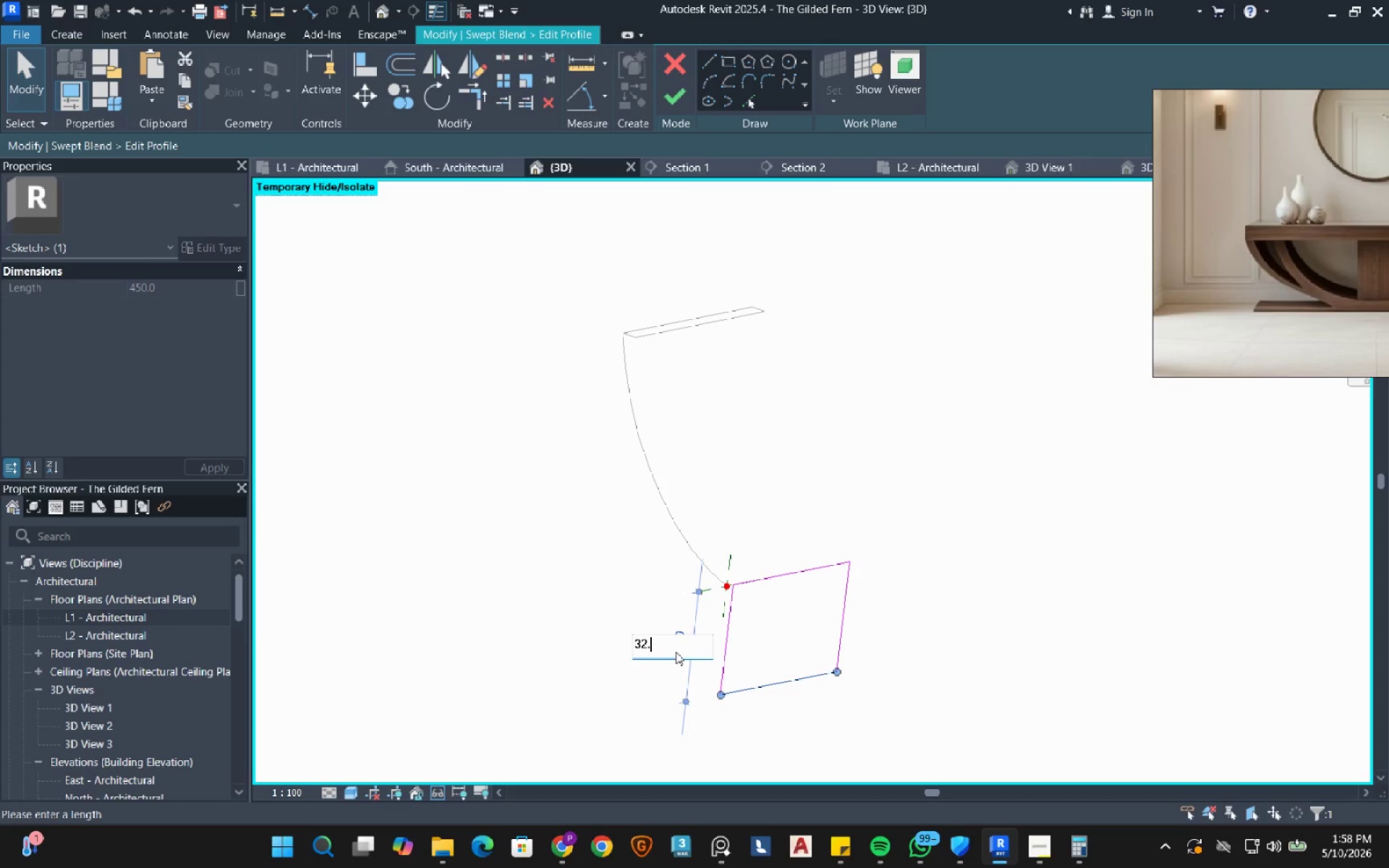 
key(NumpadDecimal)
 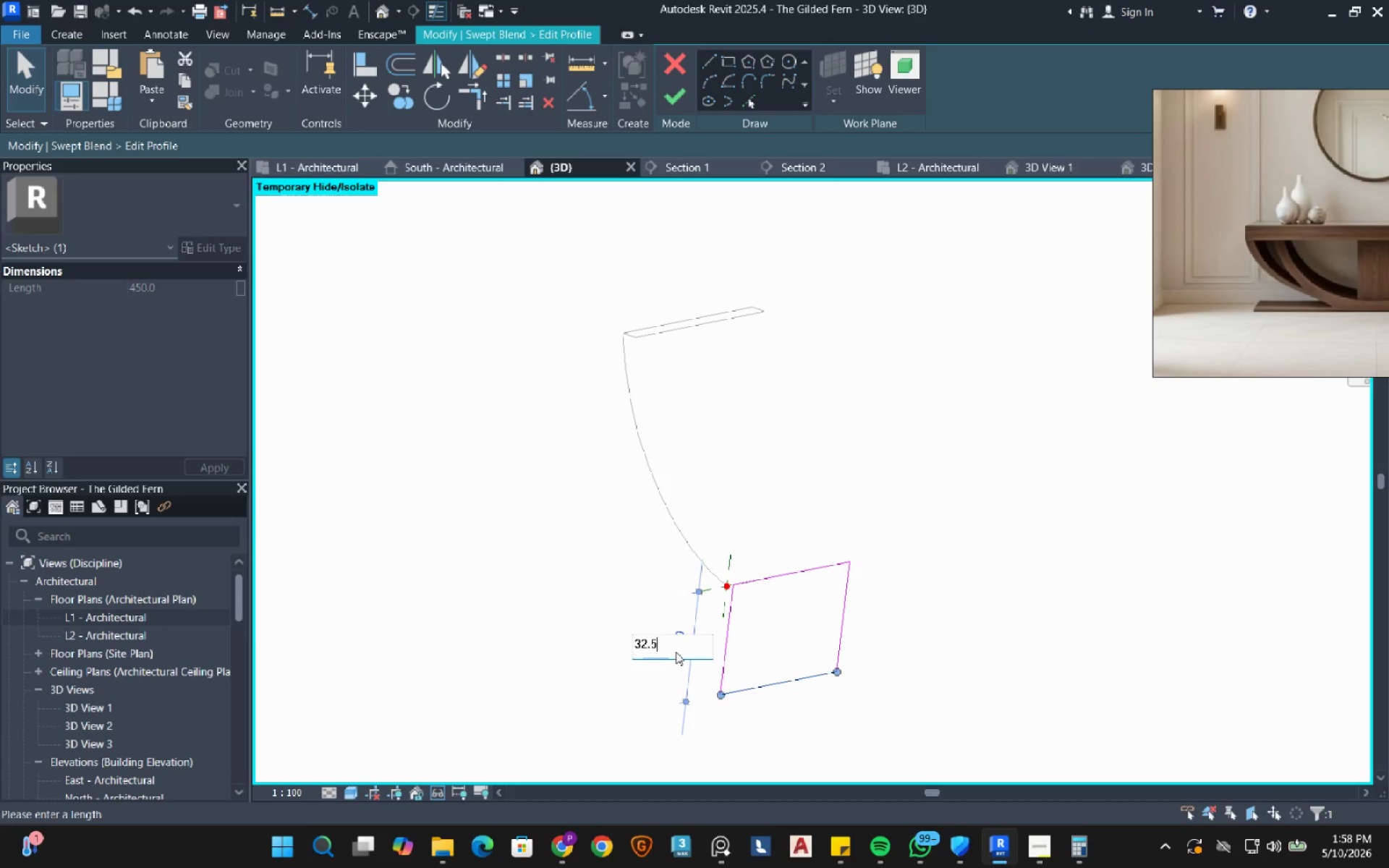 
key(Numpad5)
 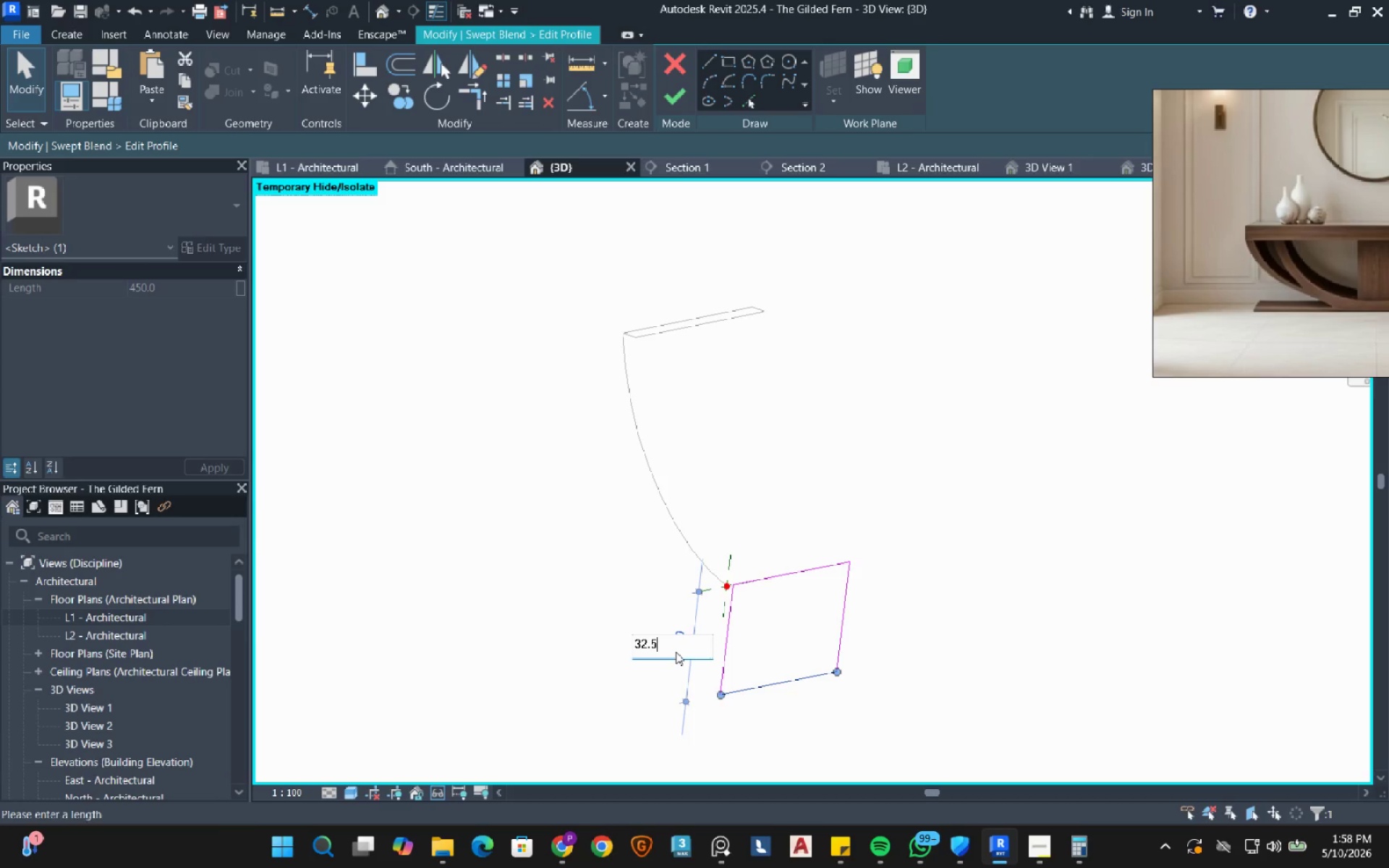 
key(NumpadEnter)
 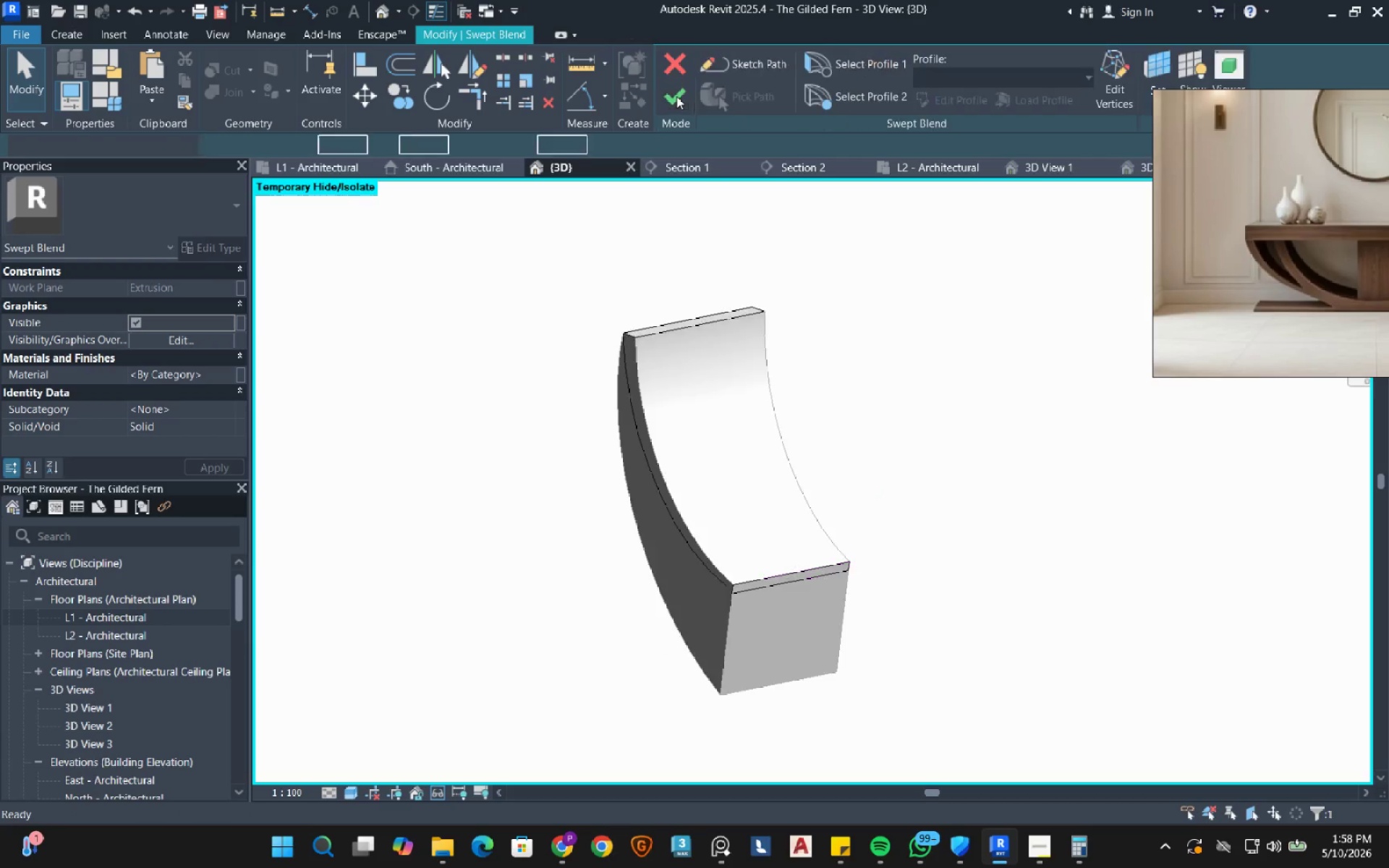 
left_click([676, 96])
 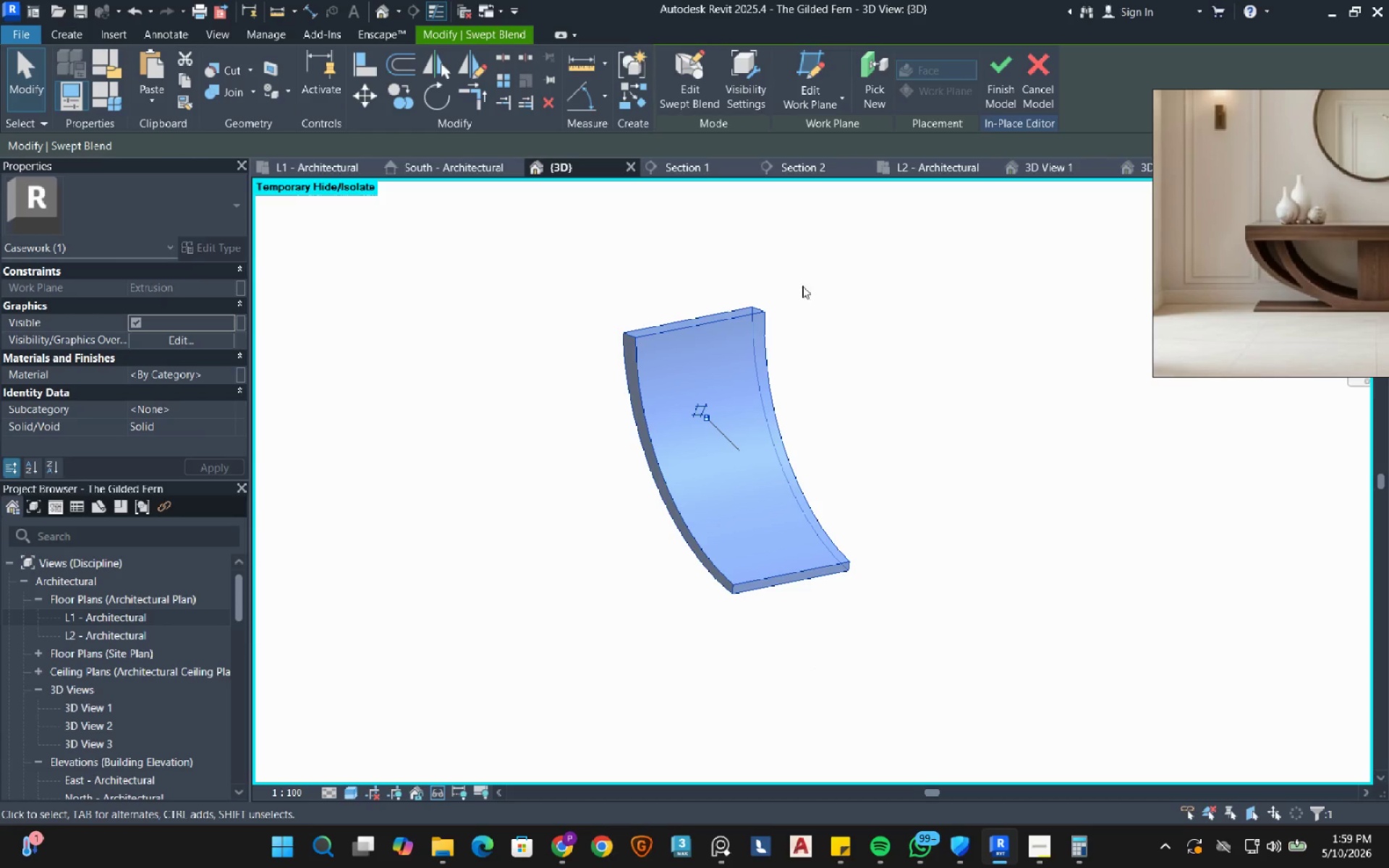 
left_click([896, 399])
 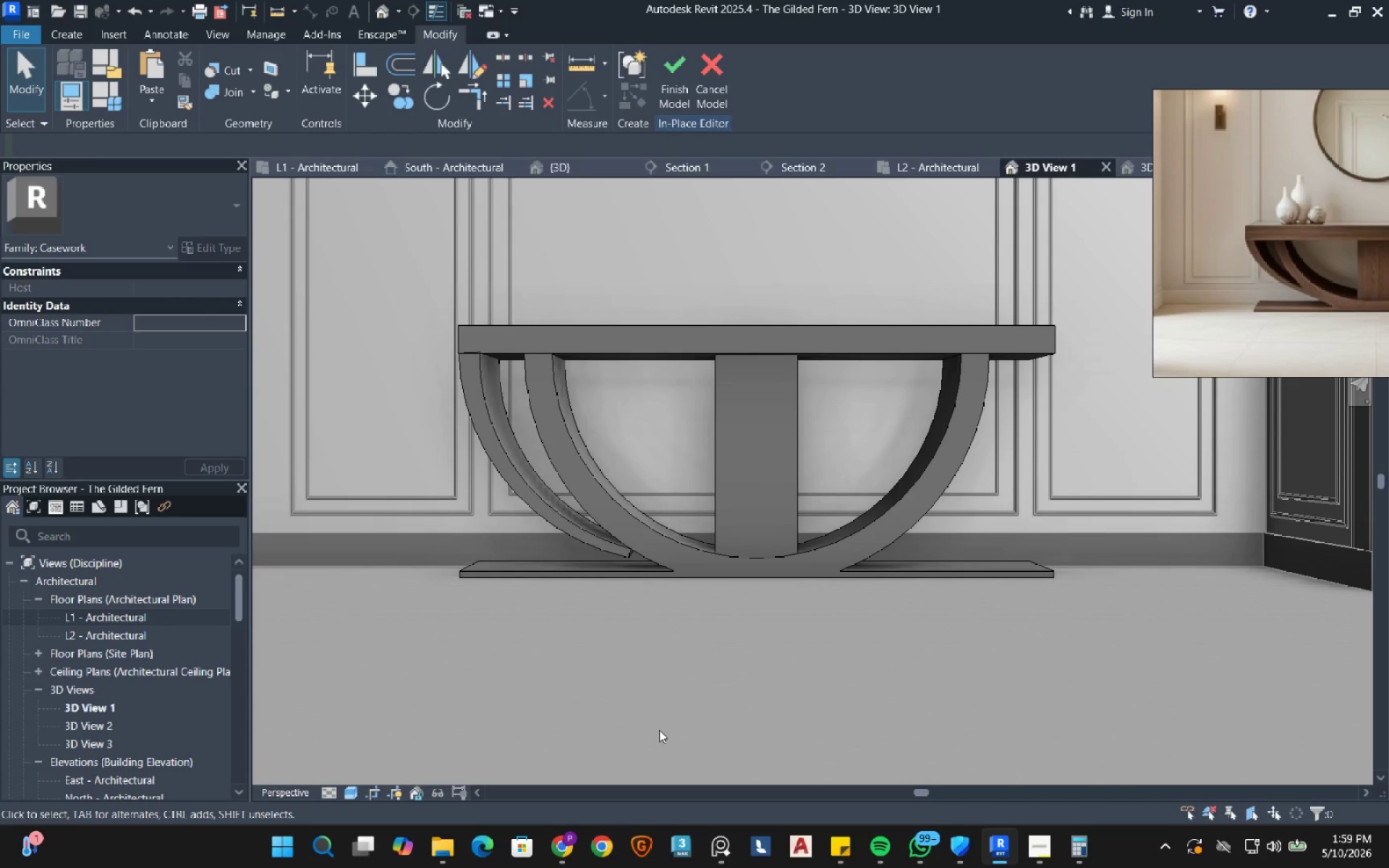 
wait(16.19)
 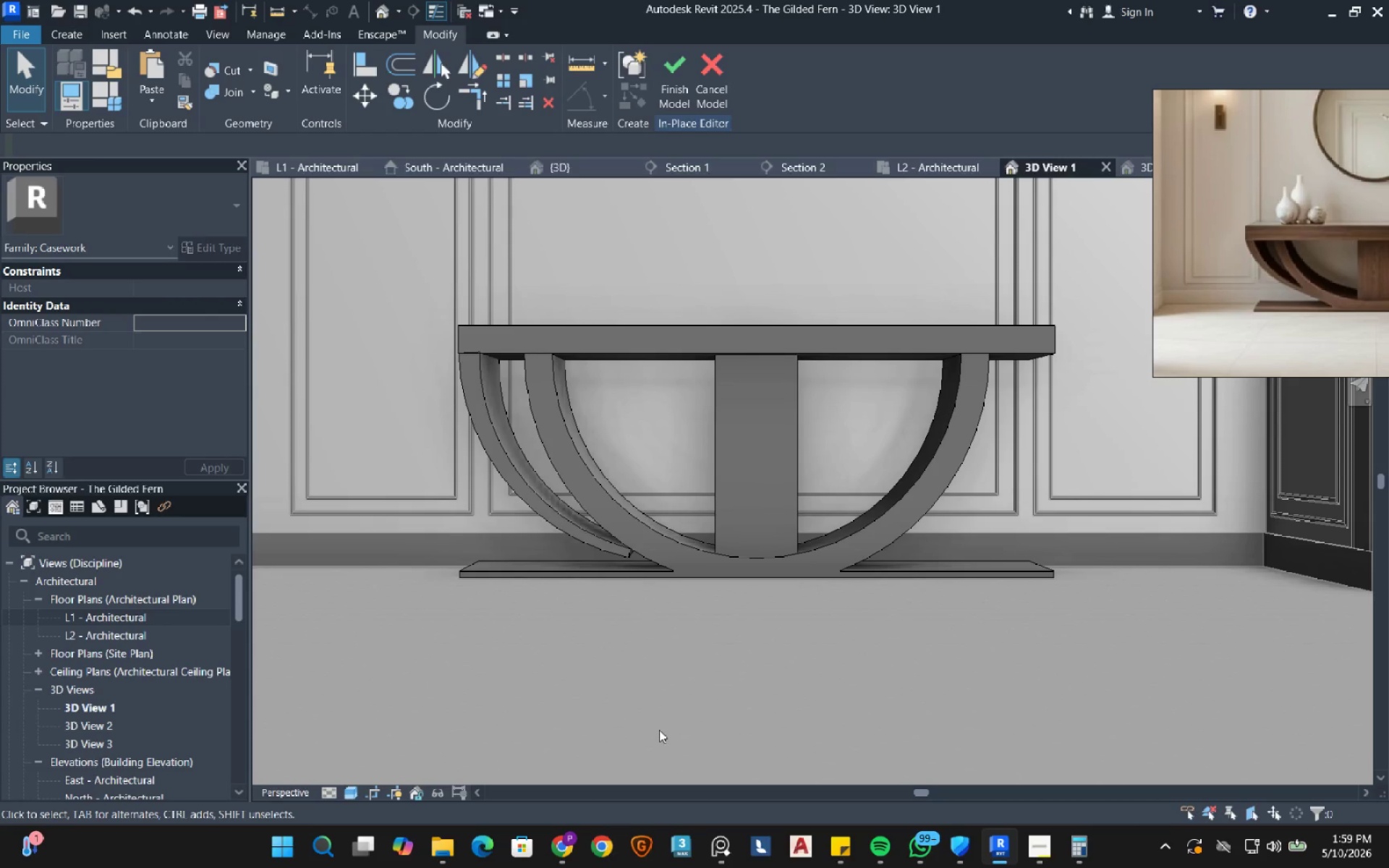 
left_click([553, 167])
 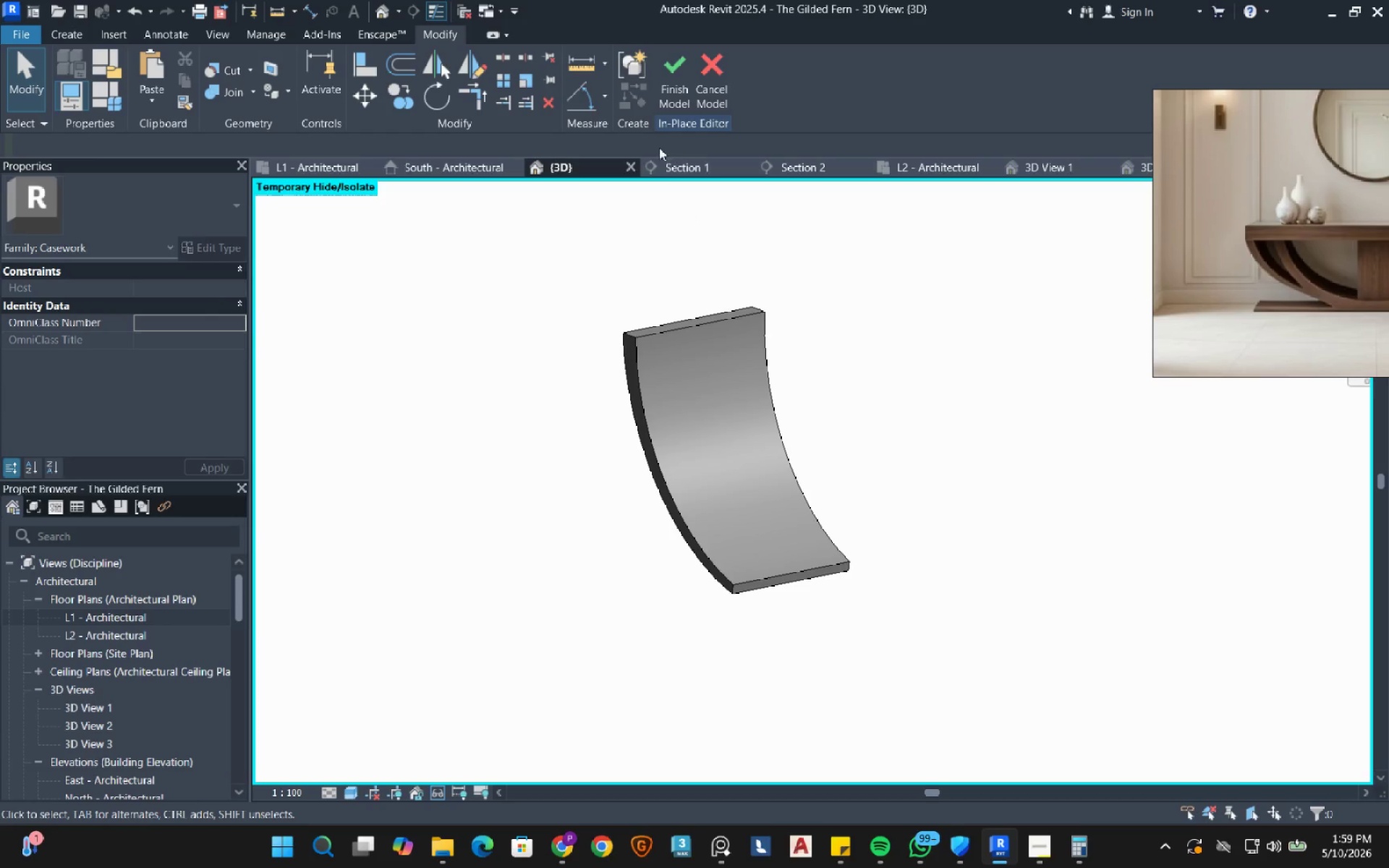 
left_click([709, 355])
 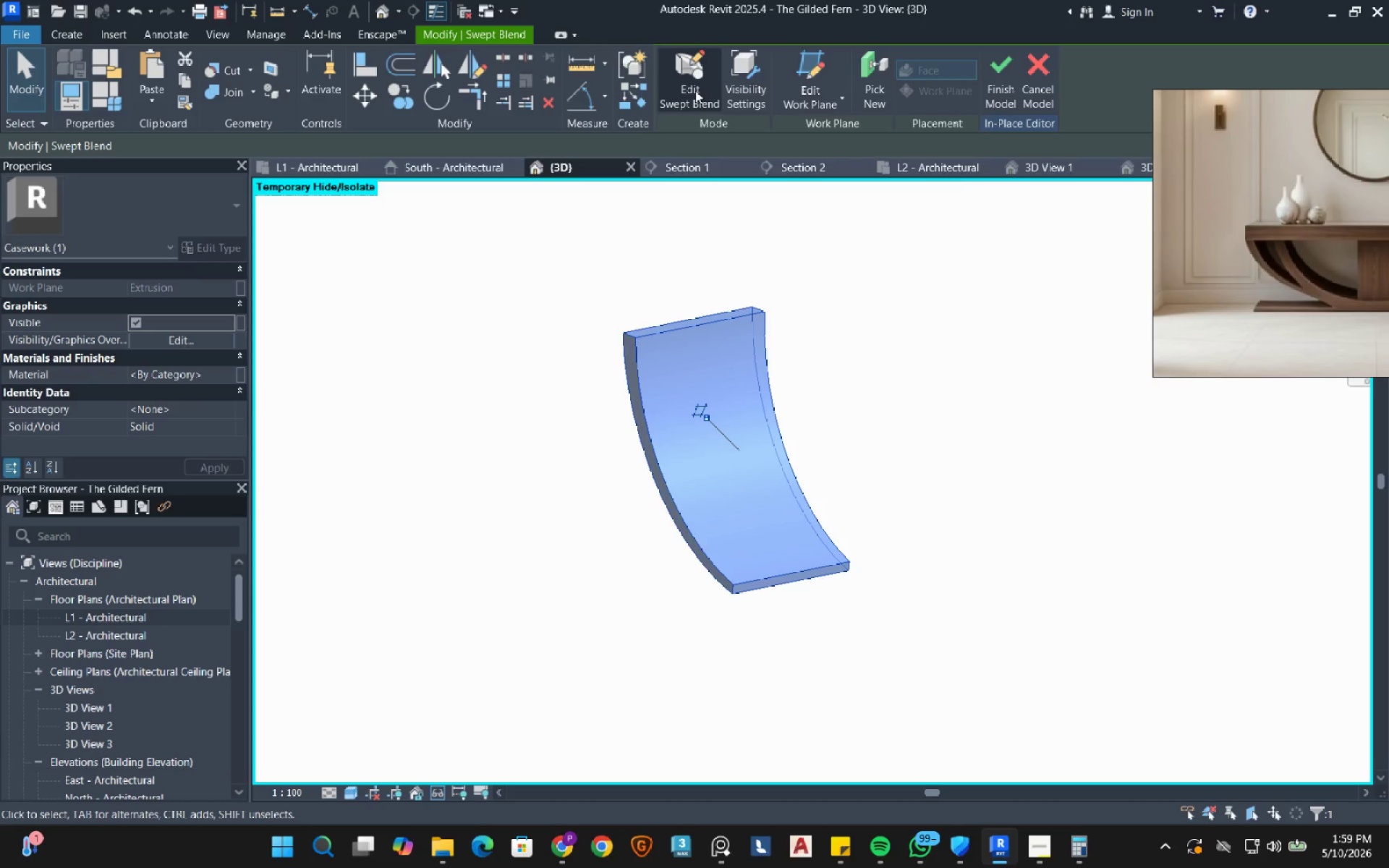 
left_click([682, 87])
 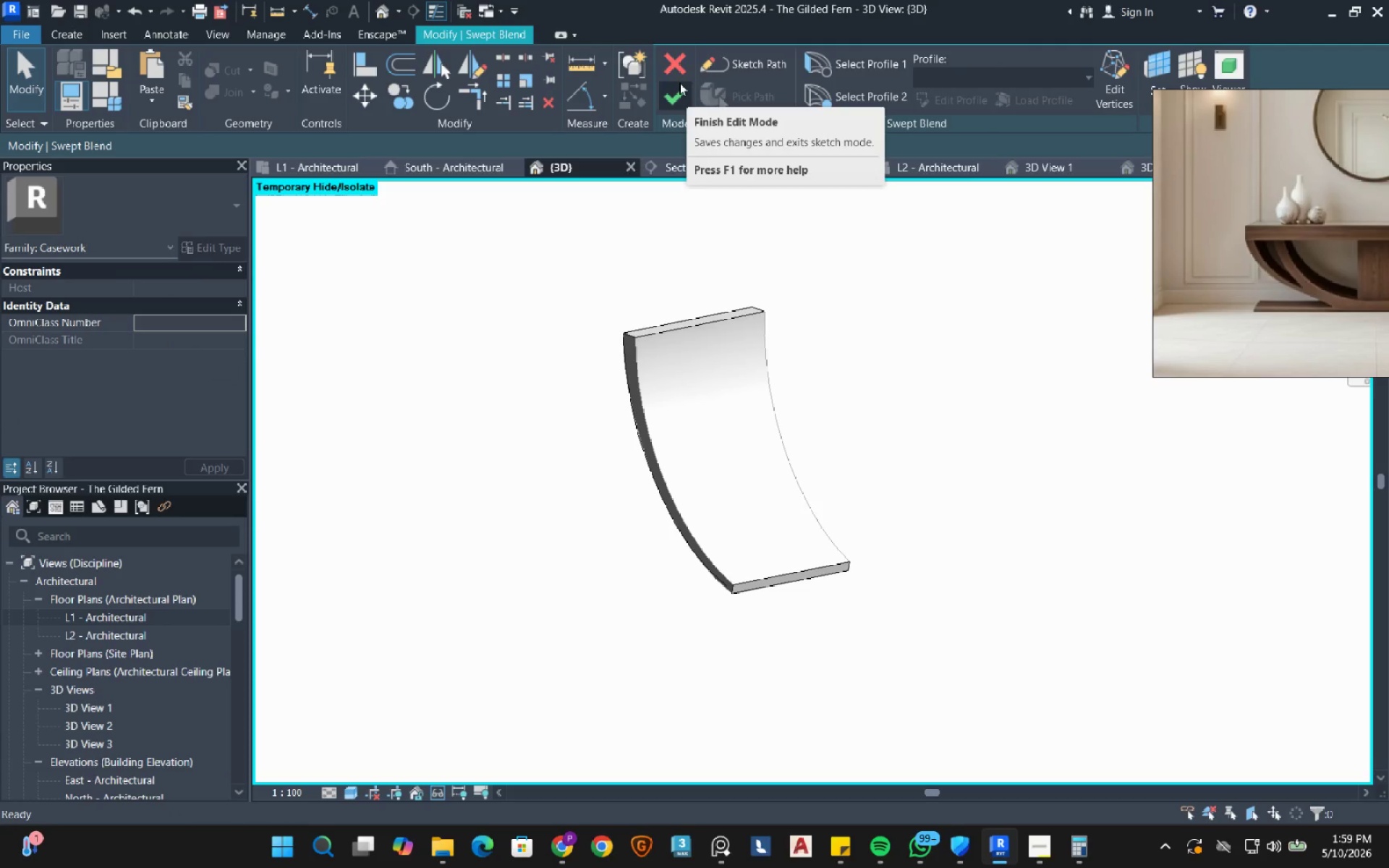 
wait(5.53)
 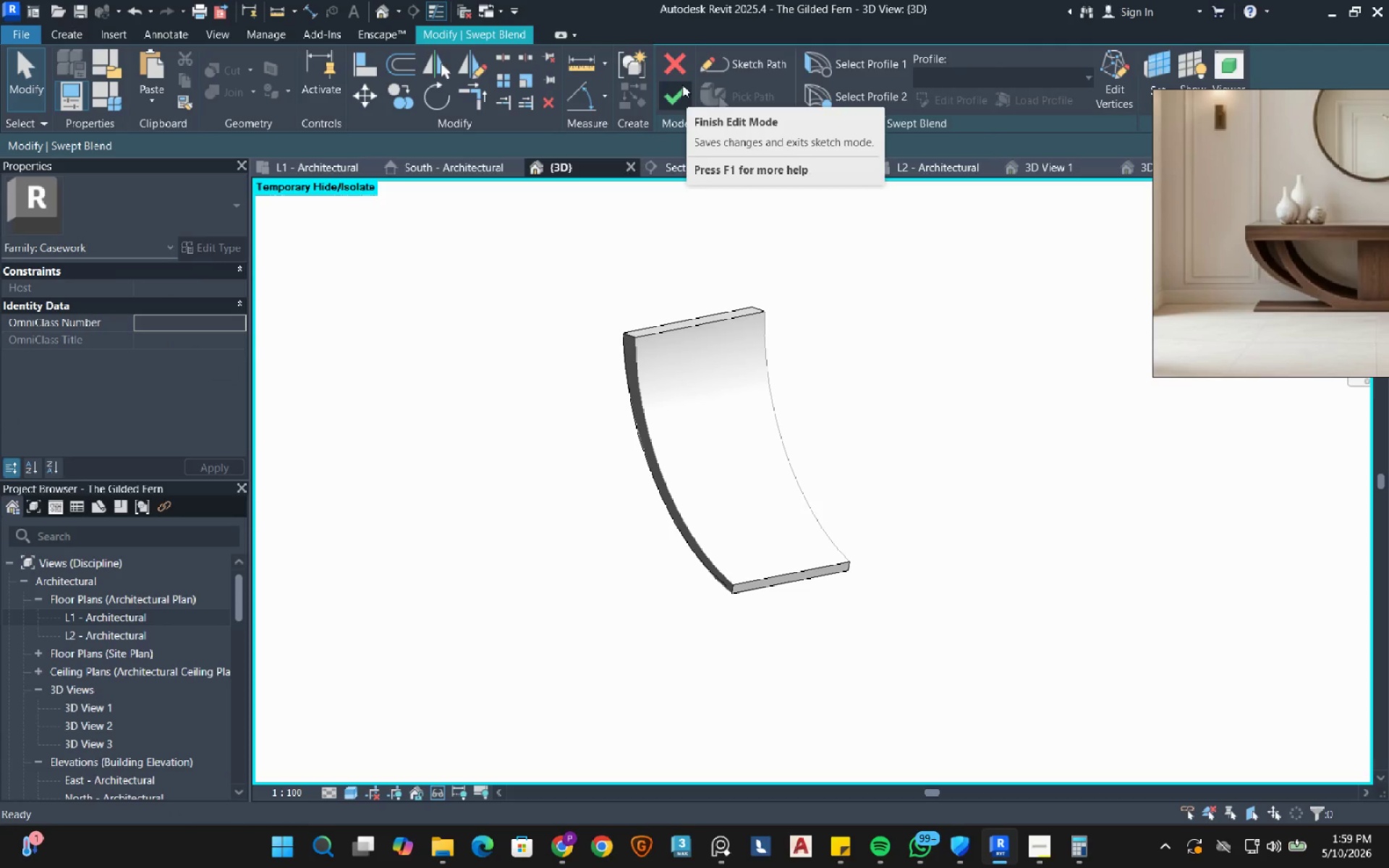 
key(PlayPause)
 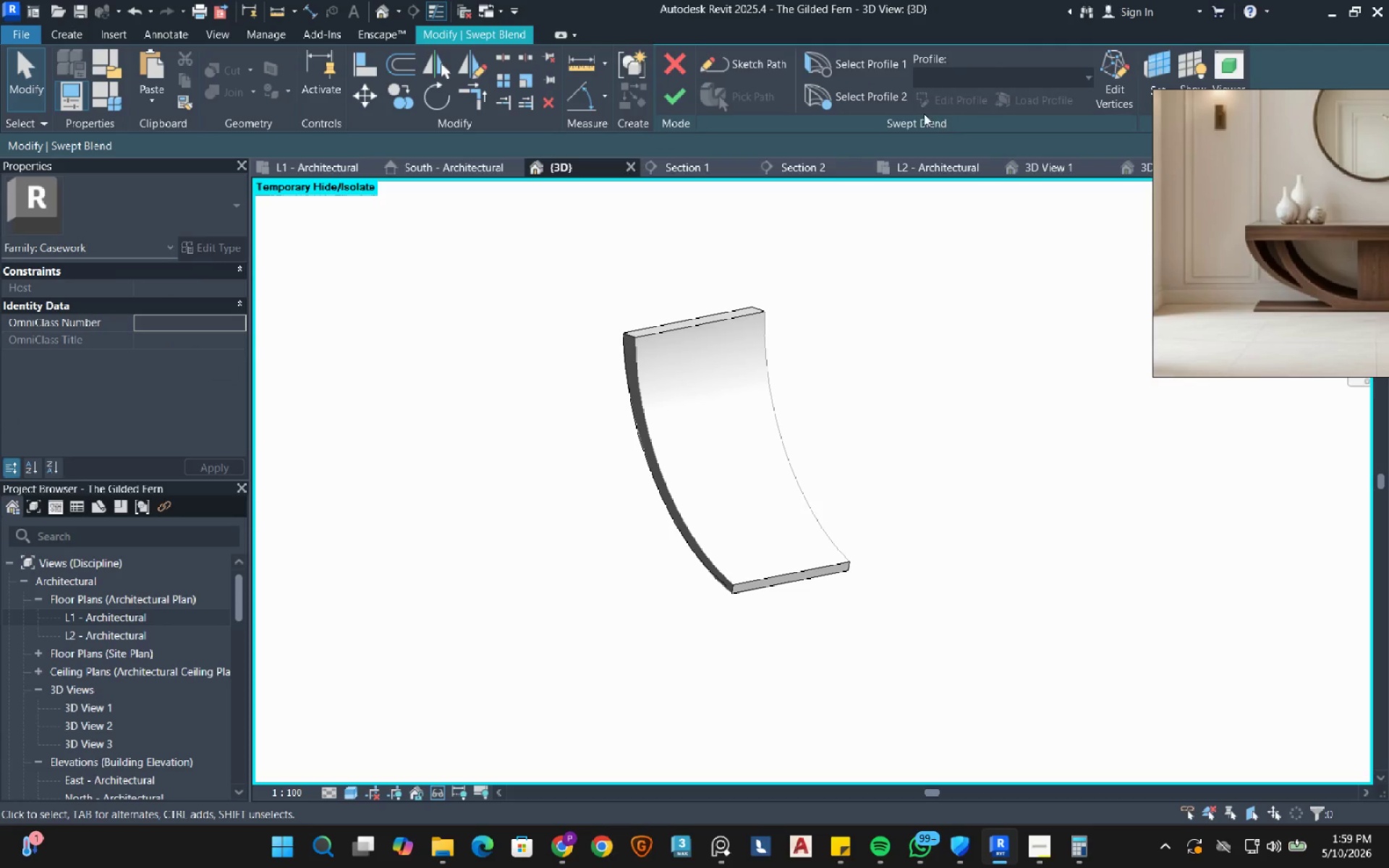 
left_click([886, 96])
 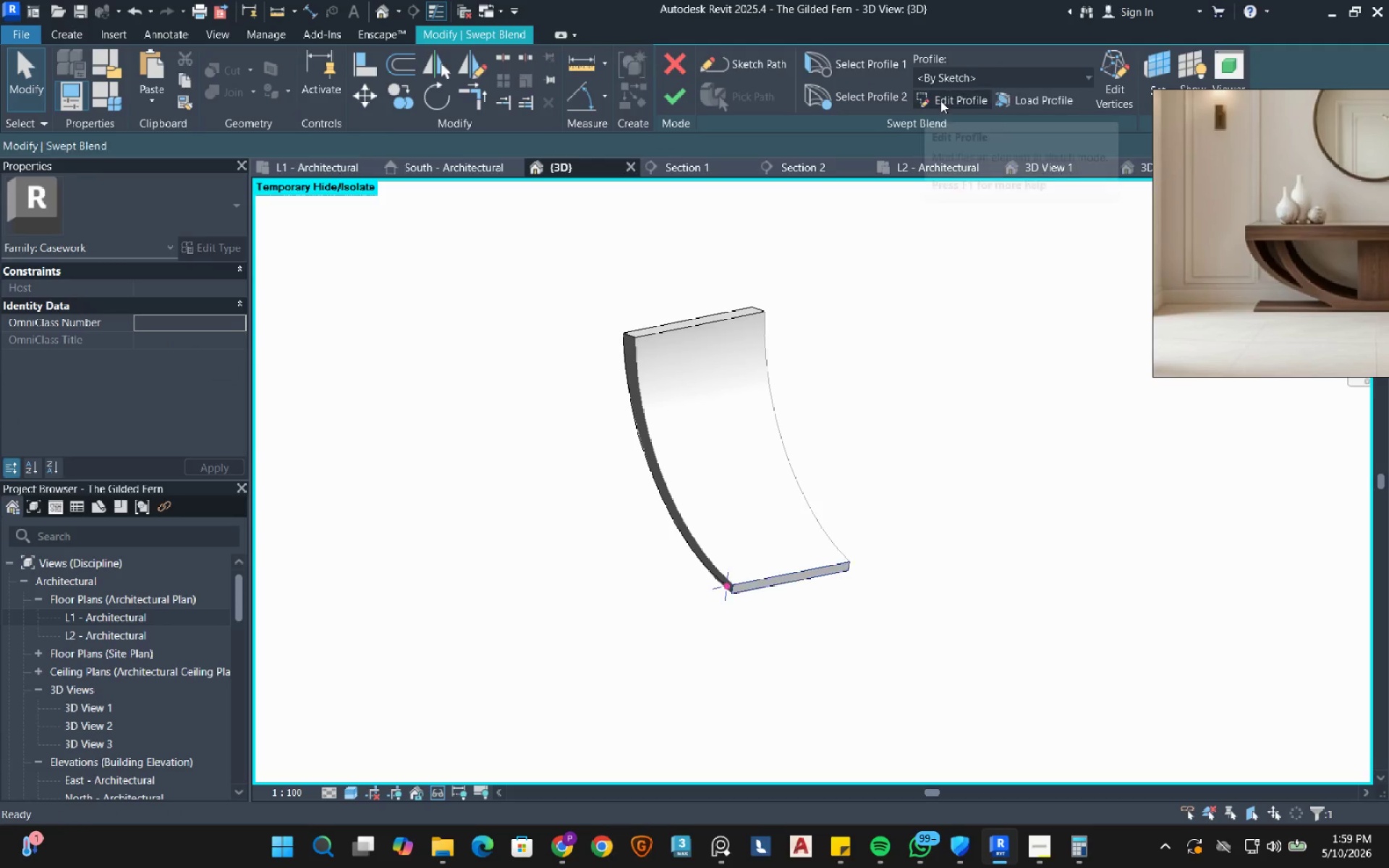 
left_click([940, 101])
 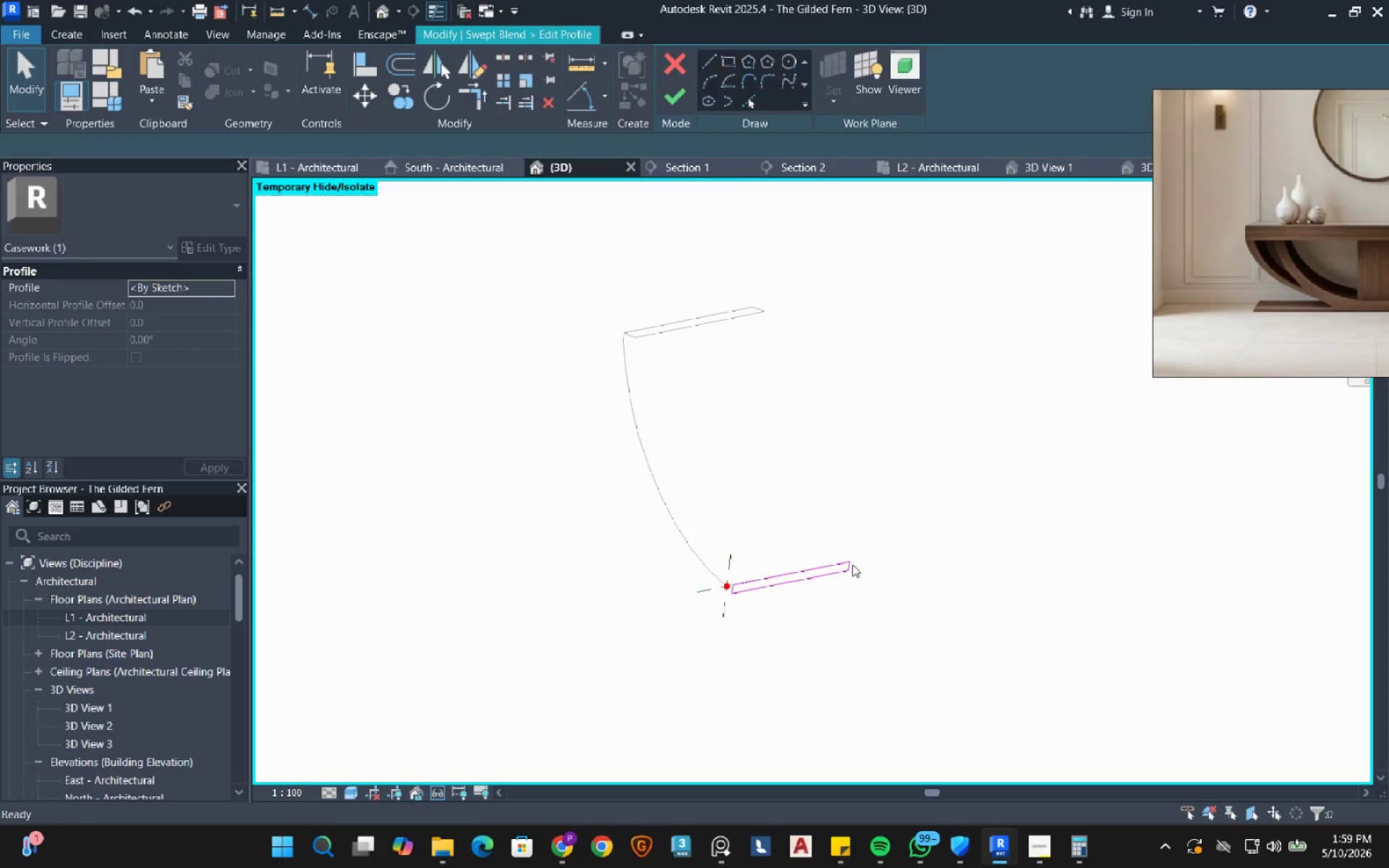 
scroll: coordinate [752, 591], scroll_direction: up, amount: 6.0
 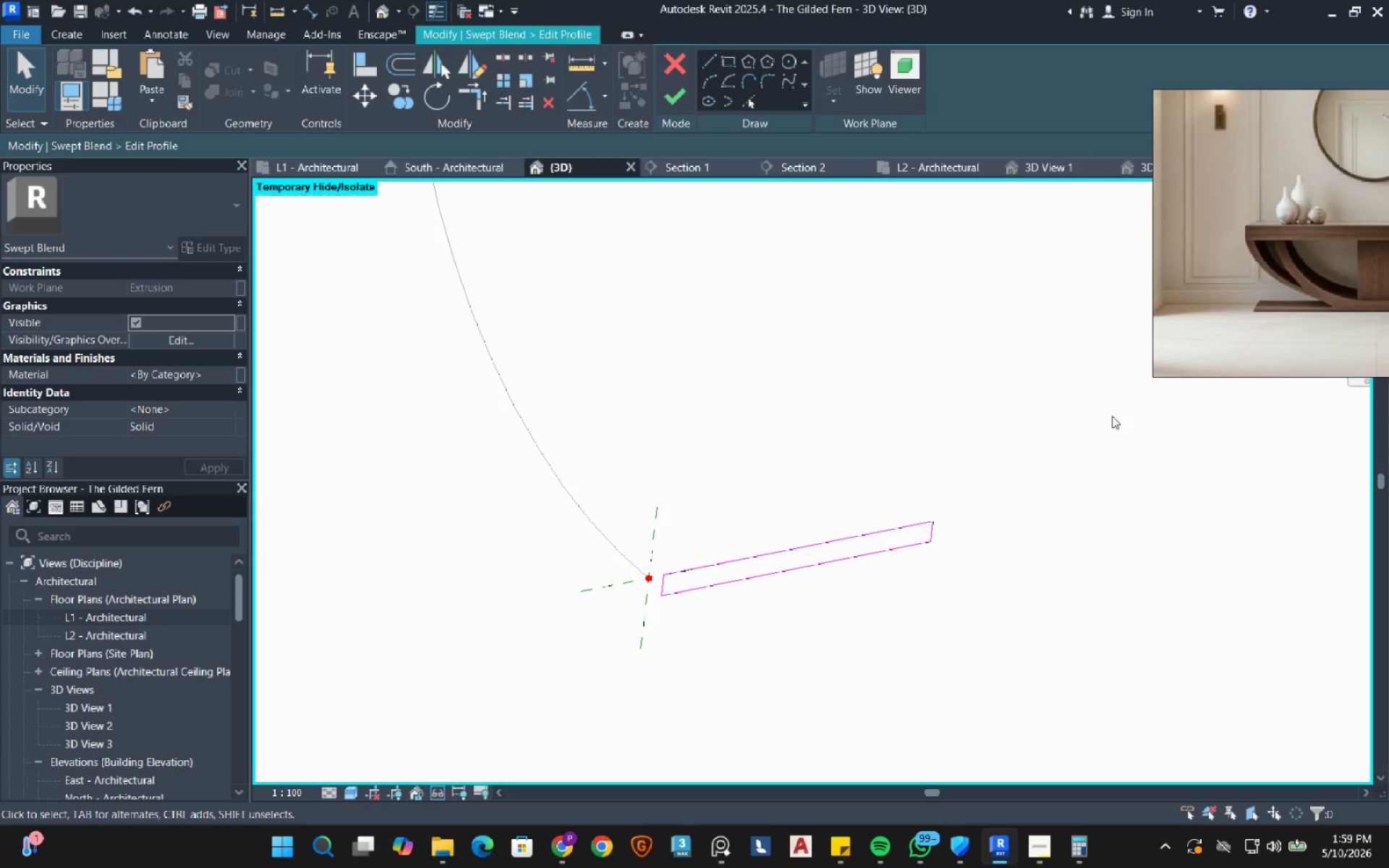 
left_click_drag(start_coordinate=[1100, 419], to_coordinate=[649, 671])
 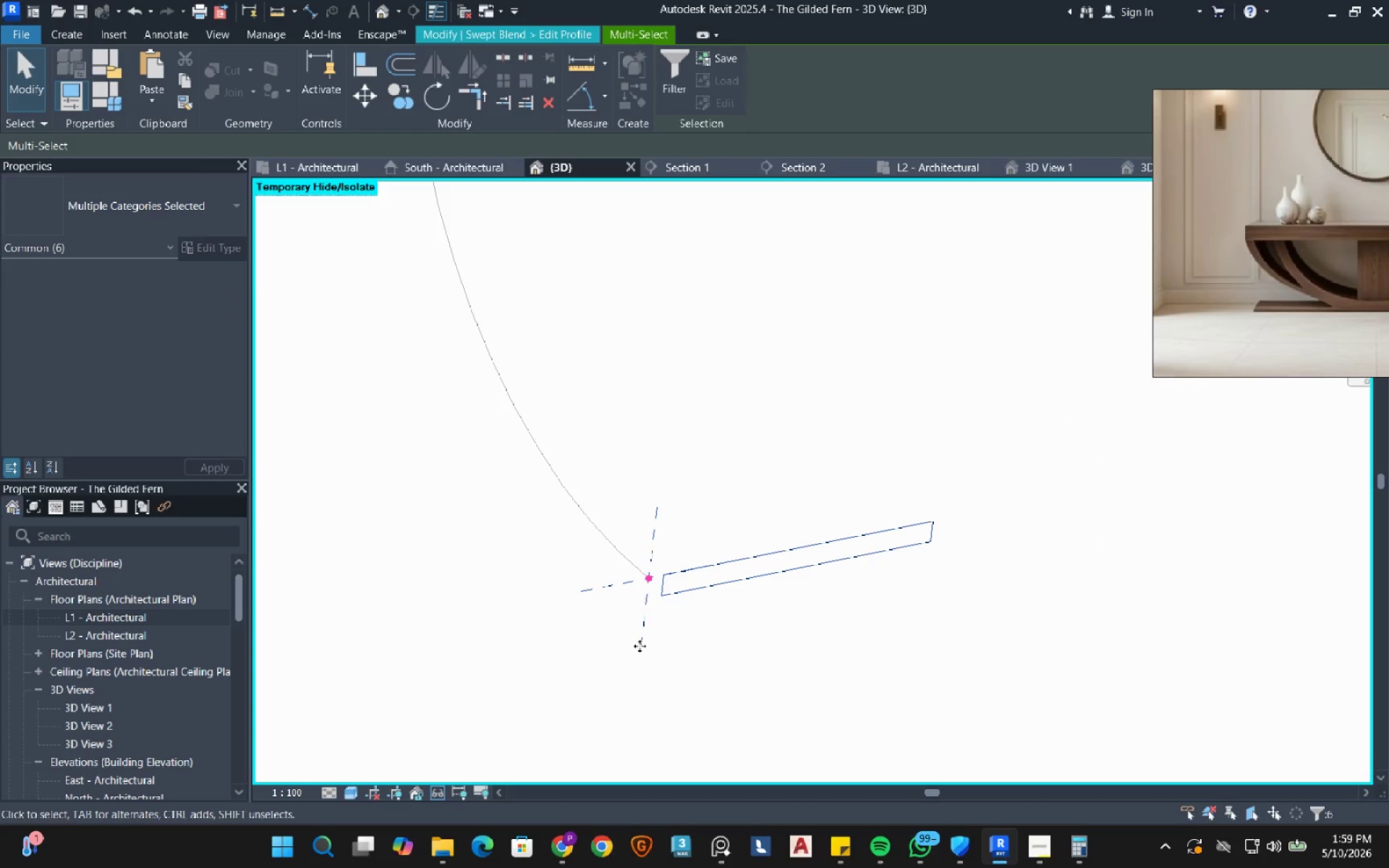 
scroll: coordinate [634, 617], scroll_direction: up, amount: 3.0
 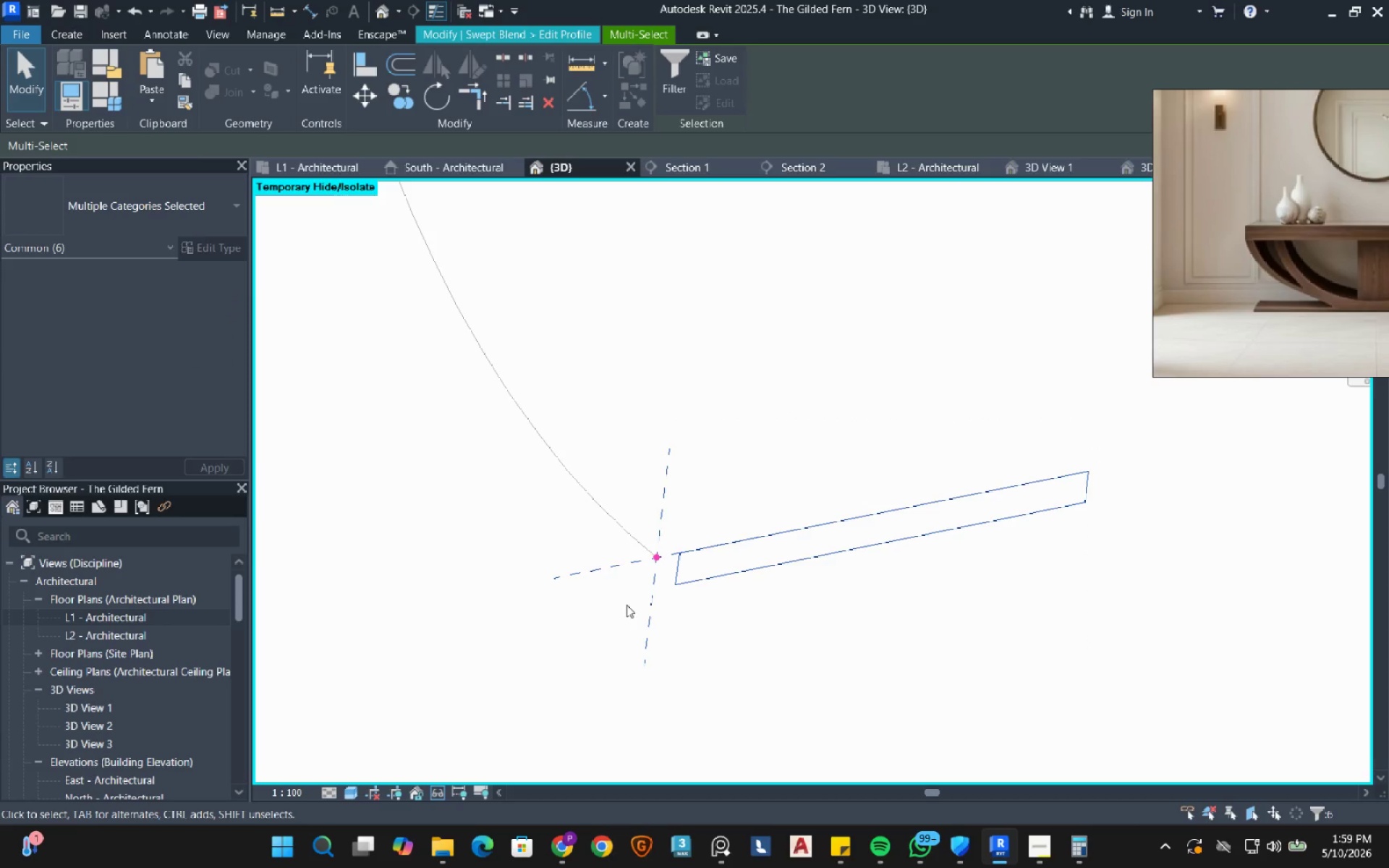 
wait(5.15)
 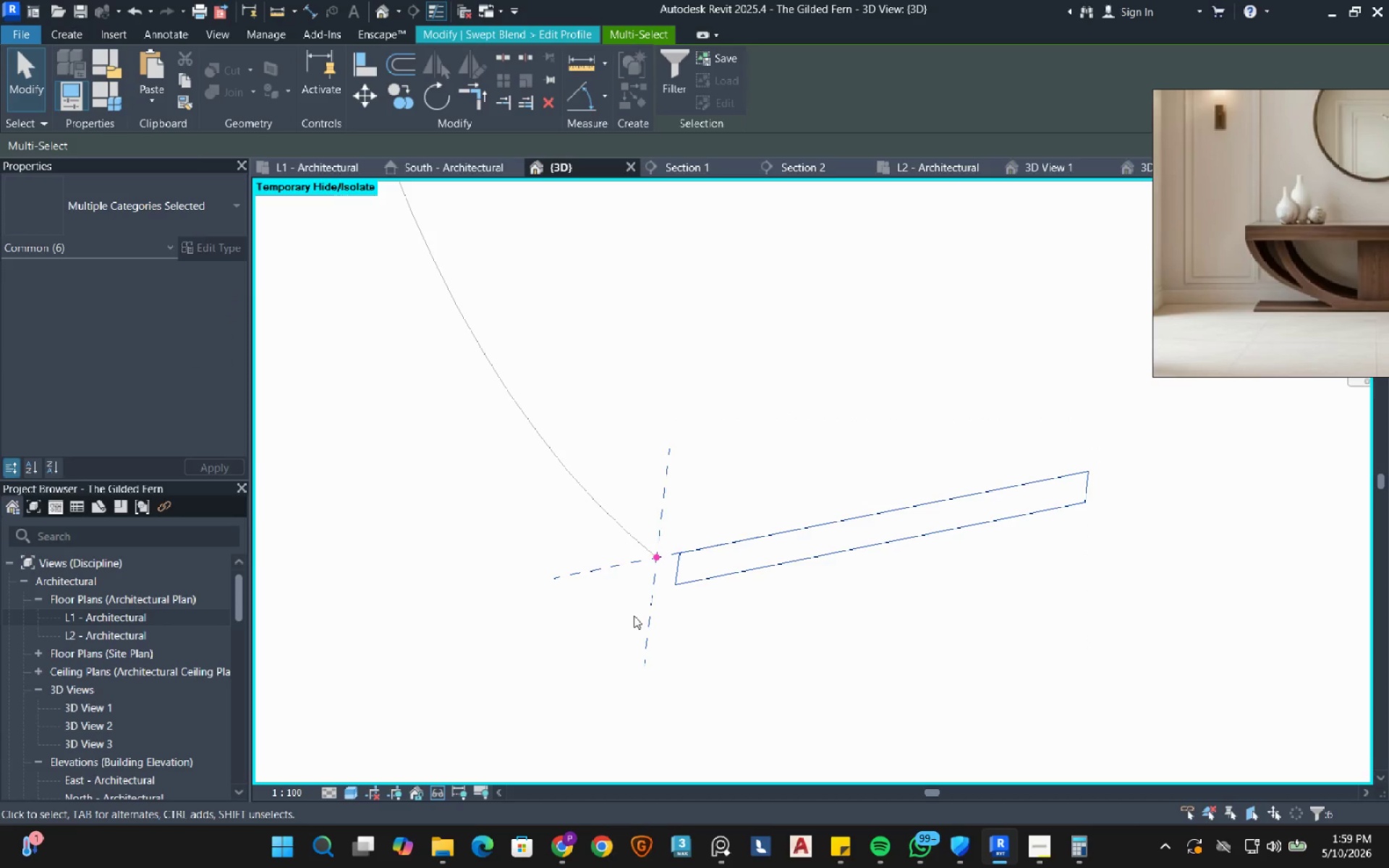 
scroll: coordinate [650, 578], scroll_direction: up, amount: 4.0
 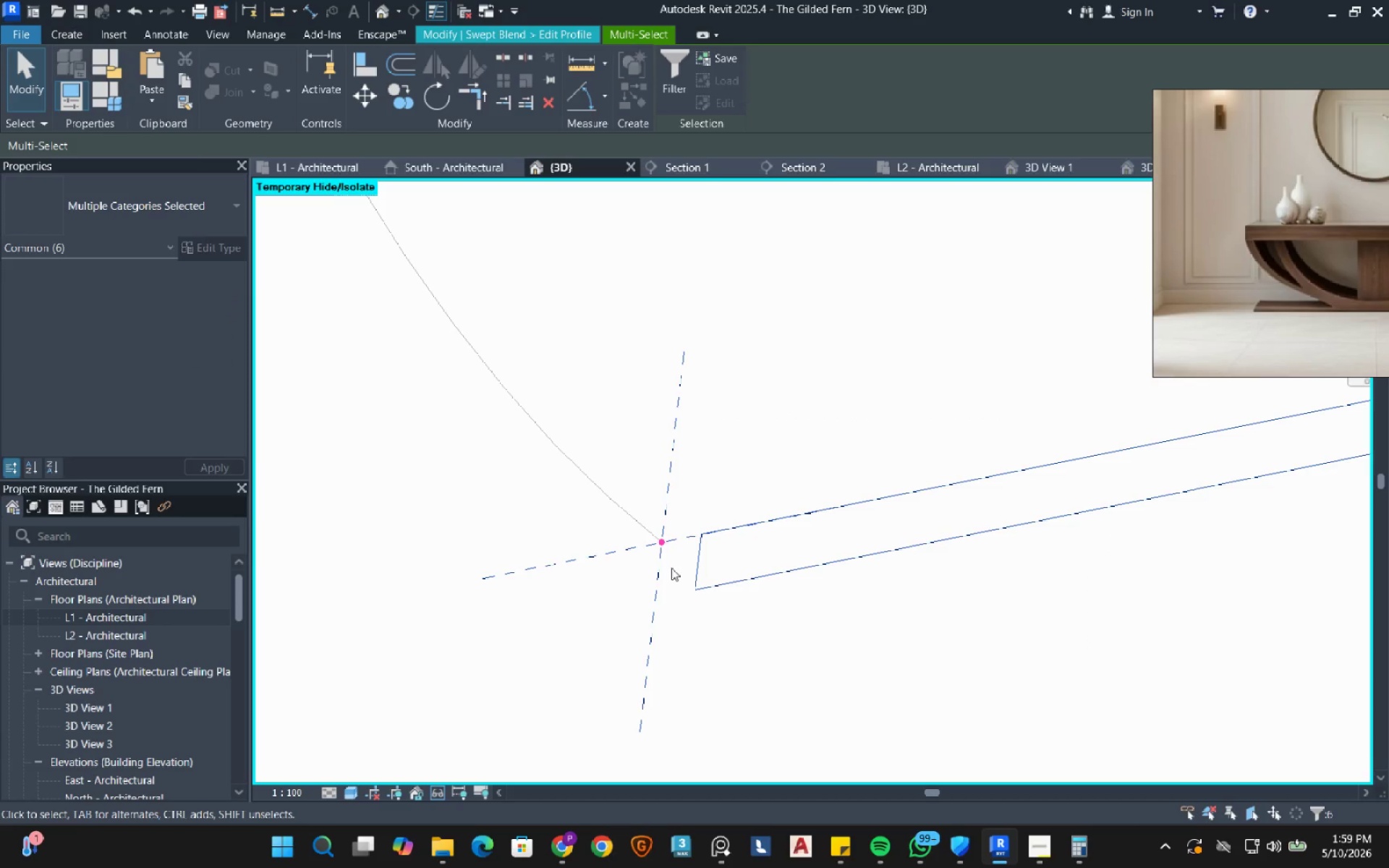 
hold_key(key=ShiftRight, duration=0.58)
left_click_drag(start_coordinate=[679, 579], to_coordinate=[570, 422])
 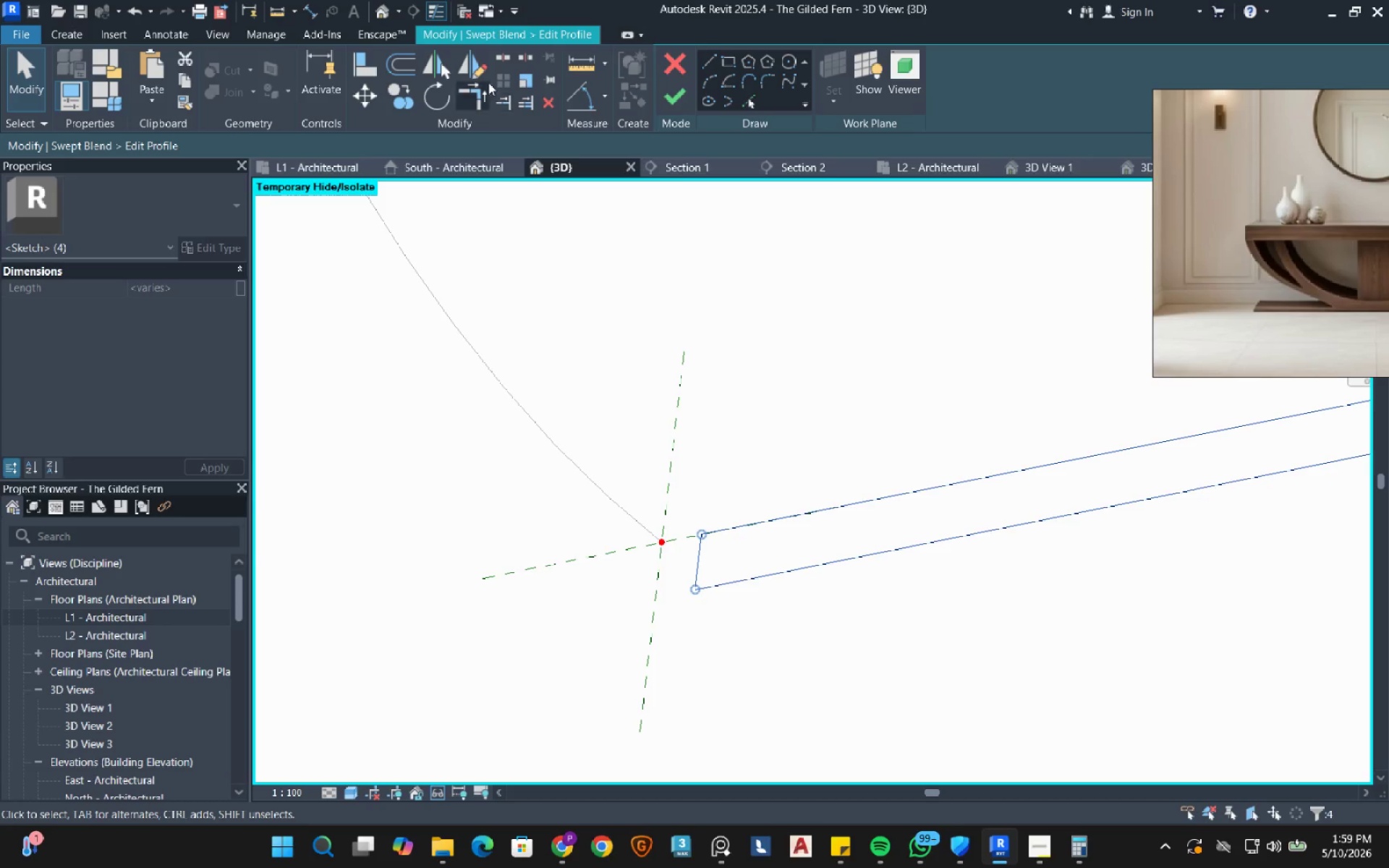 
left_click([474, 68])
 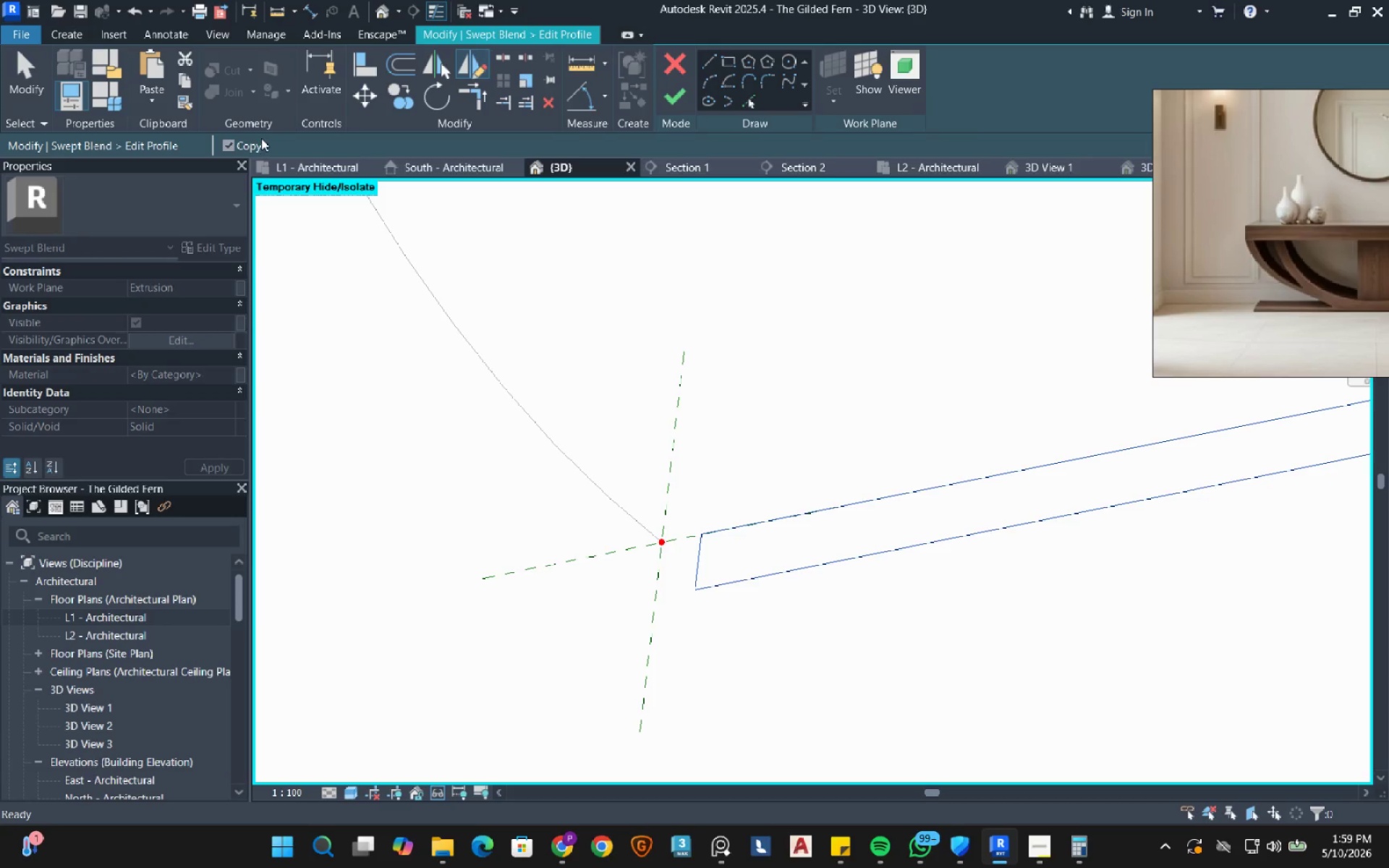 
left_click([254, 138])
 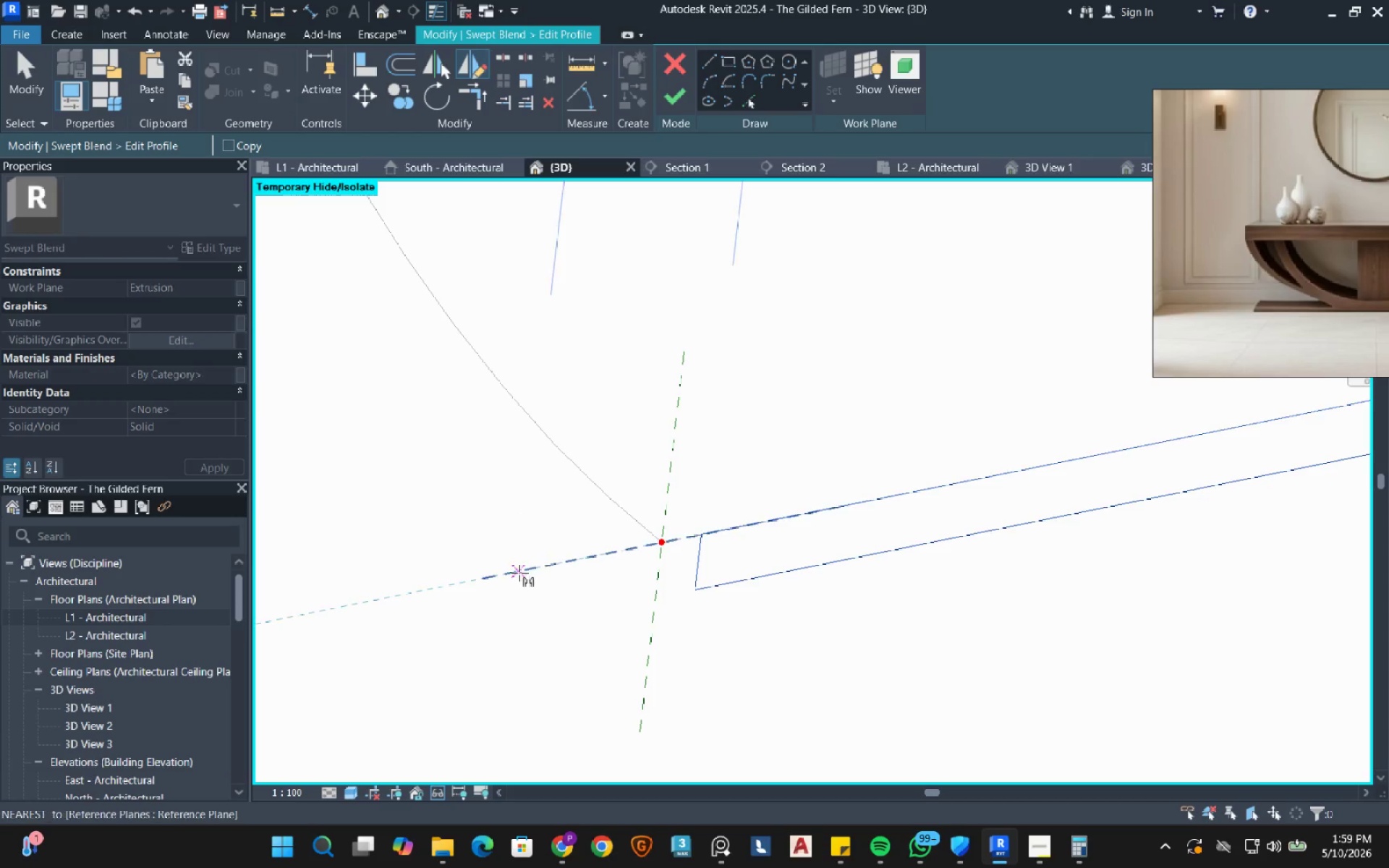 
left_click([519, 573])
 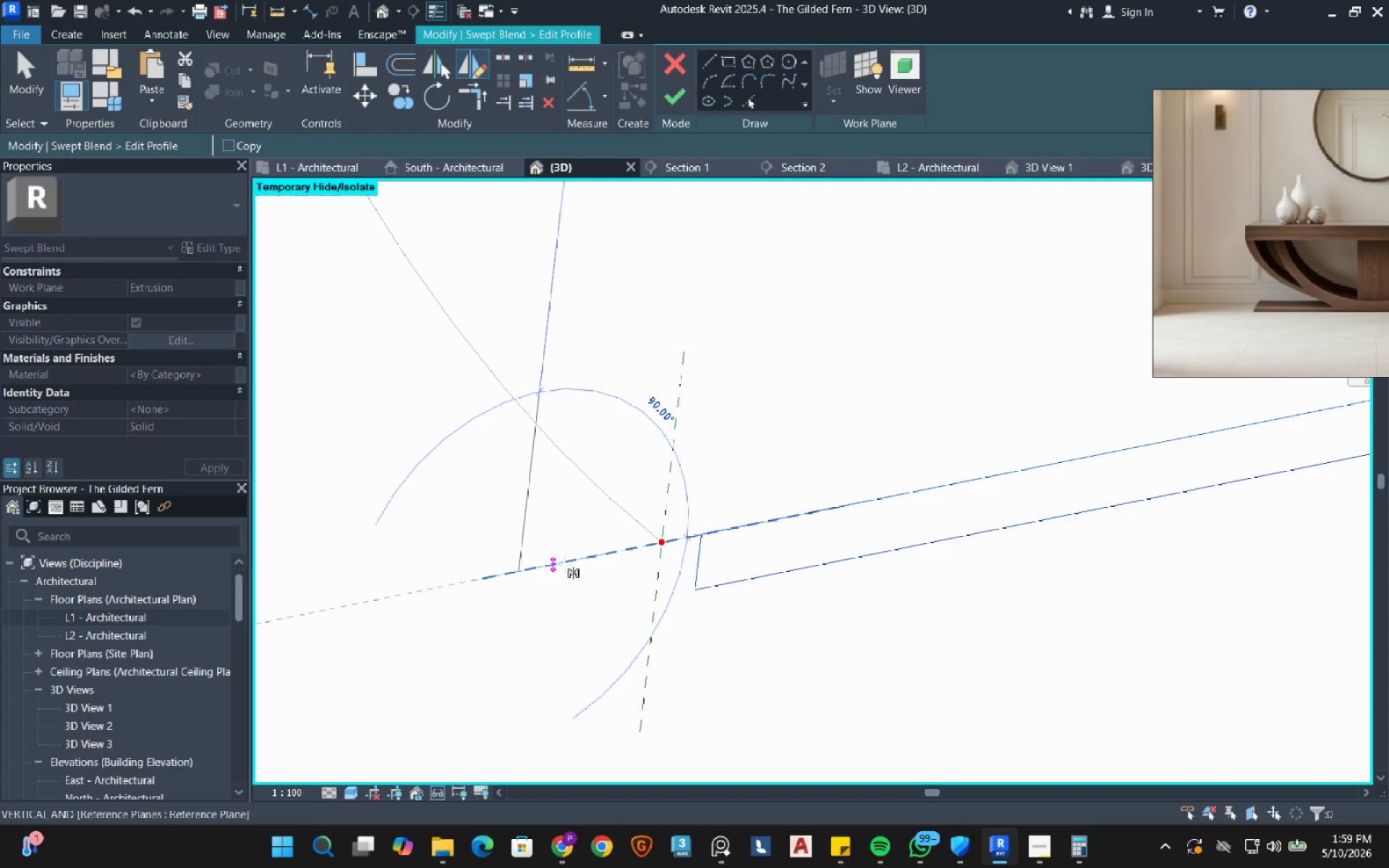 
left_click([566, 564])
 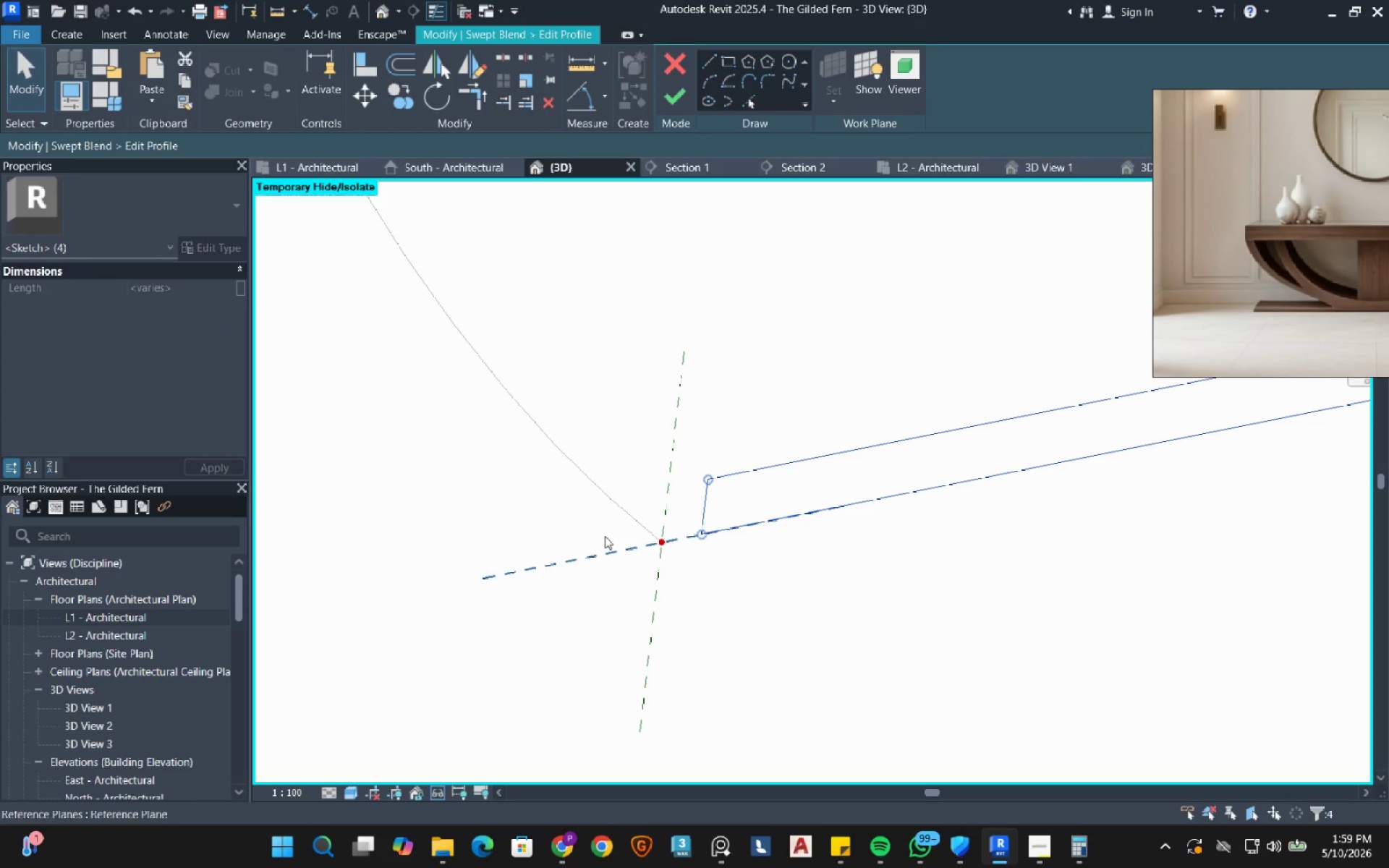 
left_click([794, 380])
 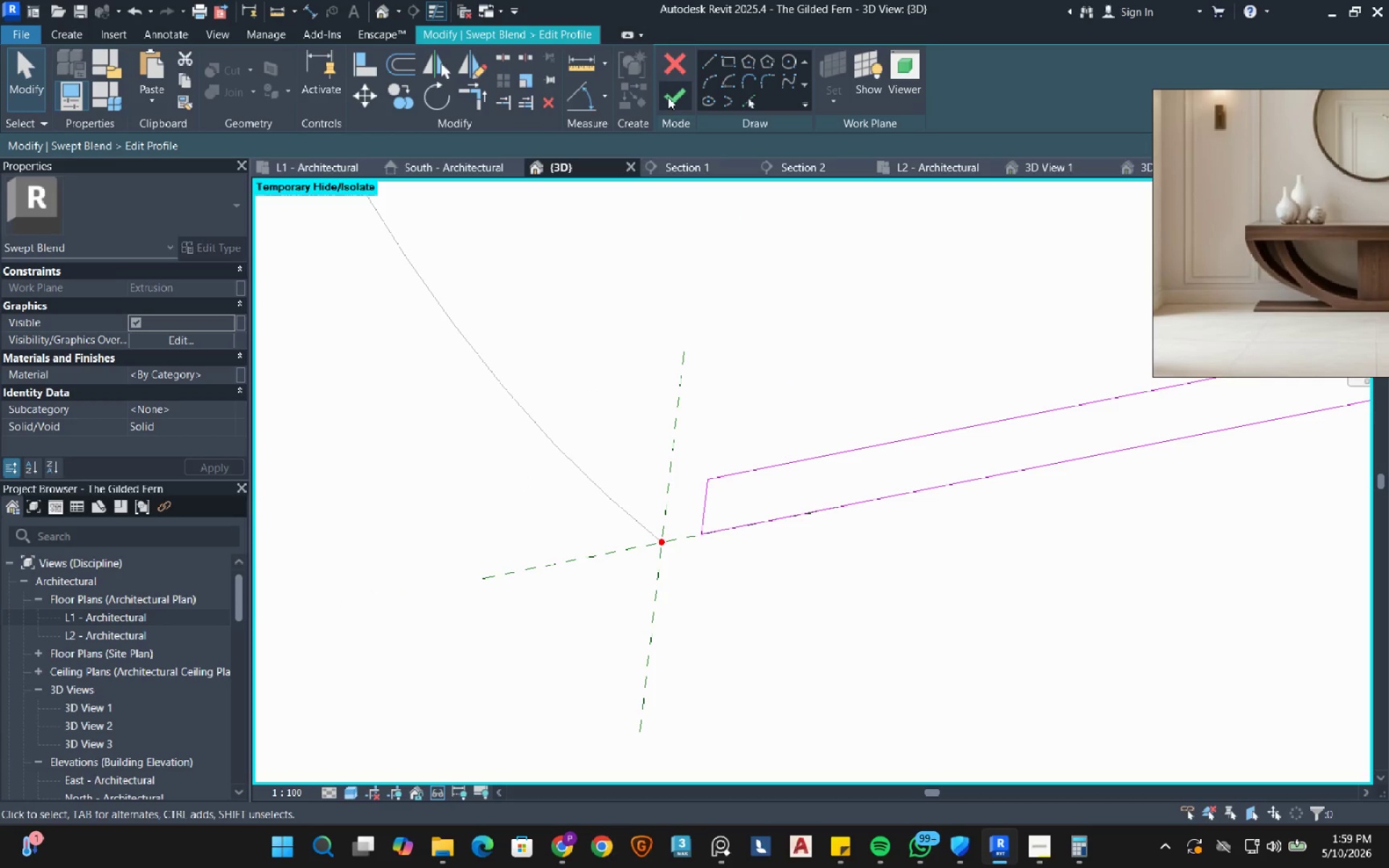 
left_click_drag(start_coordinate=[668, 97], to_coordinate=[673, 97])
 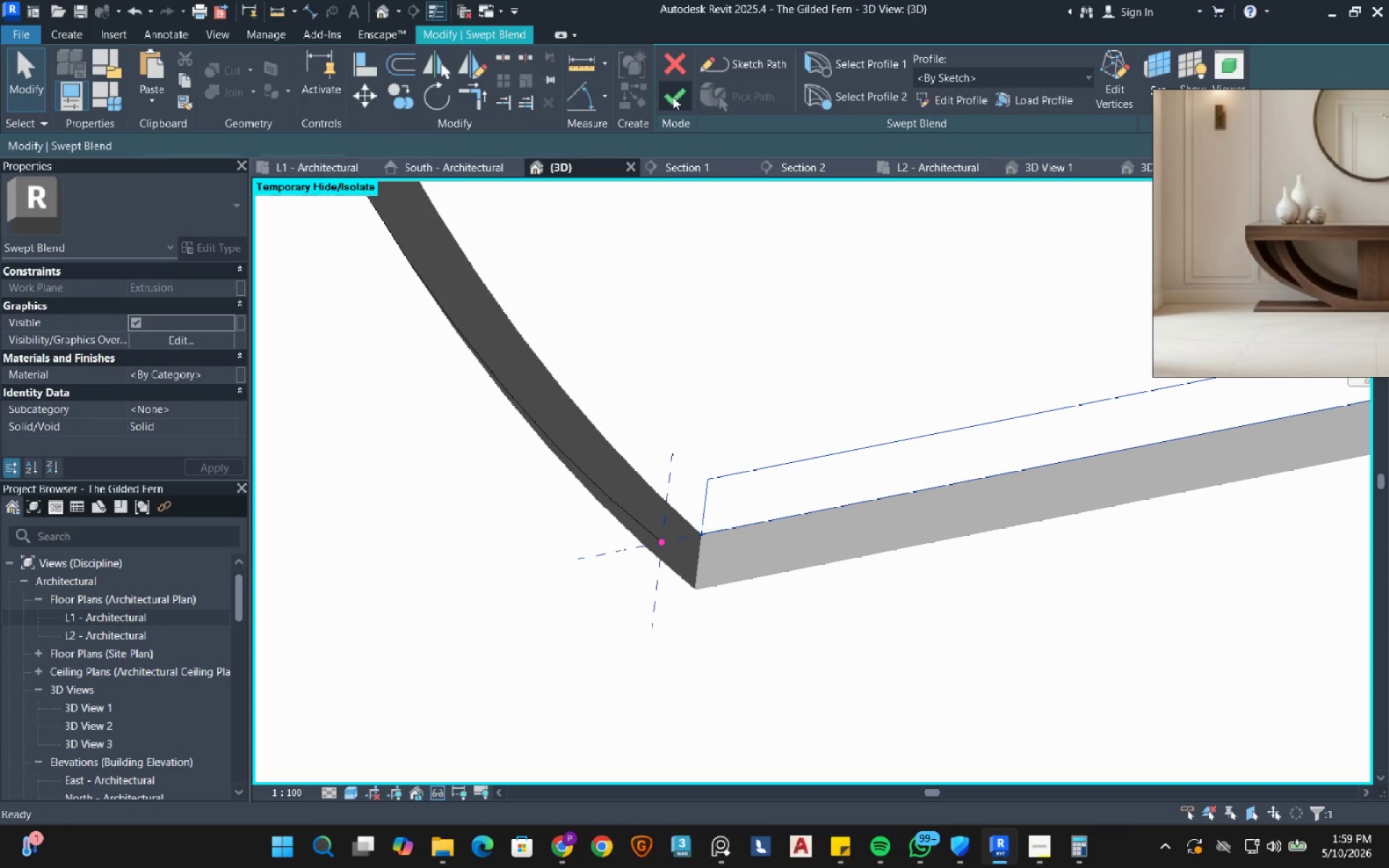 
left_click([673, 97])
 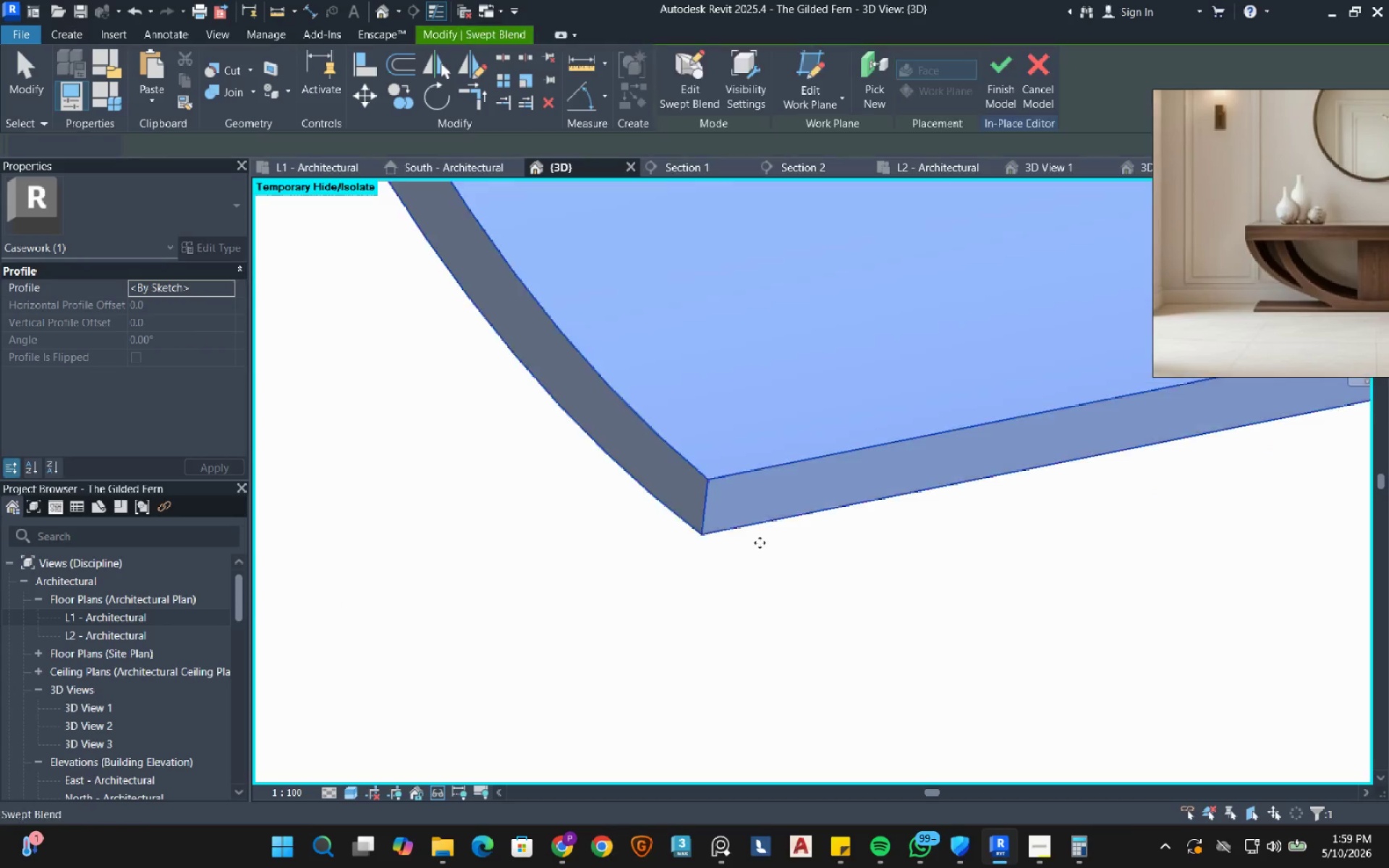 
scroll: coordinate [723, 647], scroll_direction: down, amount: 8.0
 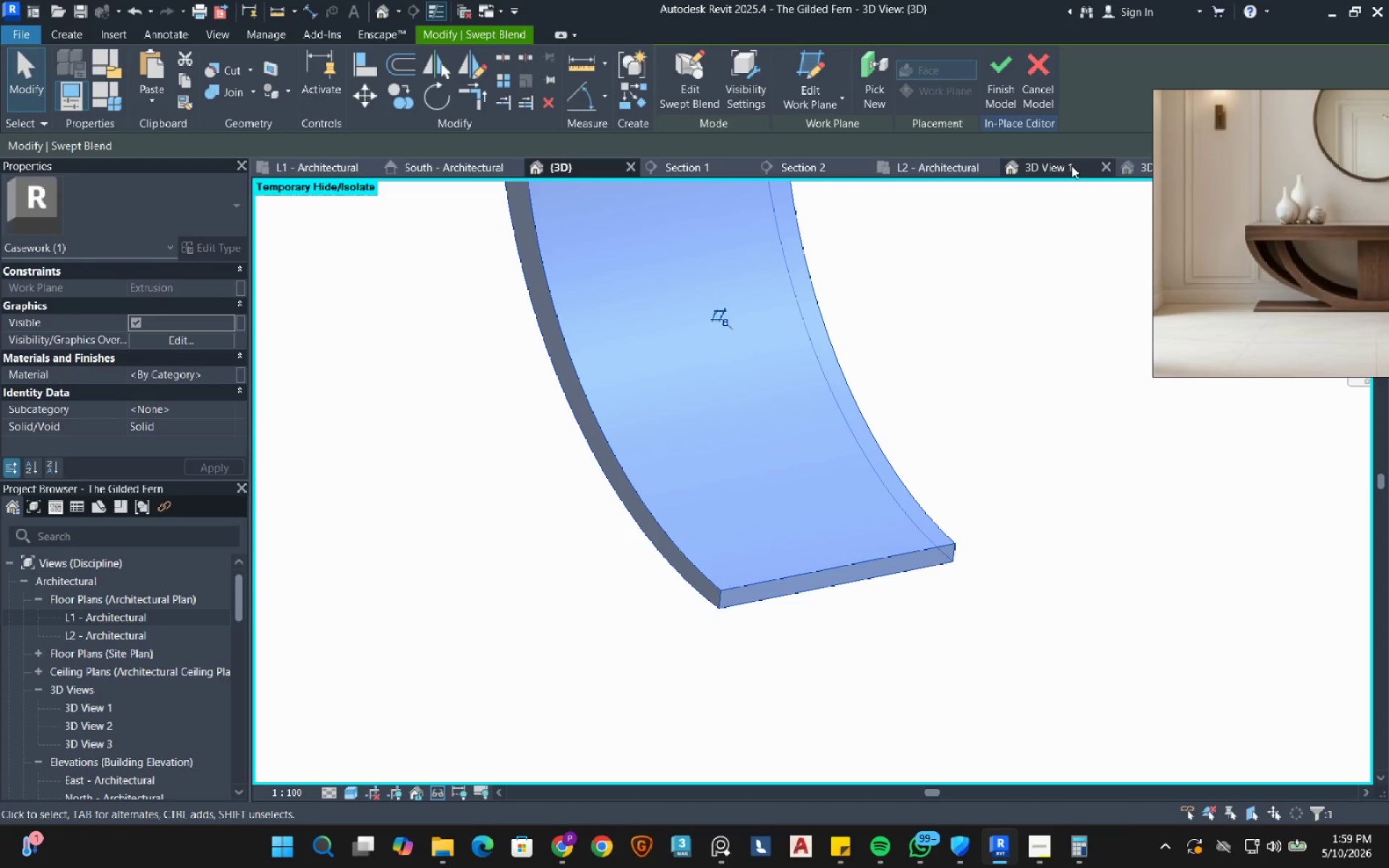 
left_click([1068, 167])
 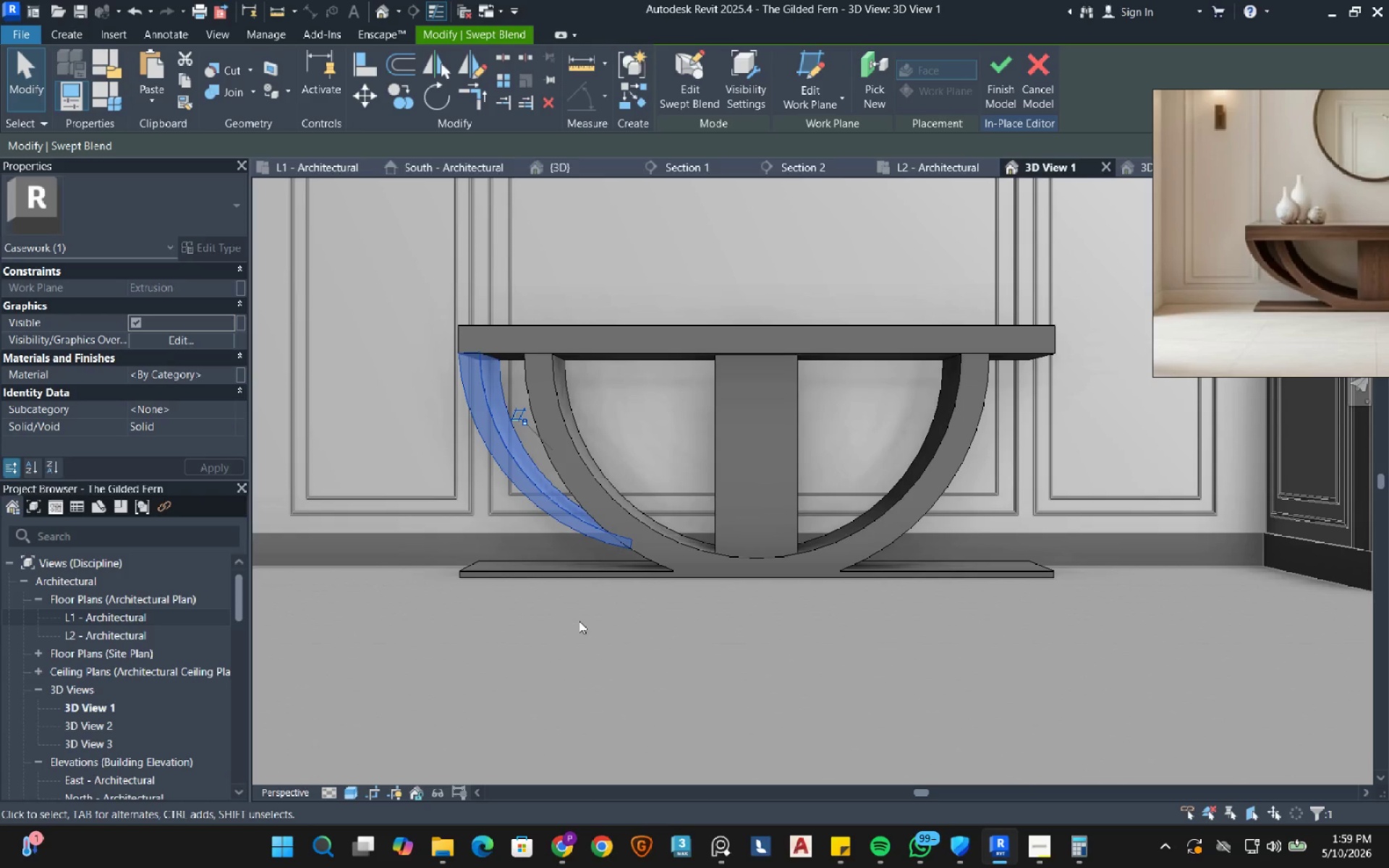 
left_click([579, 621])
 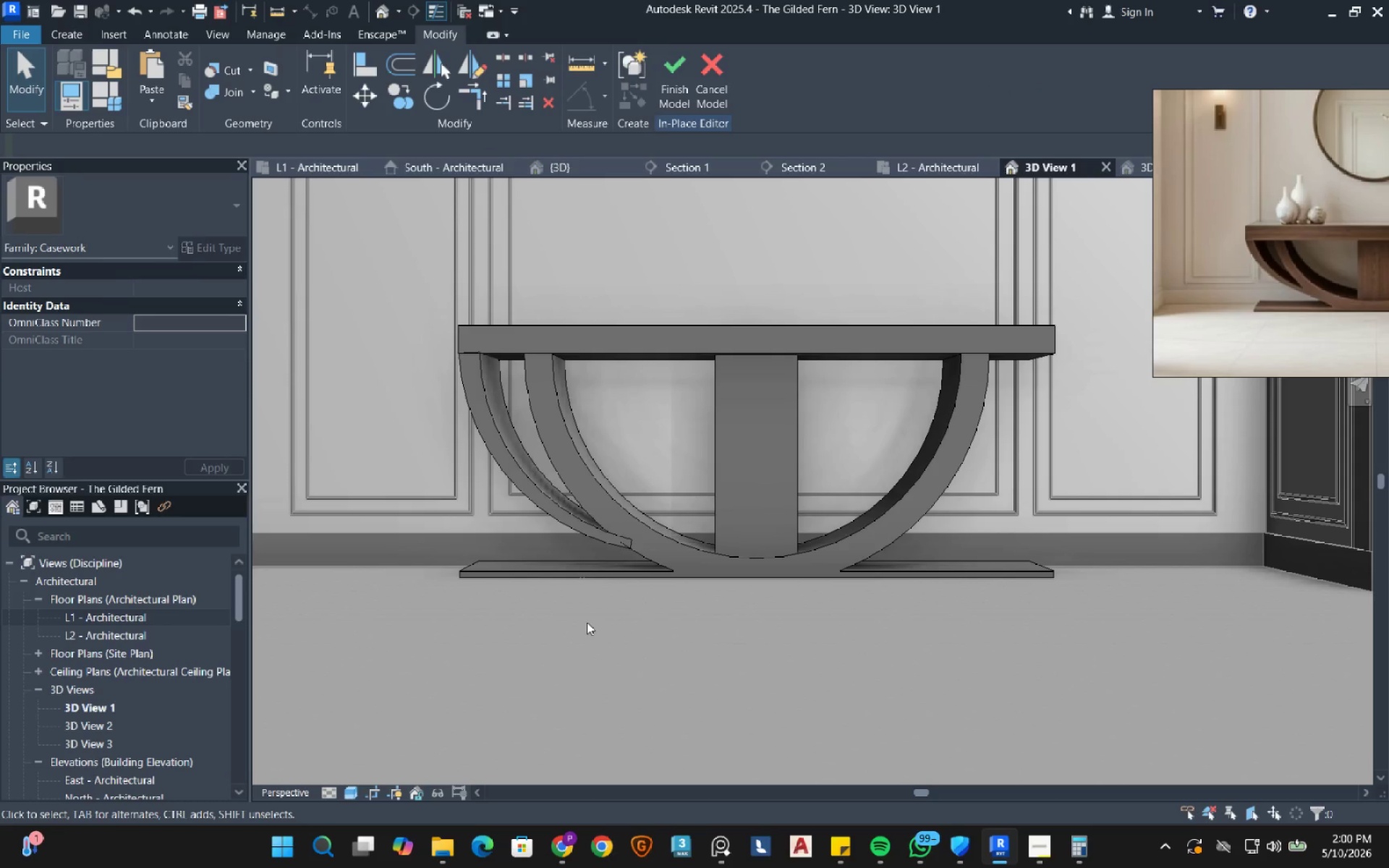 
wait(6.55)
 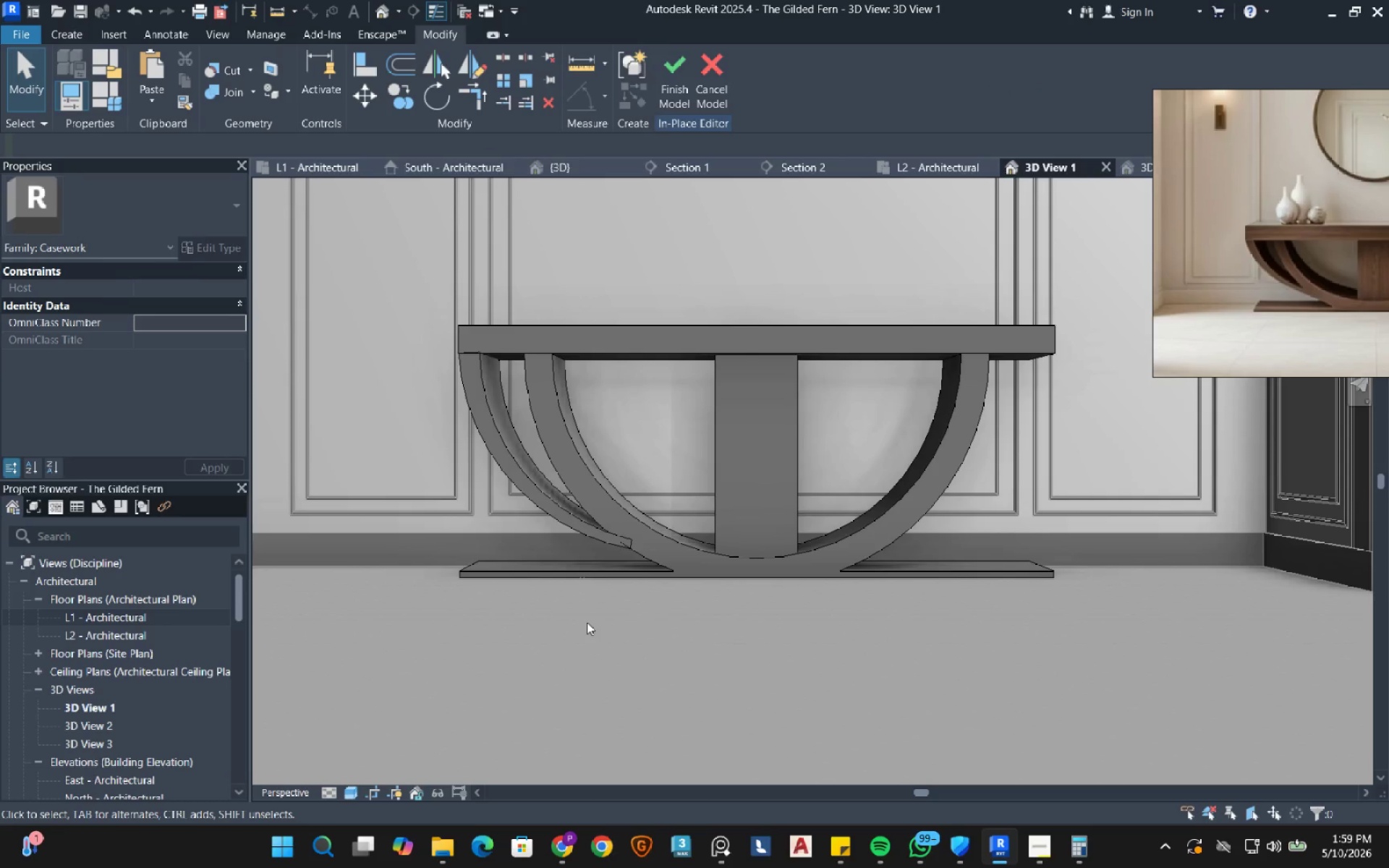 
left_click([581, 170])
 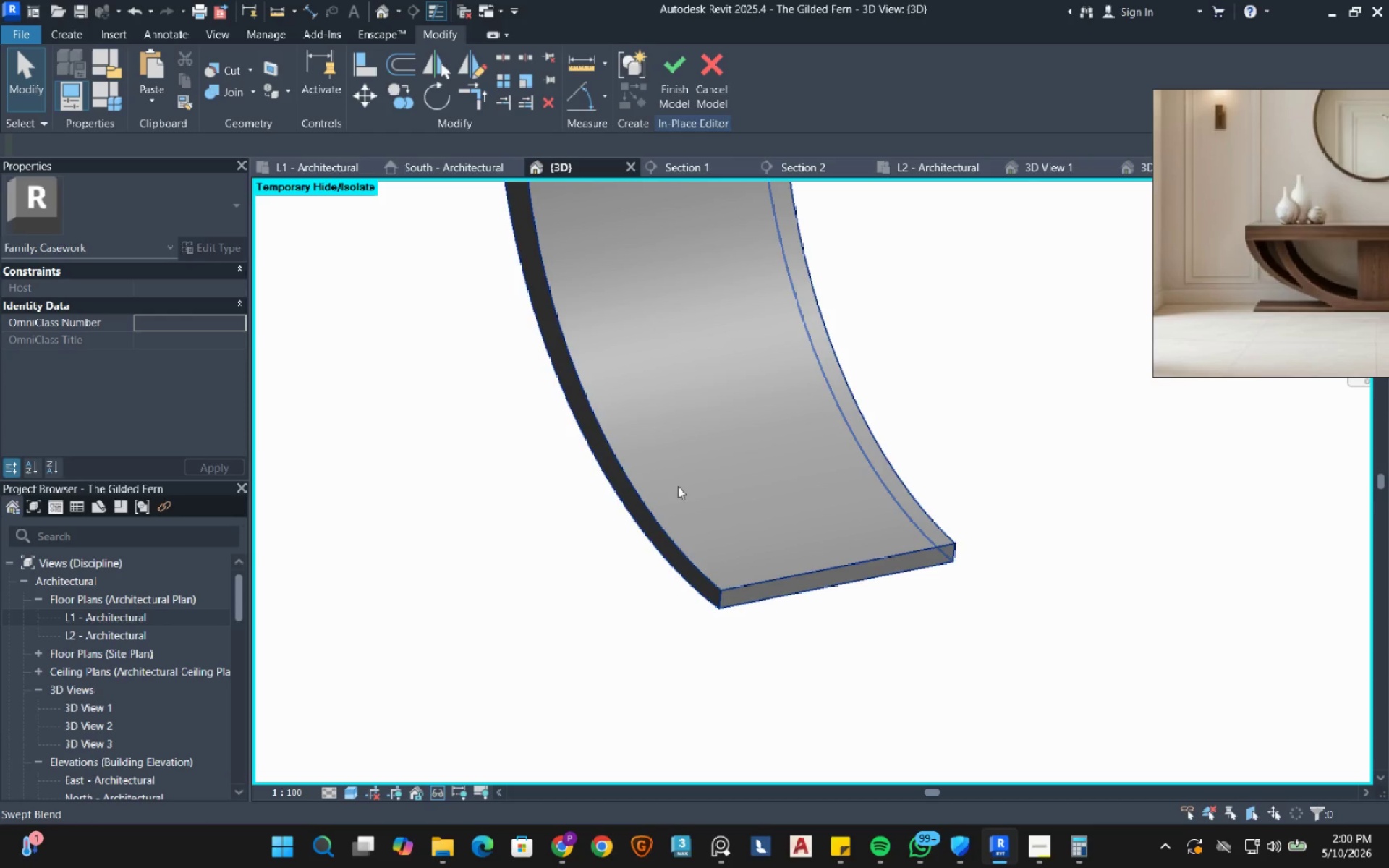 
left_click([678, 486])
 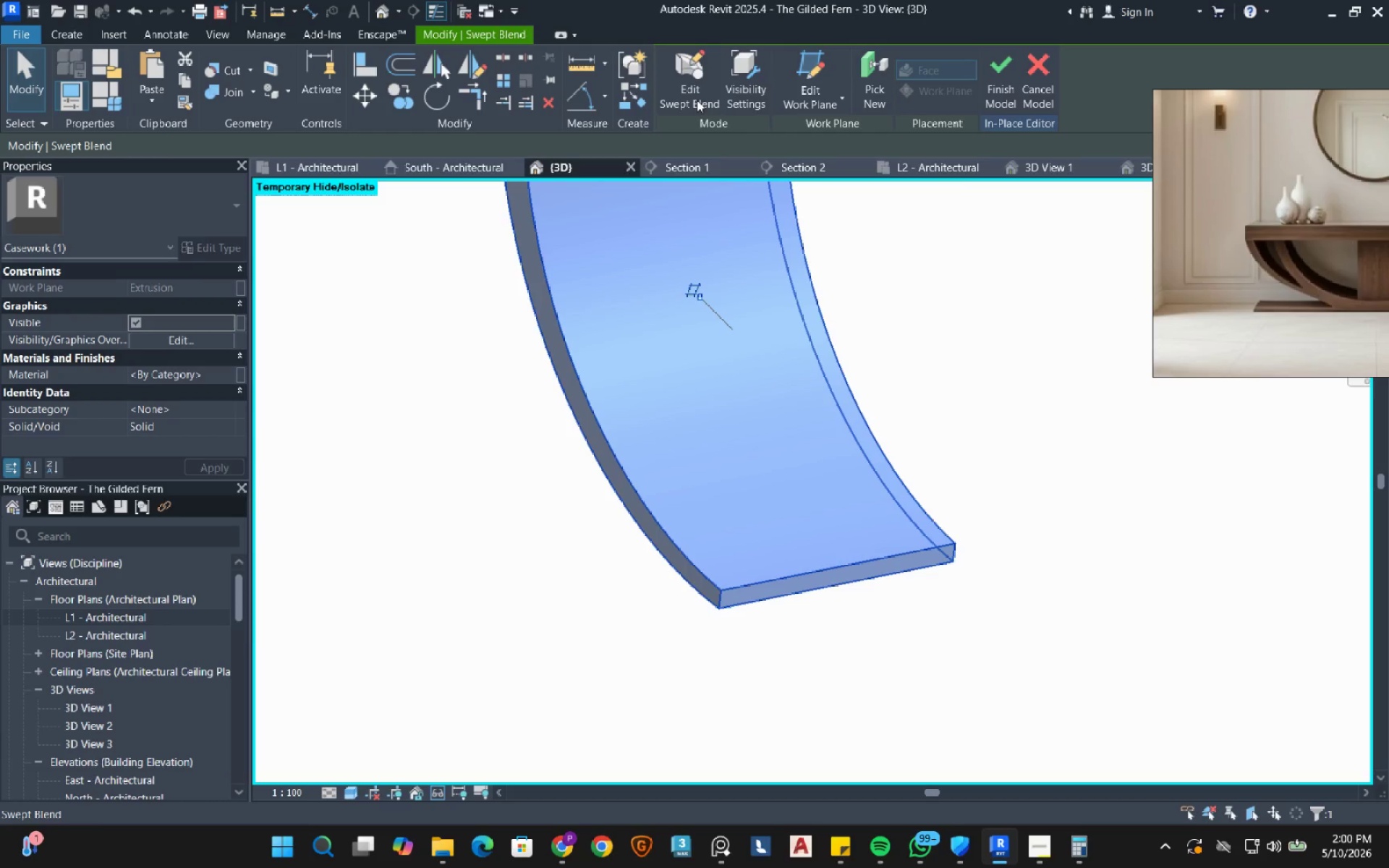 
left_click([696, 80])
 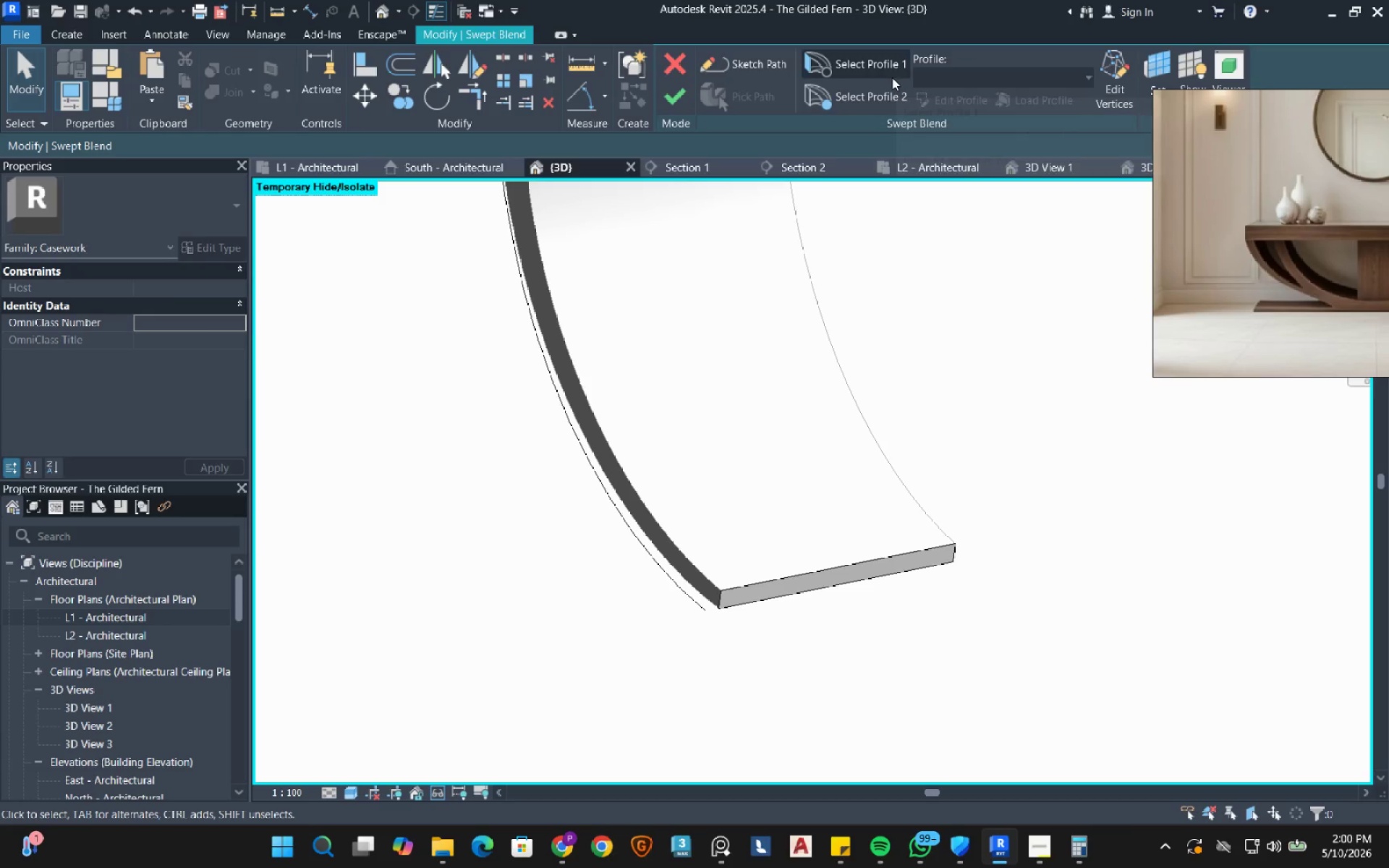 
double_click([935, 98])
 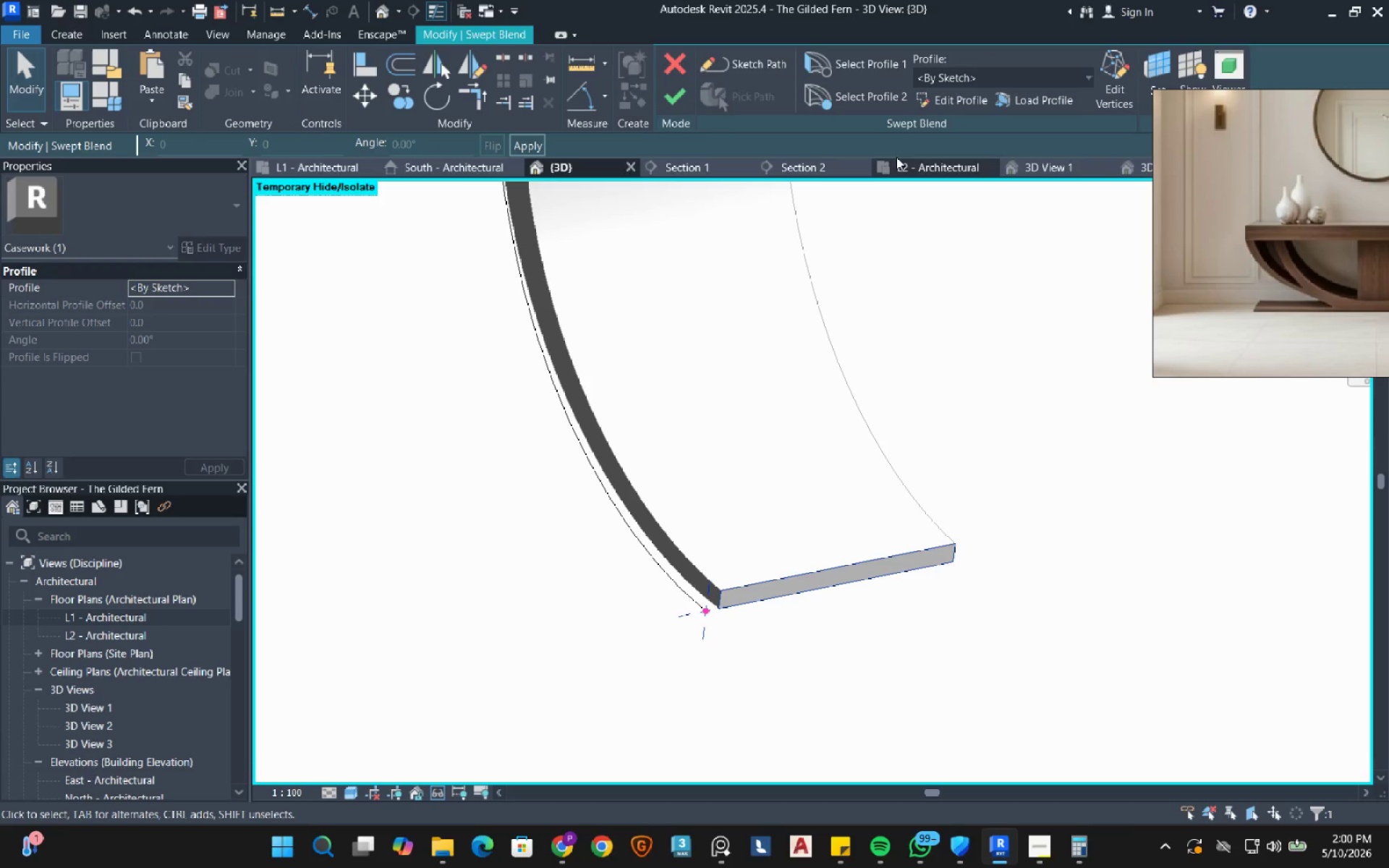 
left_click([958, 109])
 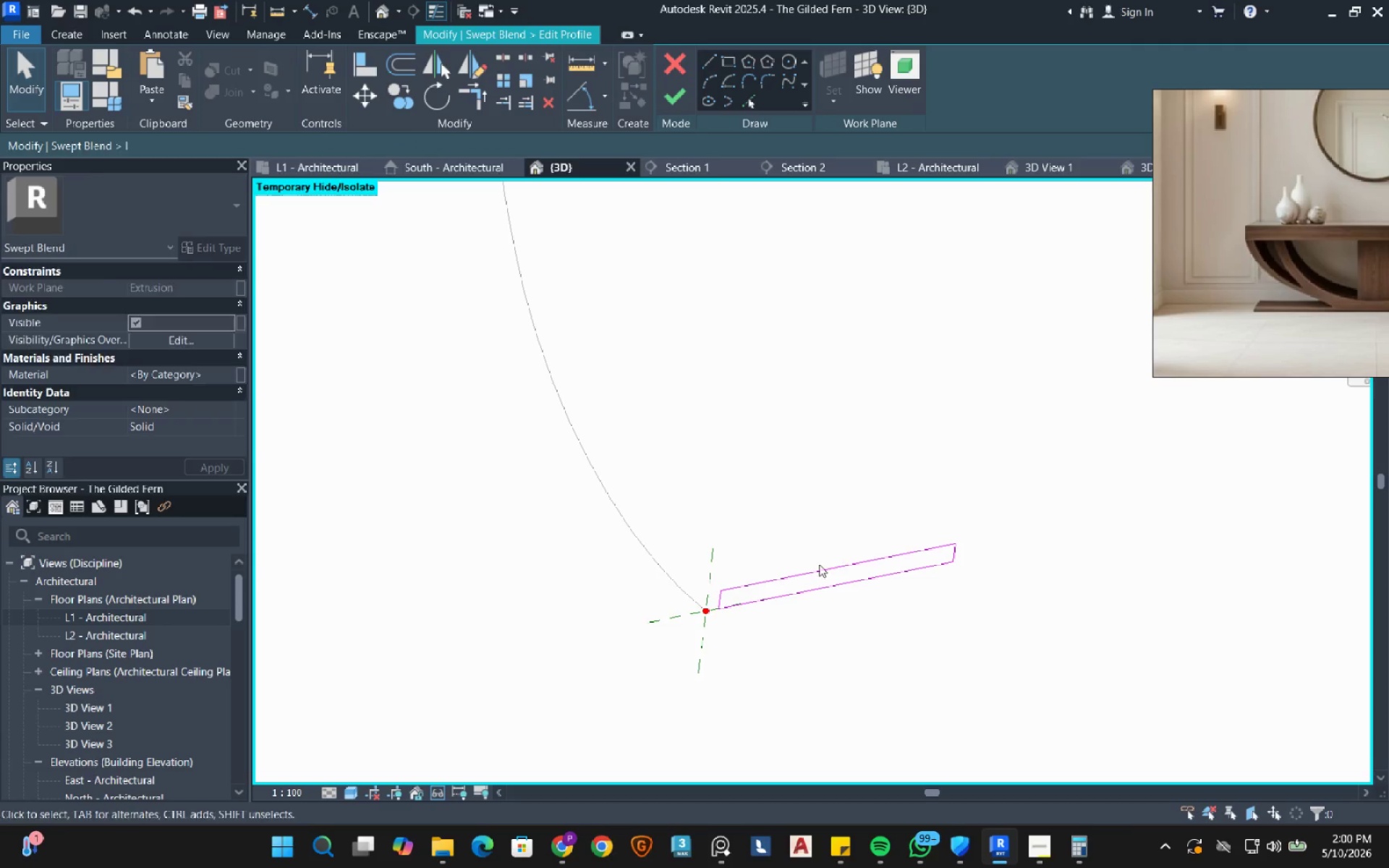 
left_click([810, 571])
 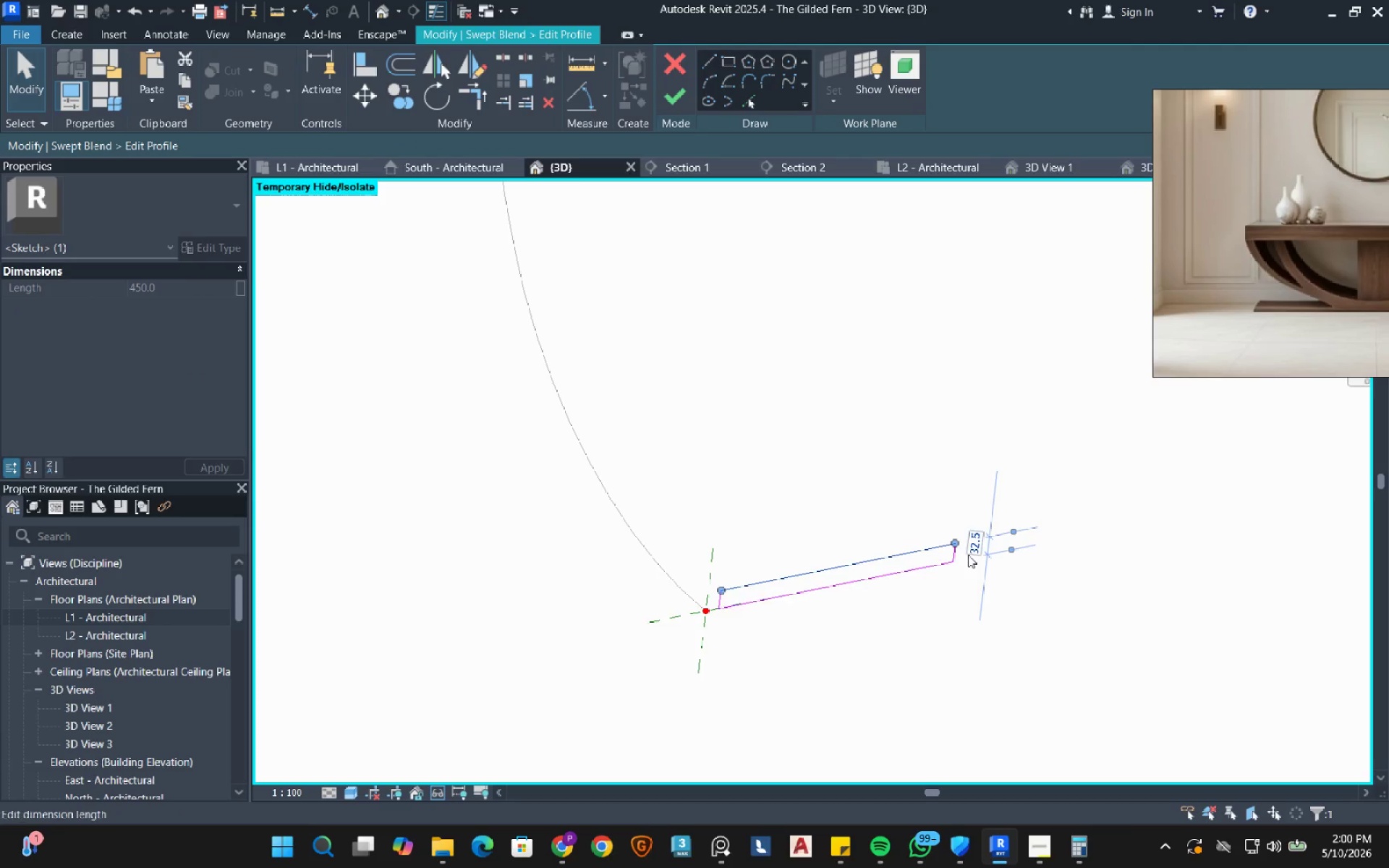 
scroll: coordinate [968, 555], scroll_direction: up, amount: 3.0
 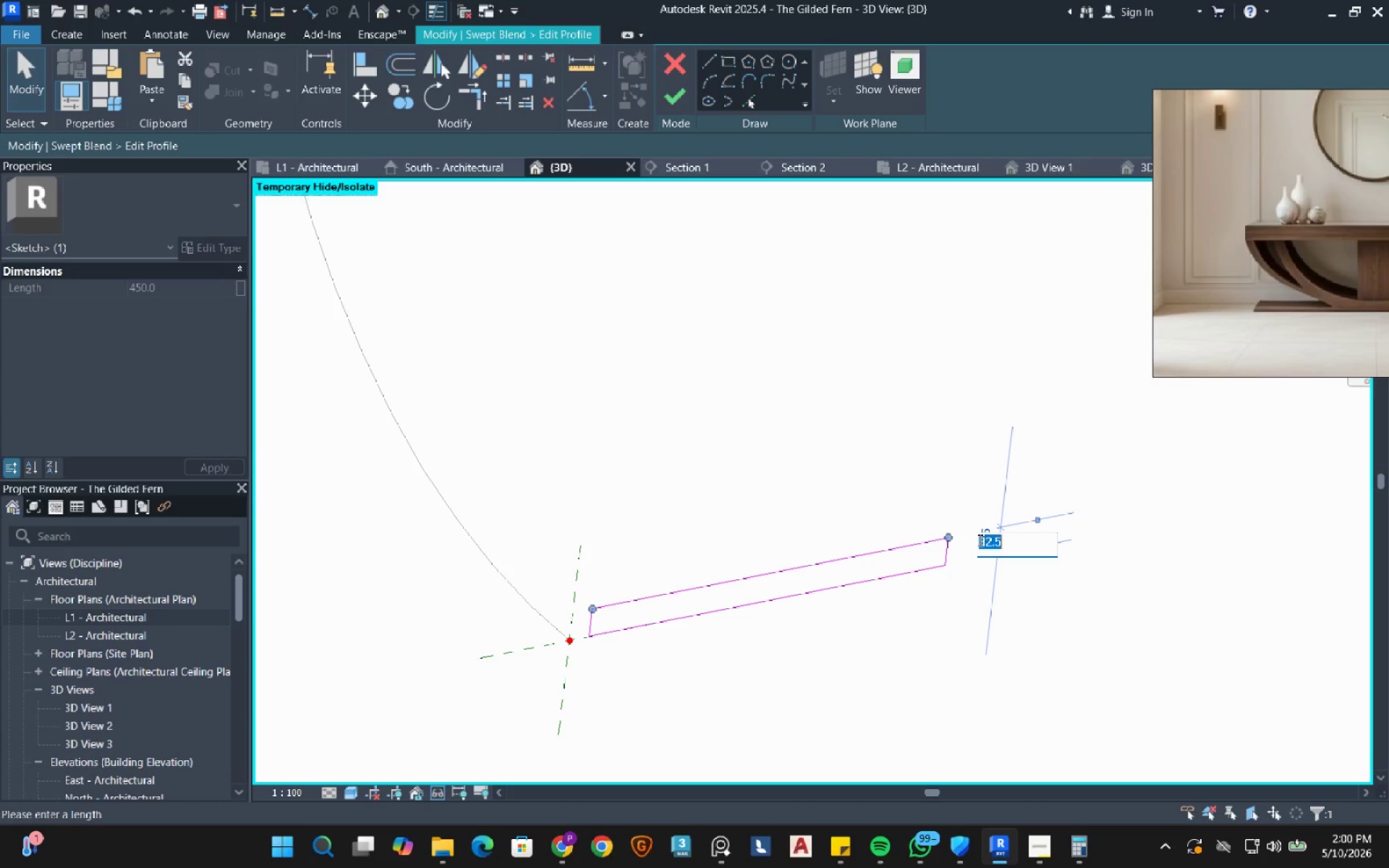 
key(Numpad2)
 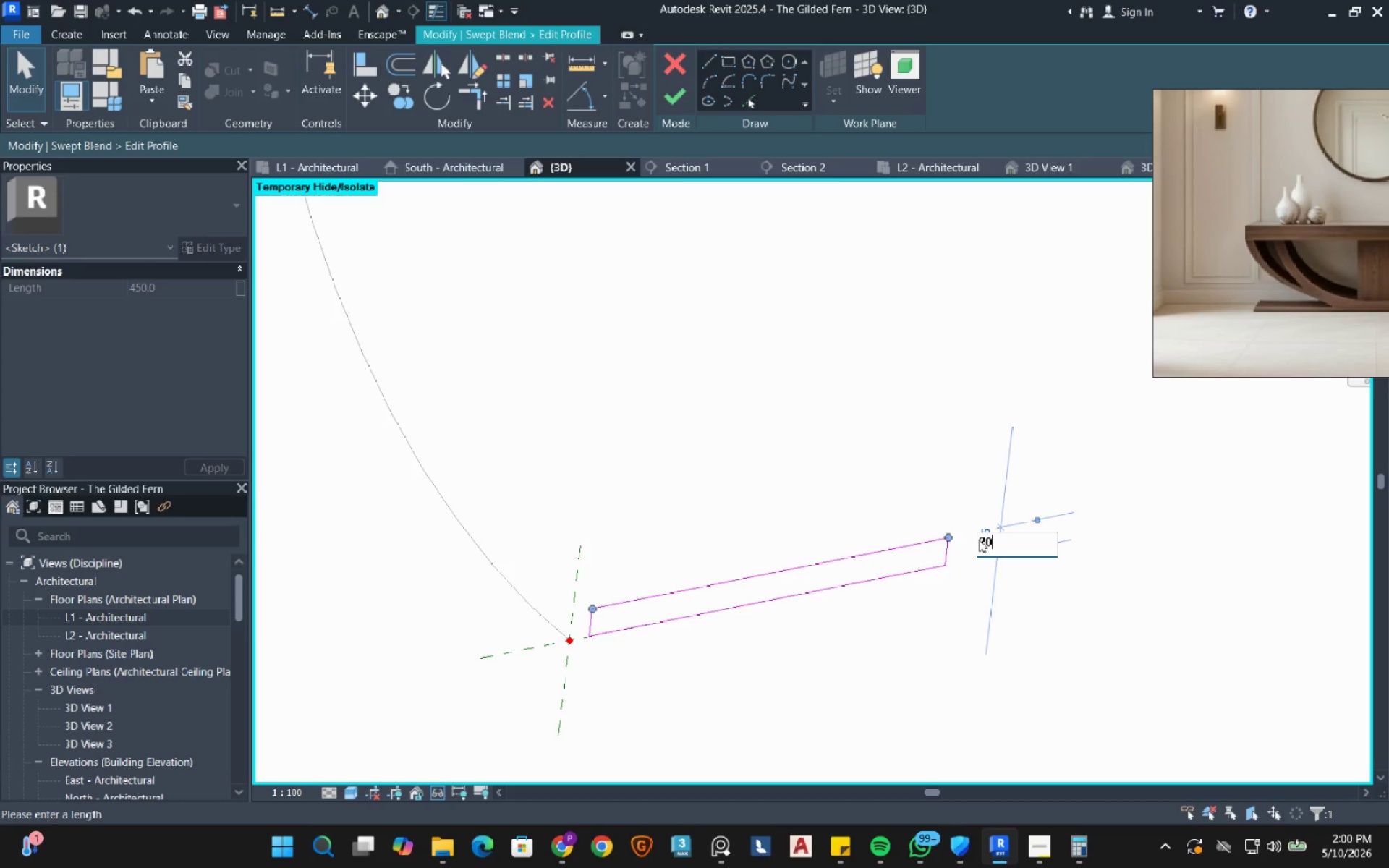 
key(Numpad0)
 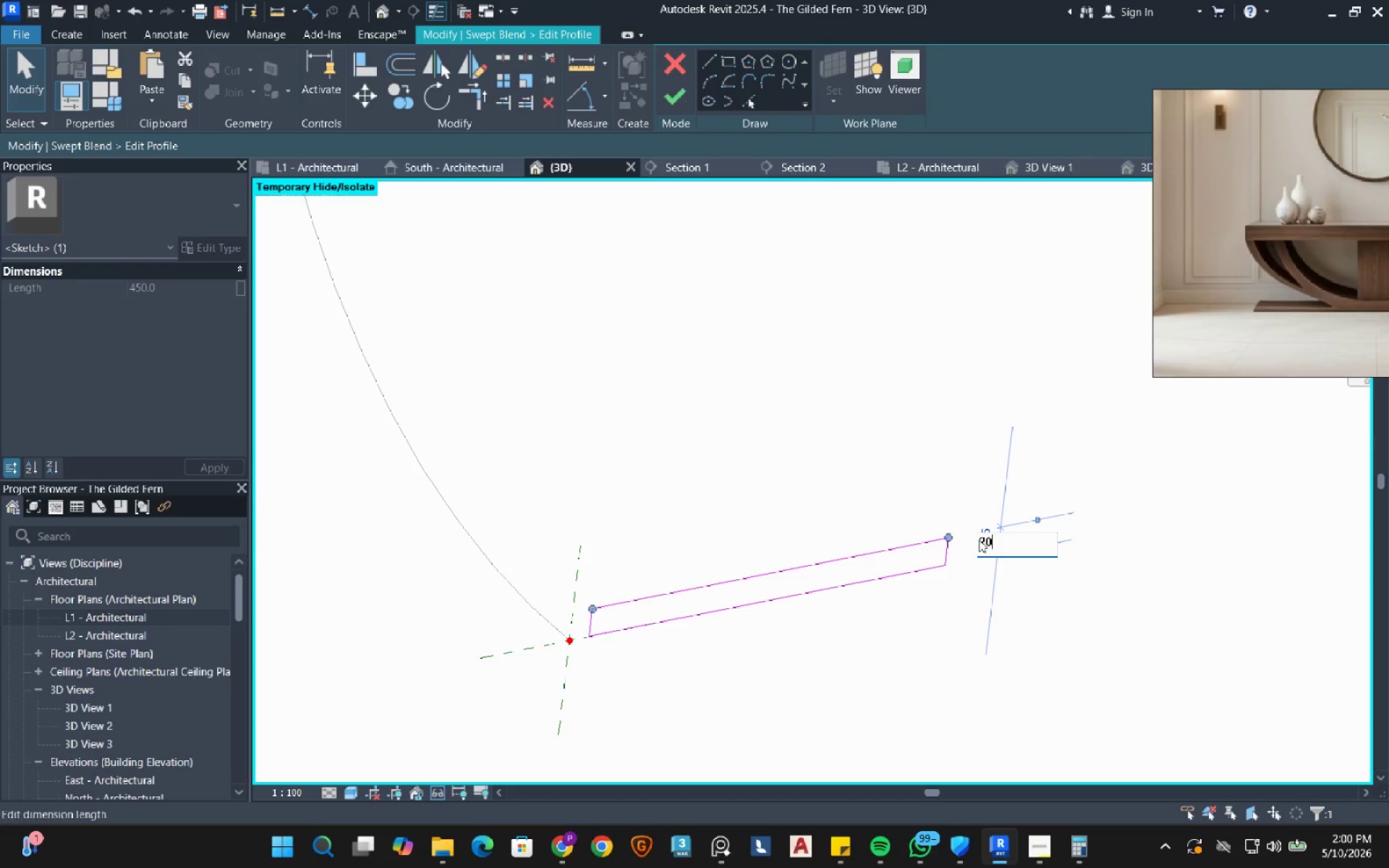 
key(NumpadEnter)
 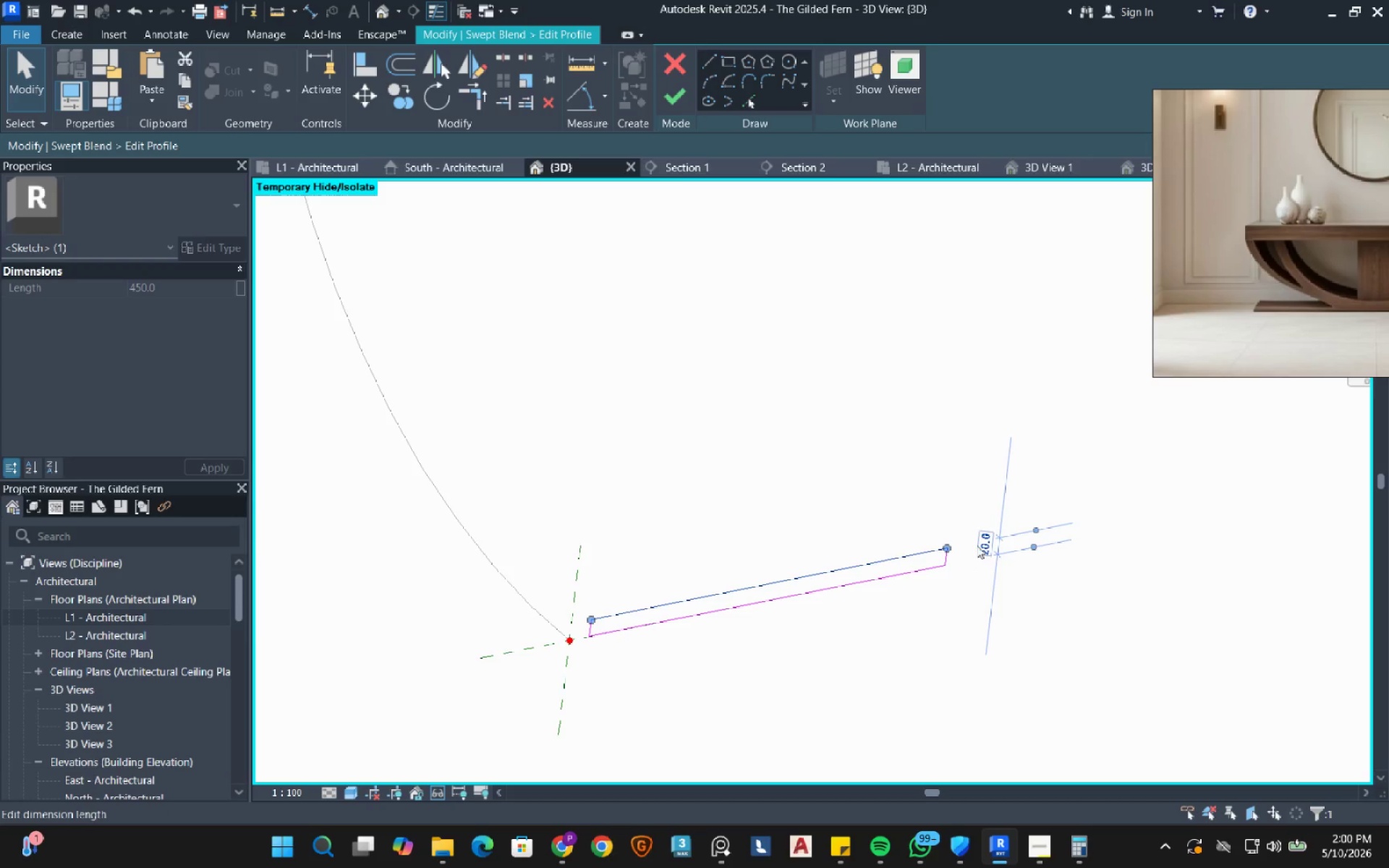 
left_click([977, 545])
 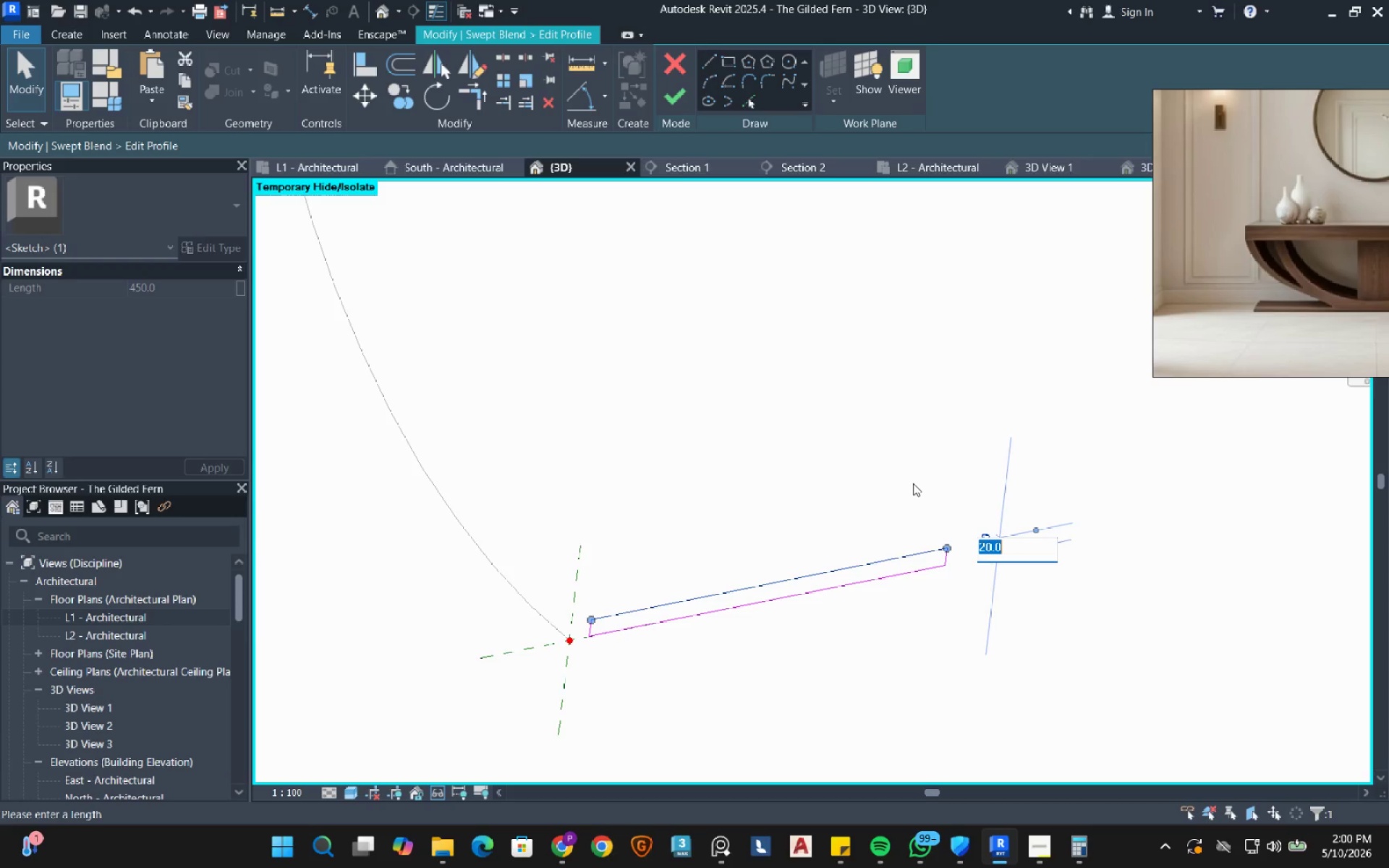 
key(Numpad1)
 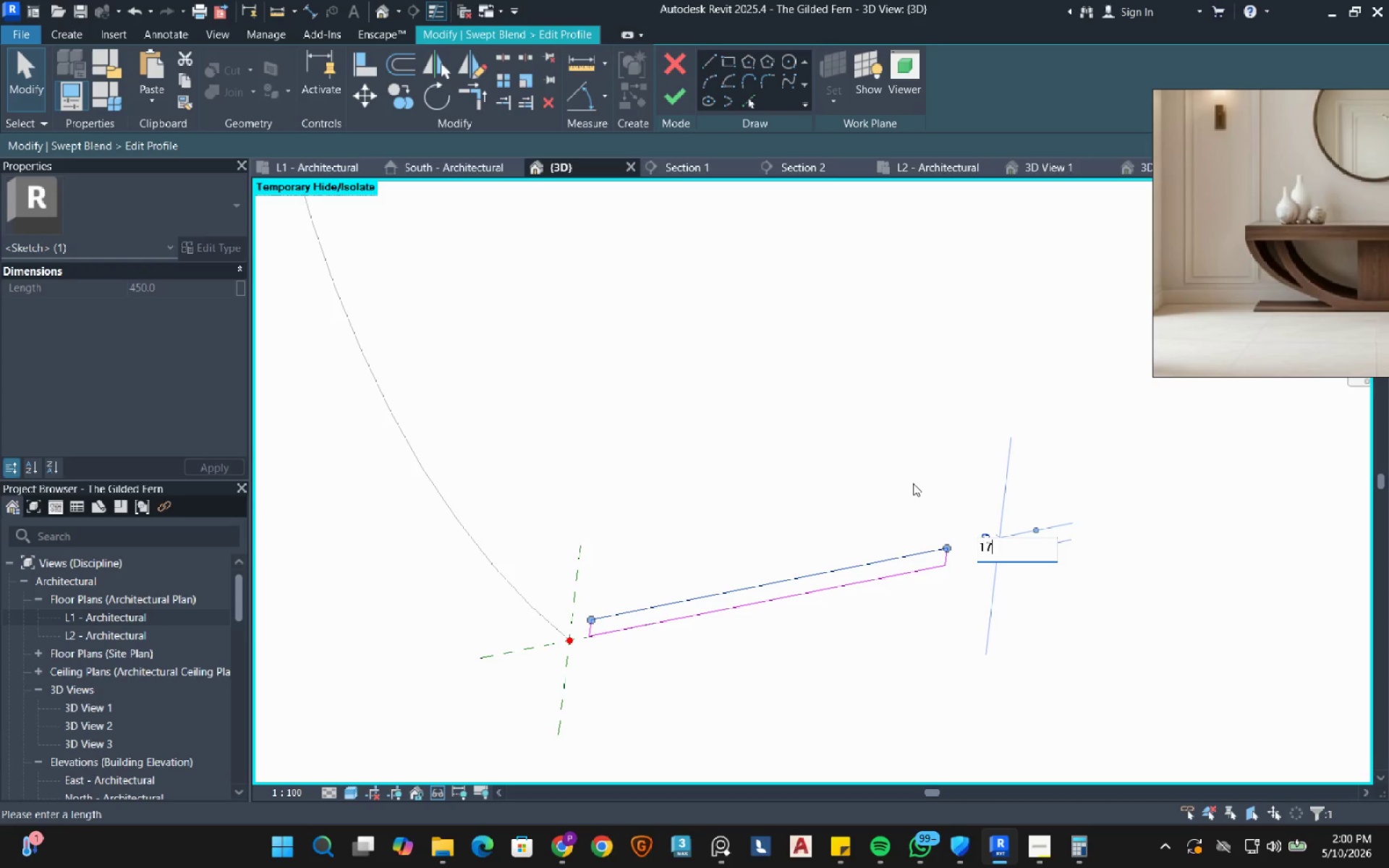 
key(Numpad7)
 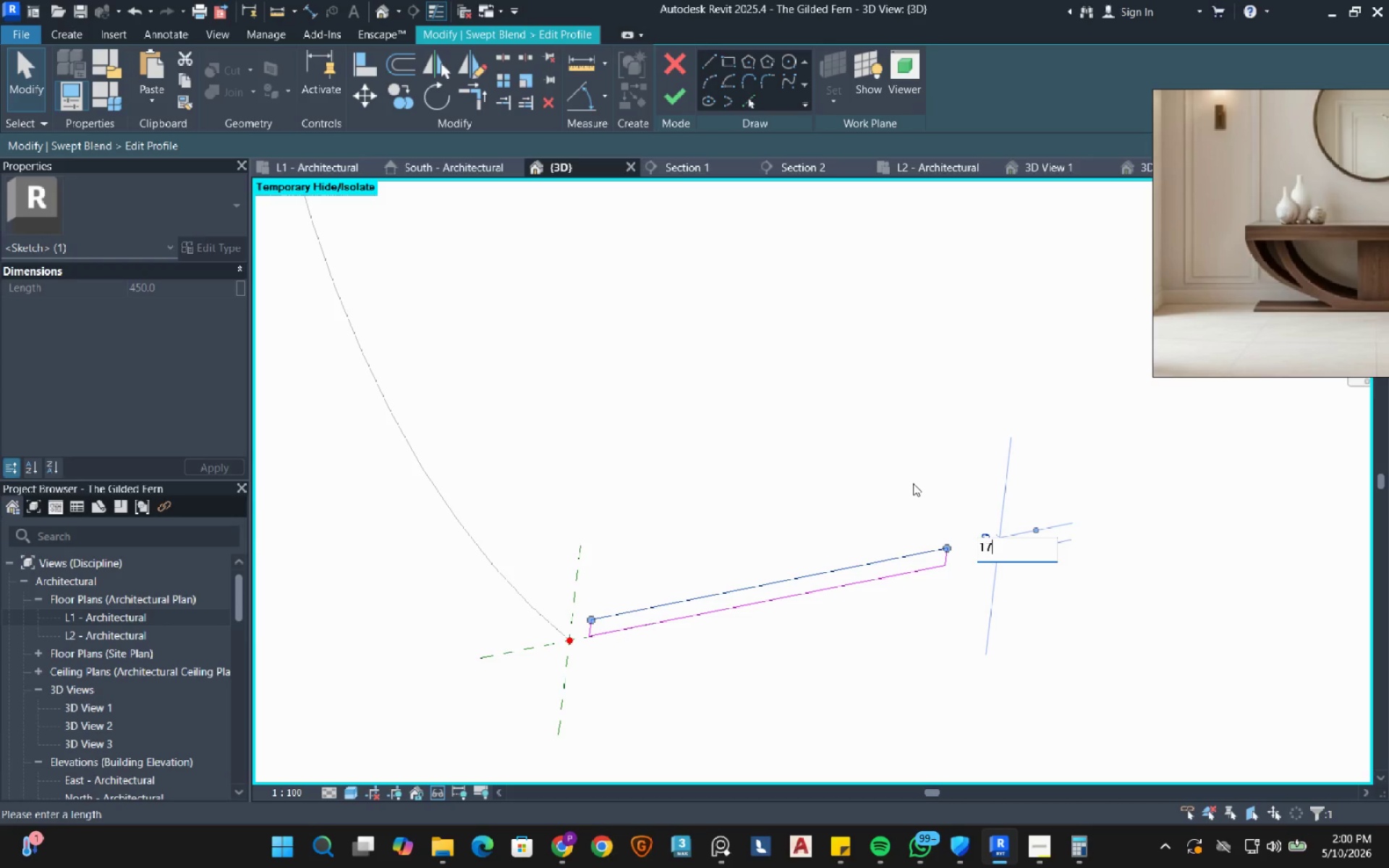 
key(NumpadDecimal)
 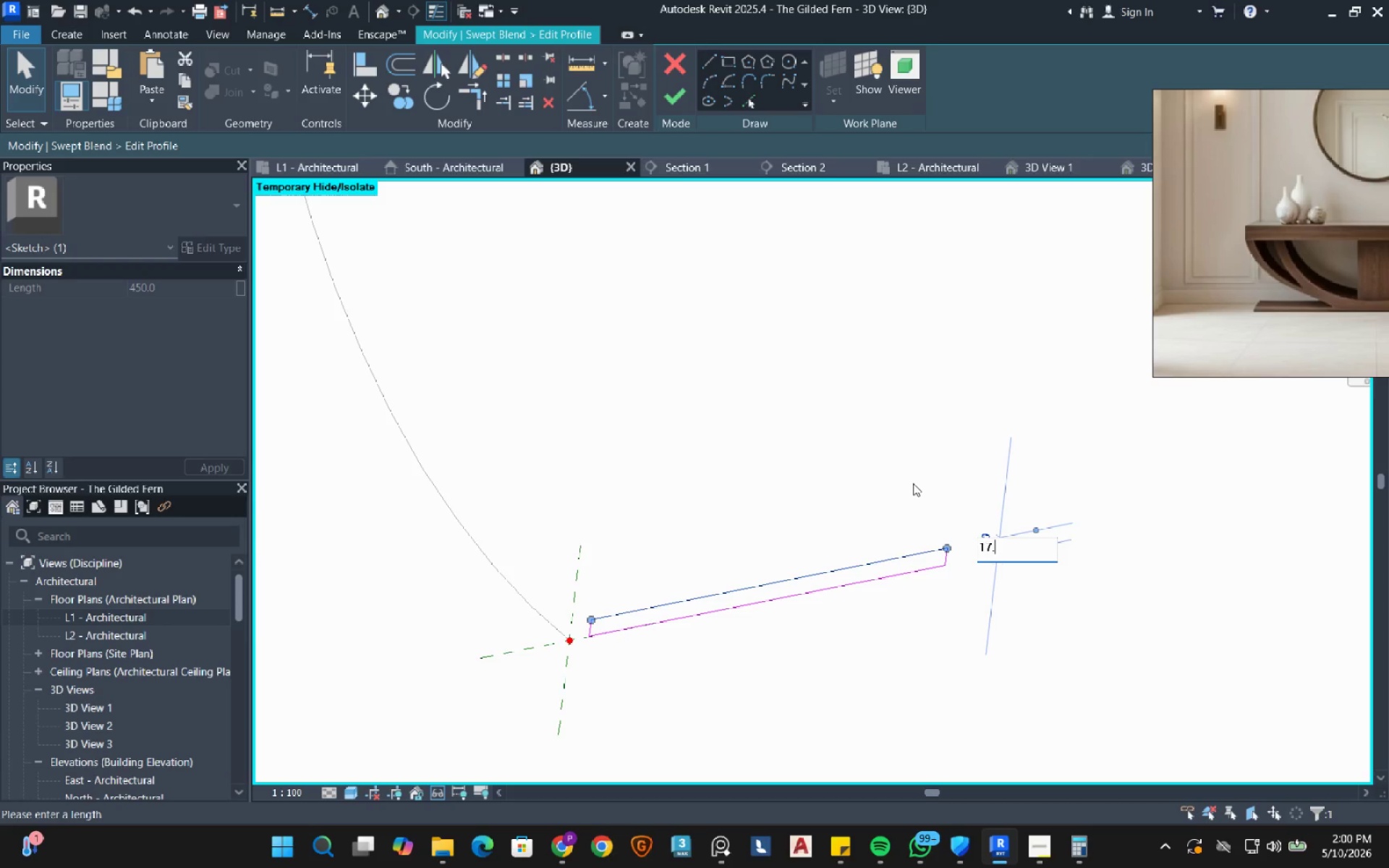 
key(Numpad5)
 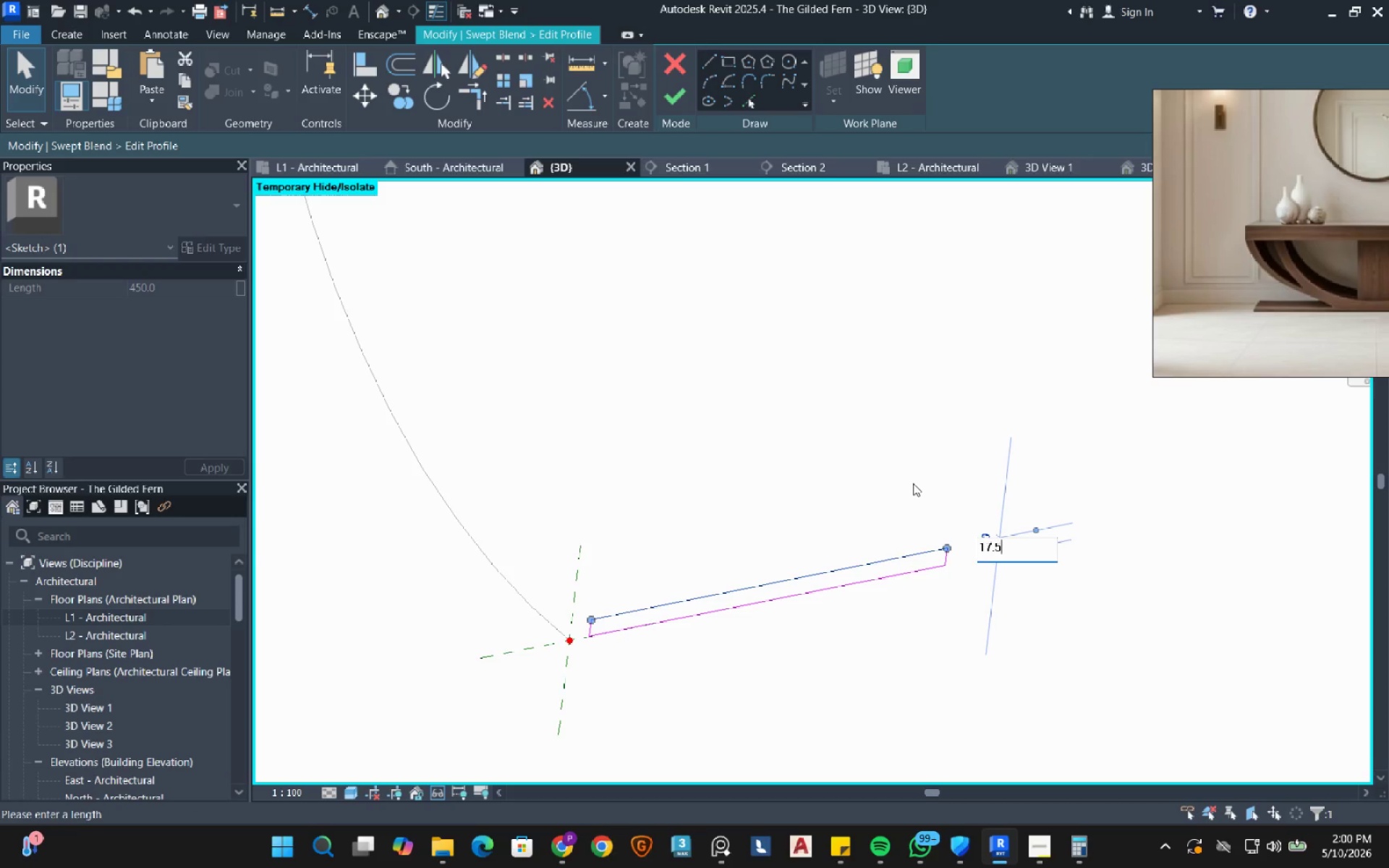 
key(NumpadEnter)
 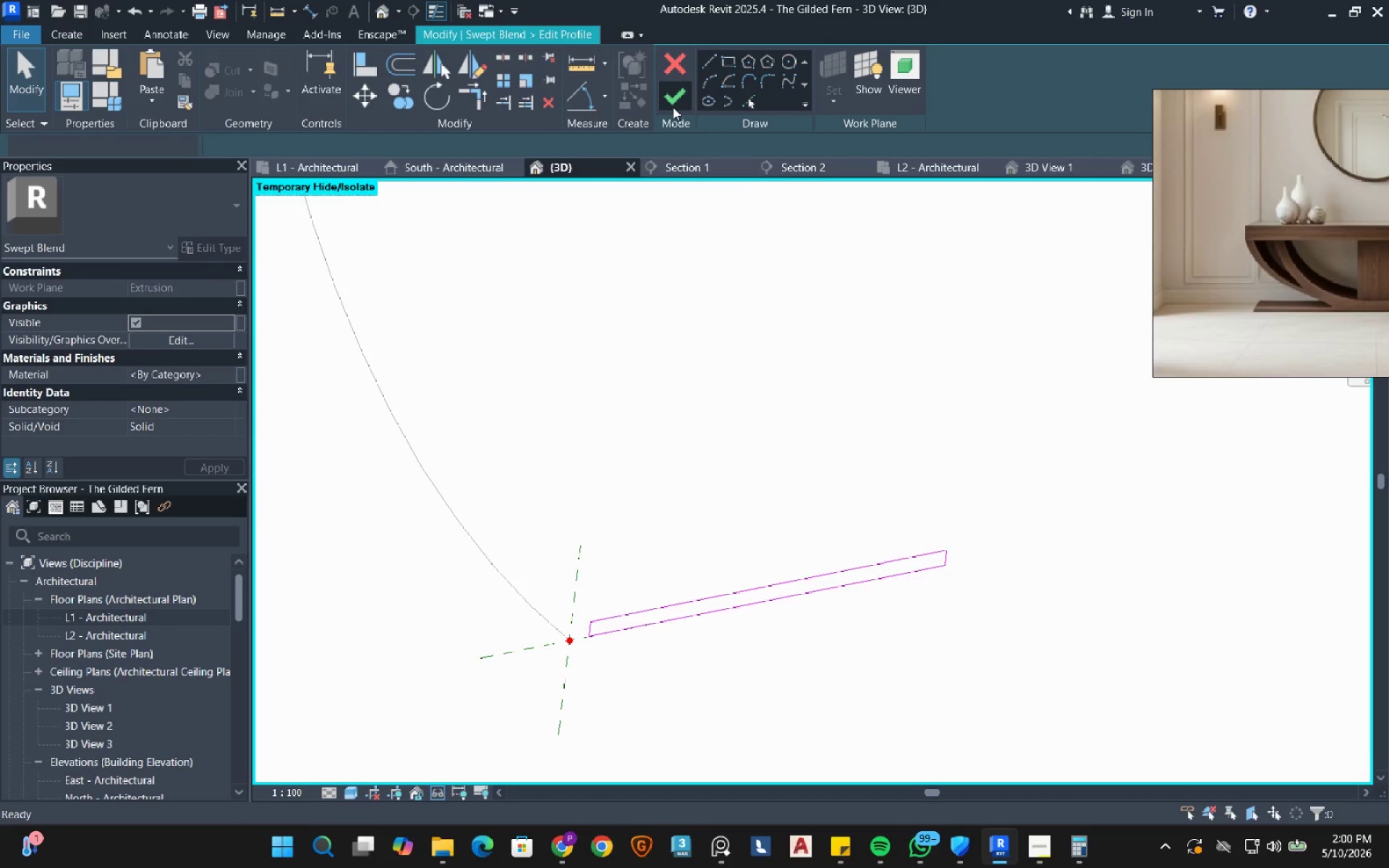 
left_click([674, 101])
 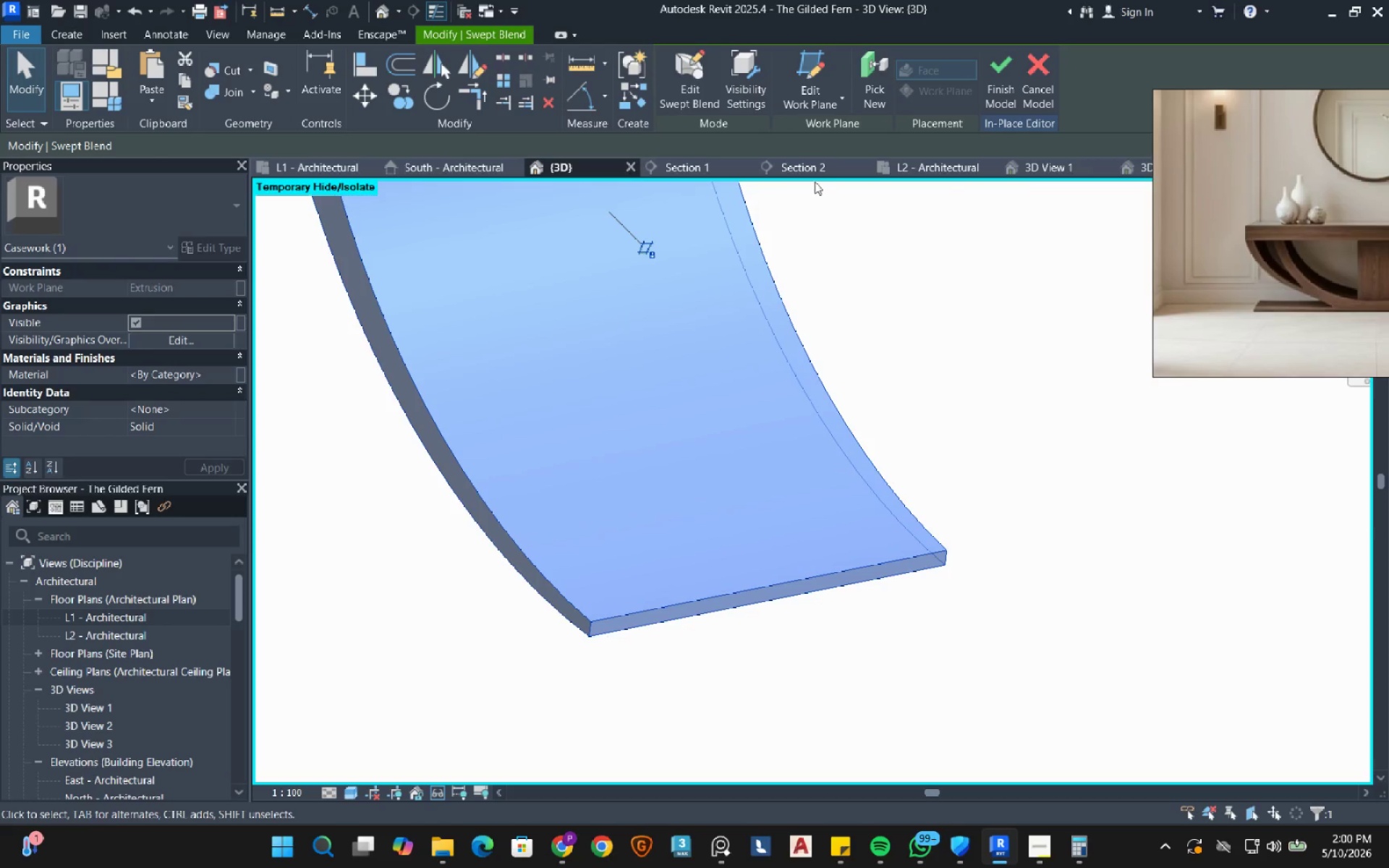 
left_click([1032, 171])
 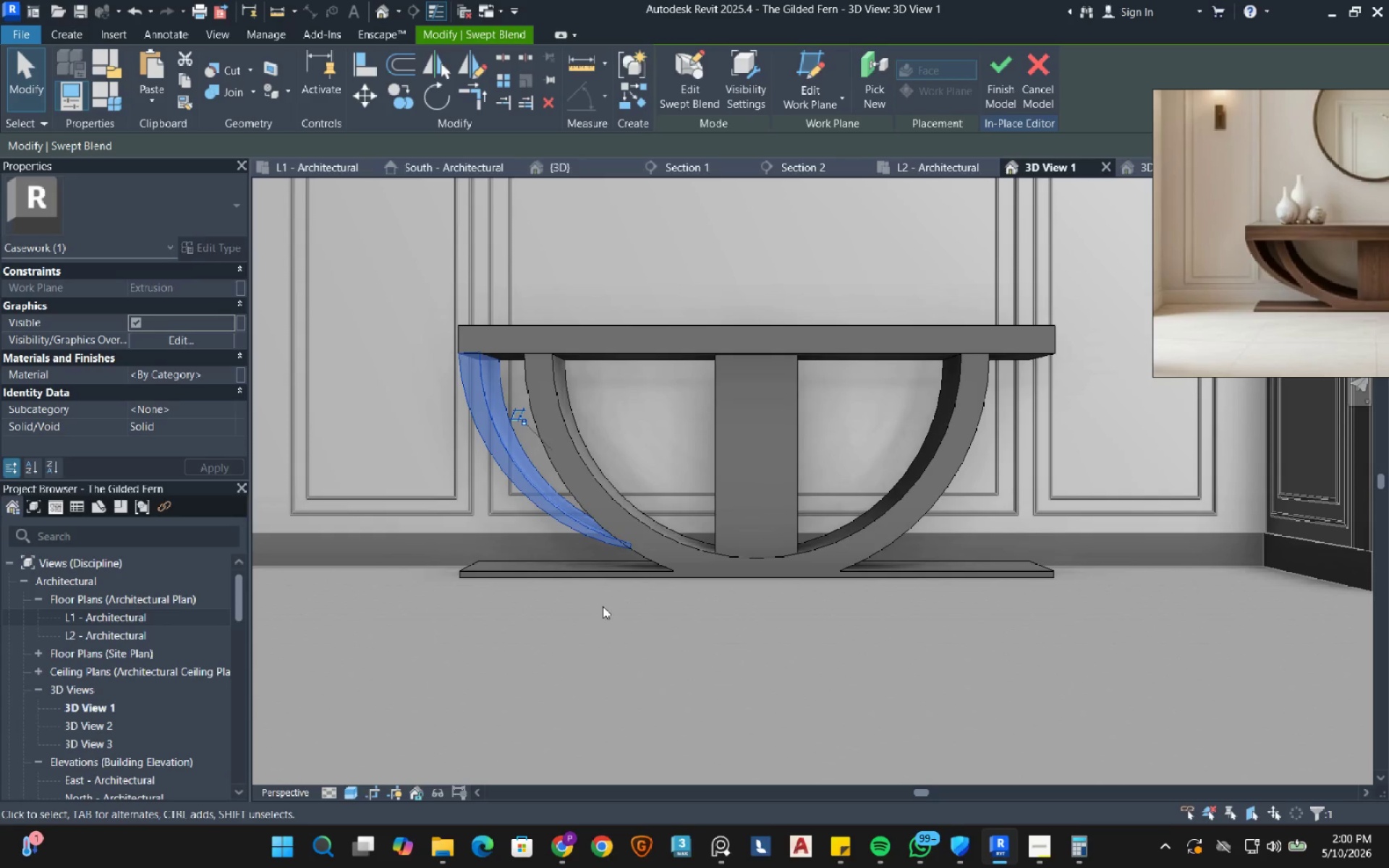 
left_click_drag(start_coordinate=[602, 607], to_coordinate=[469, 378])
 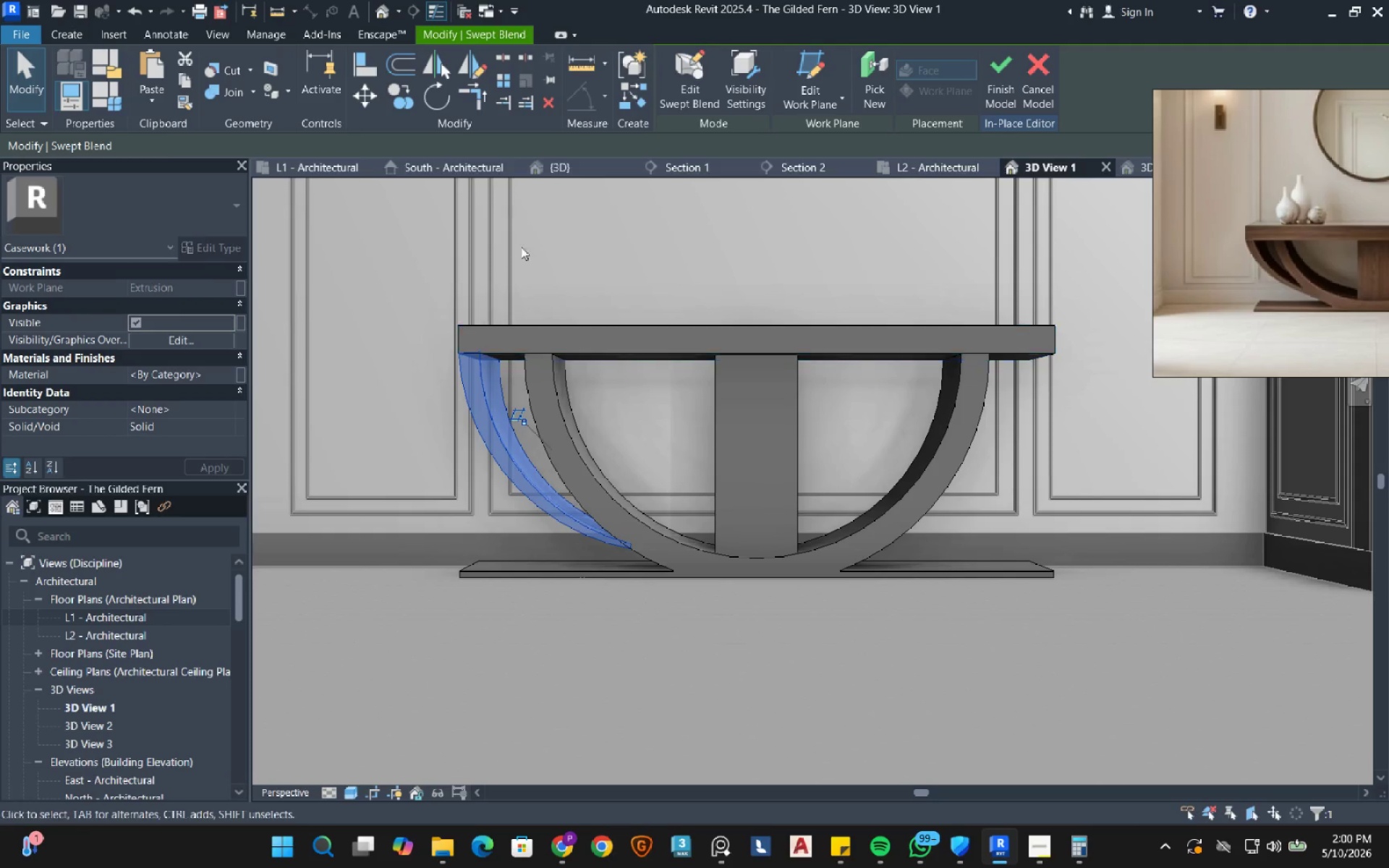 
left_click([469, 378])
 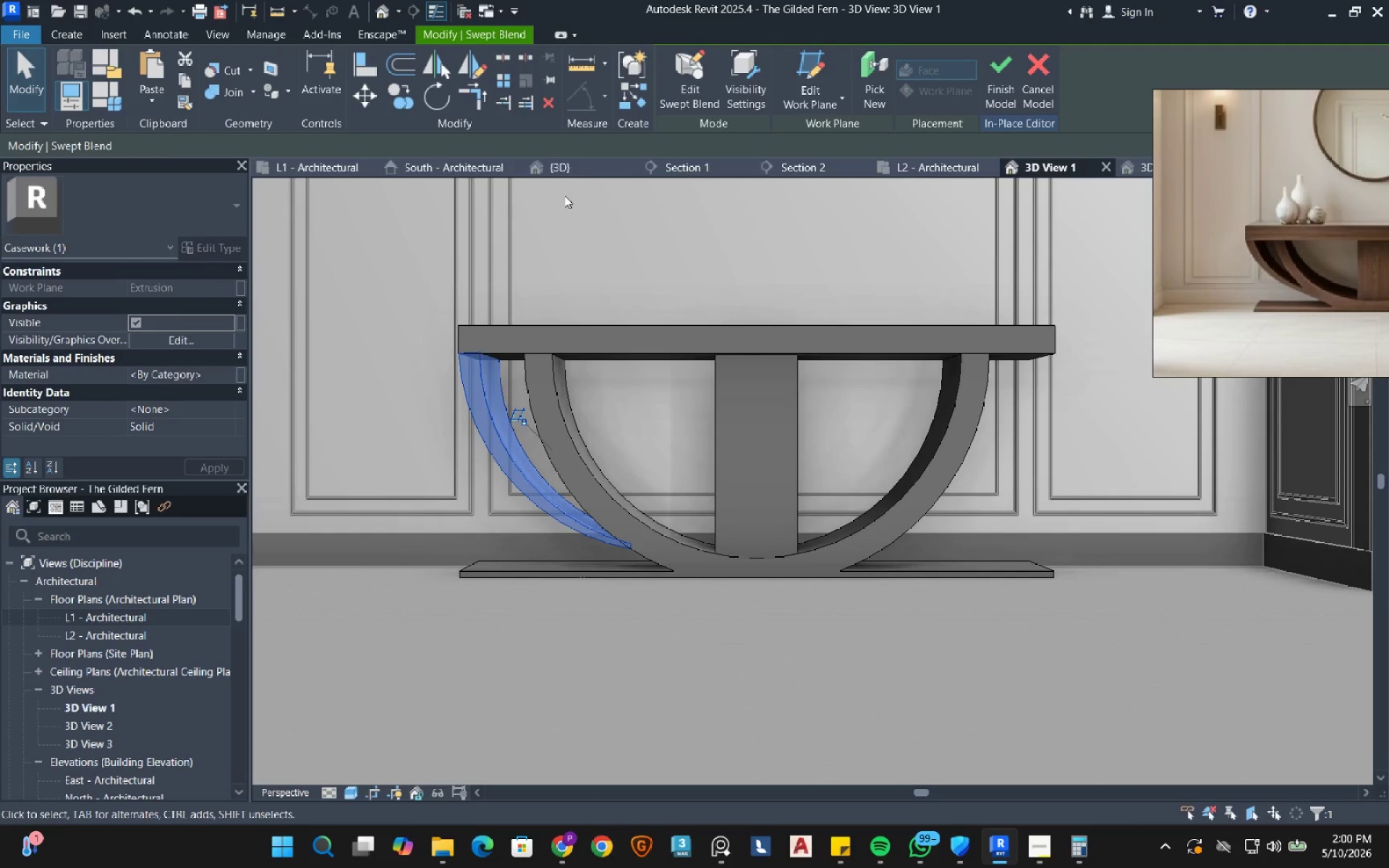 
left_click([592, 160])
 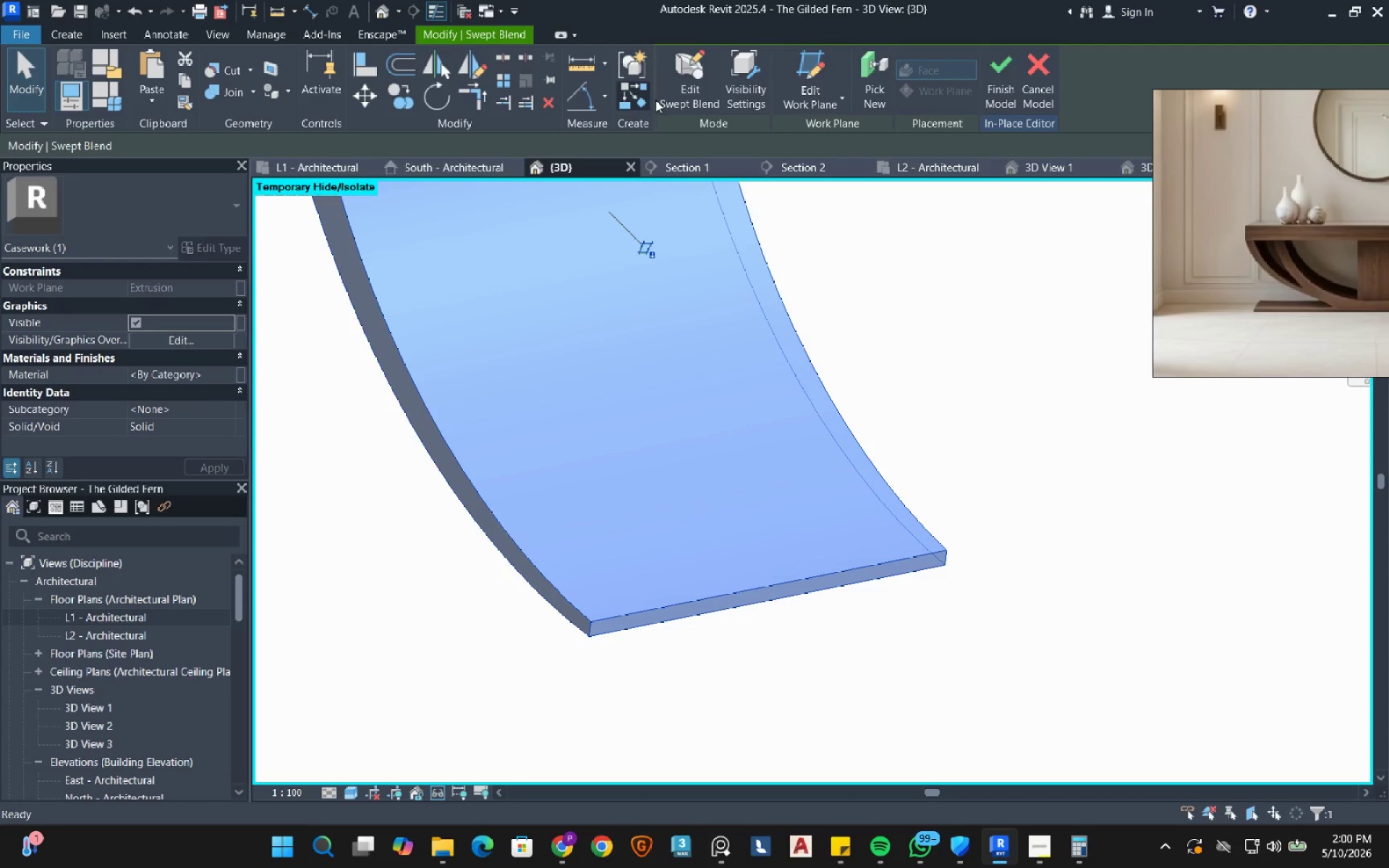 
left_click([673, 87])
 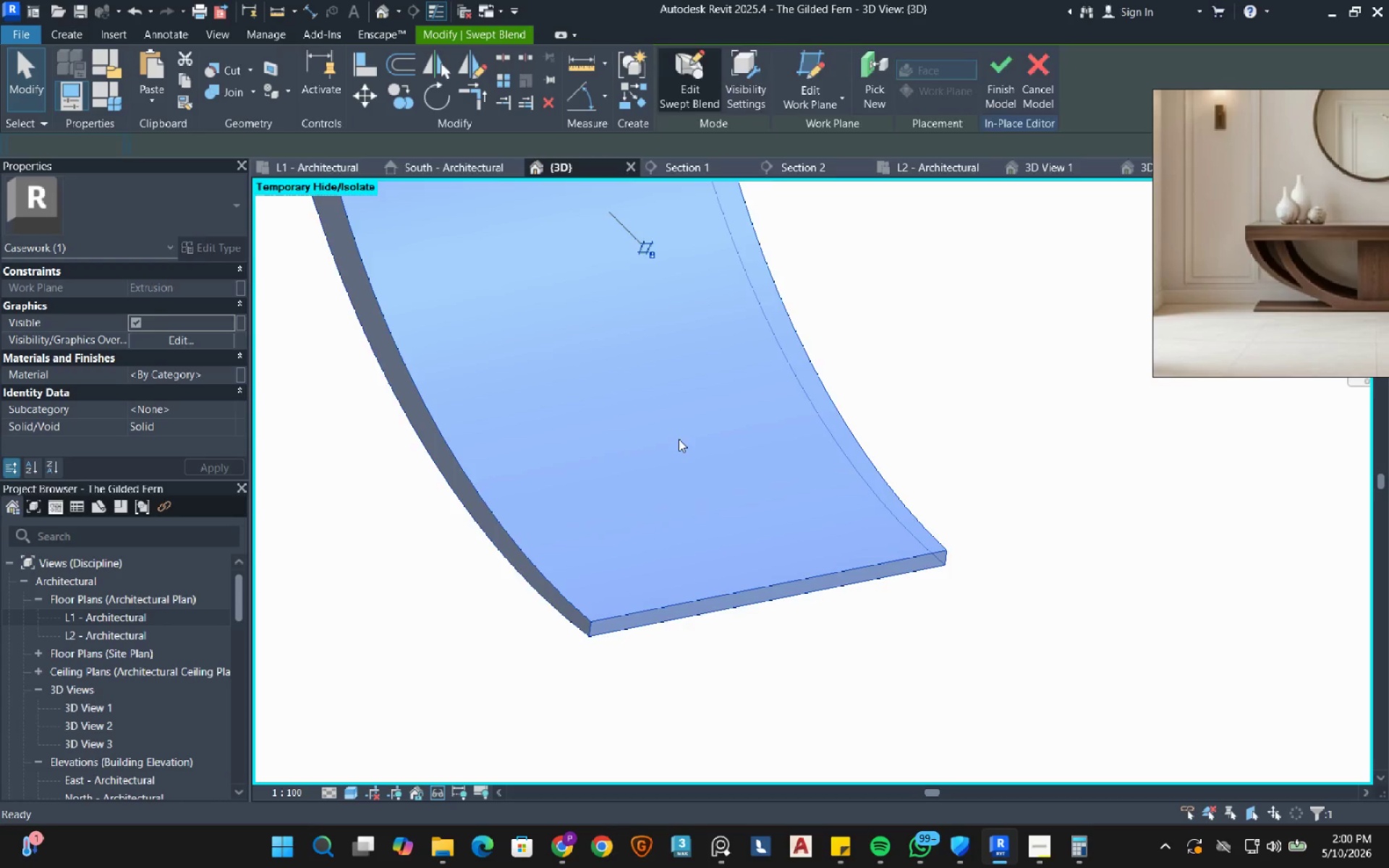 
scroll: coordinate [677, 497], scroll_direction: down, amount: 8.0
 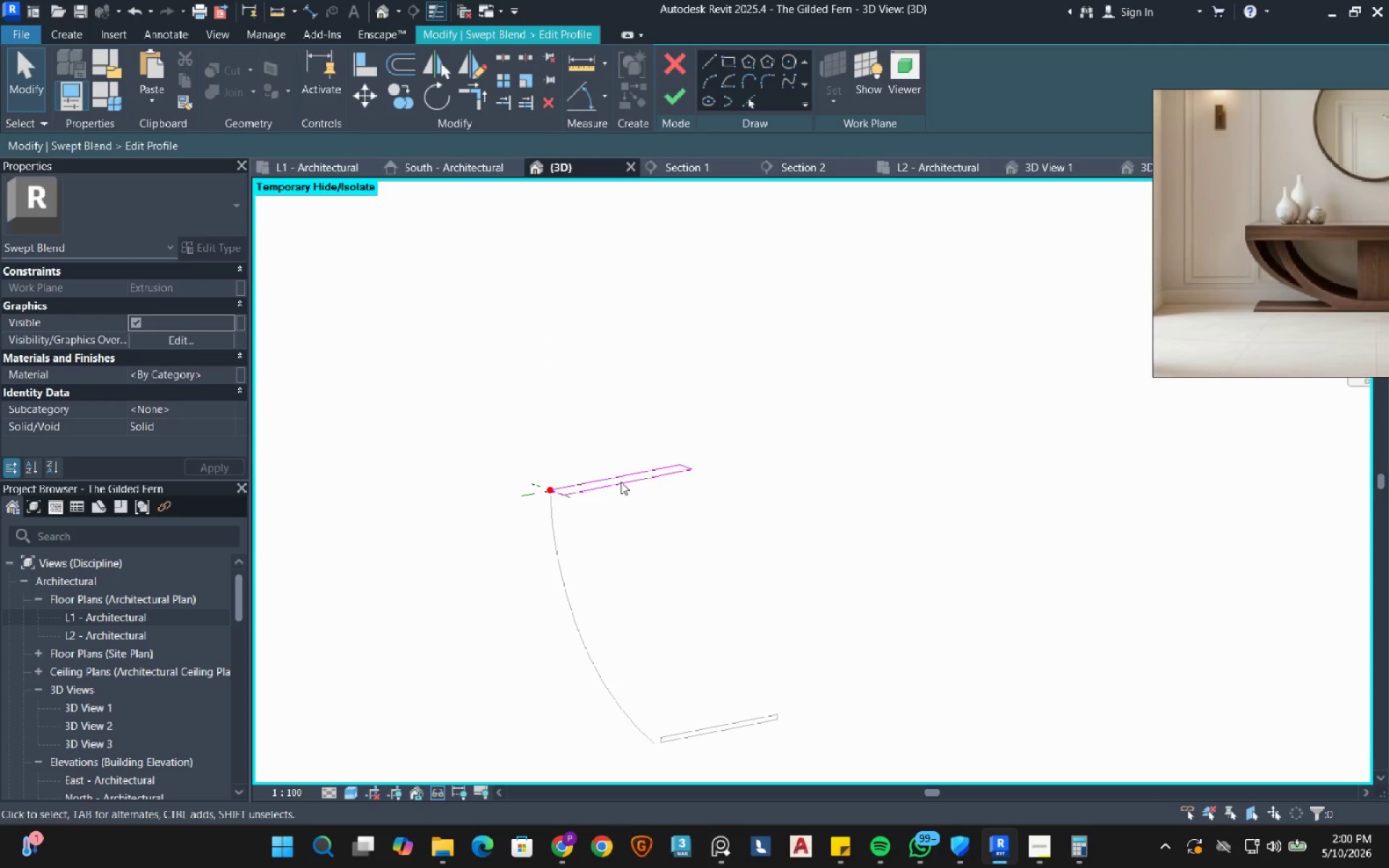 
scroll: coordinate [577, 522], scroll_direction: up, amount: 8.0
 